 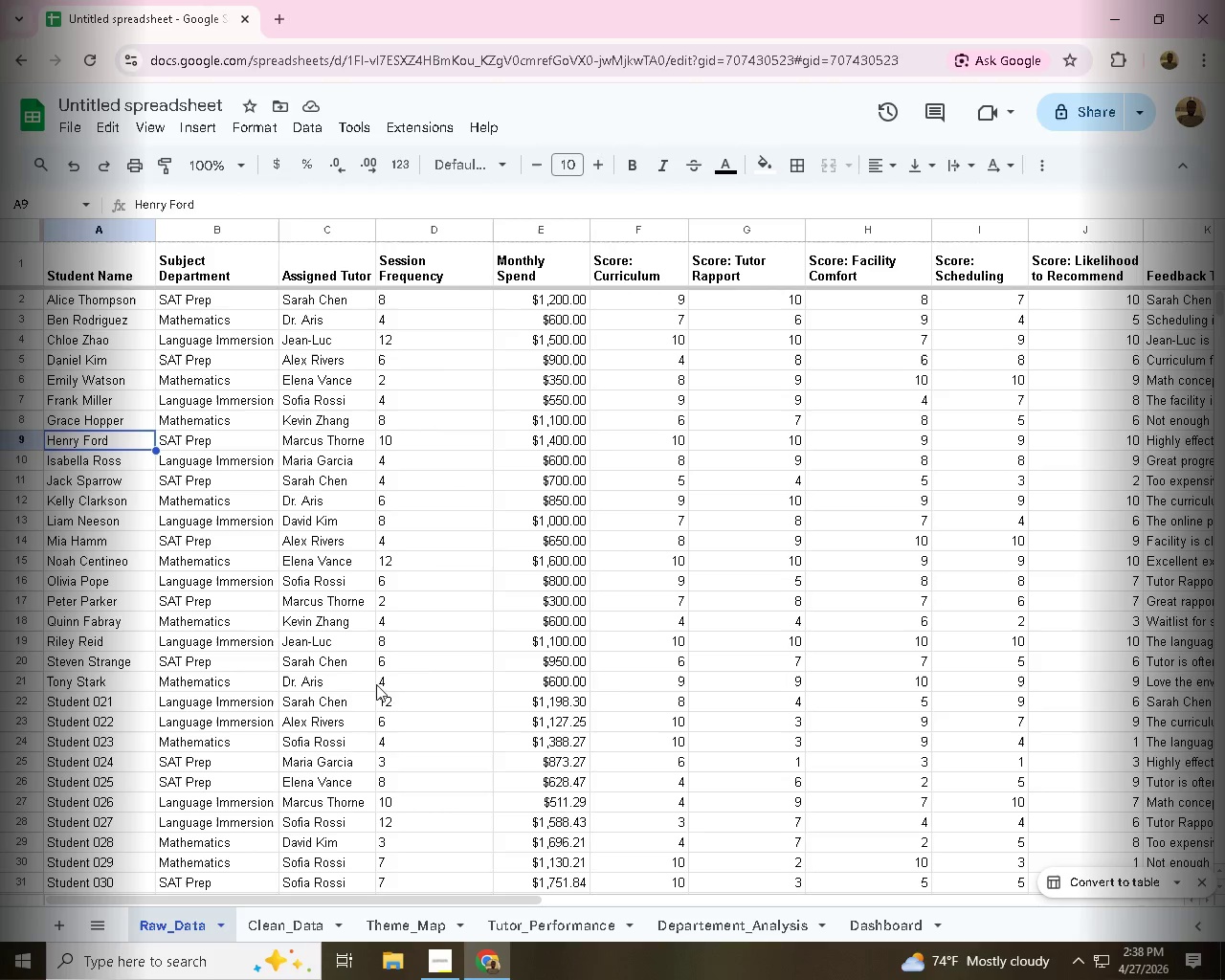 
left_click([489, 638])
 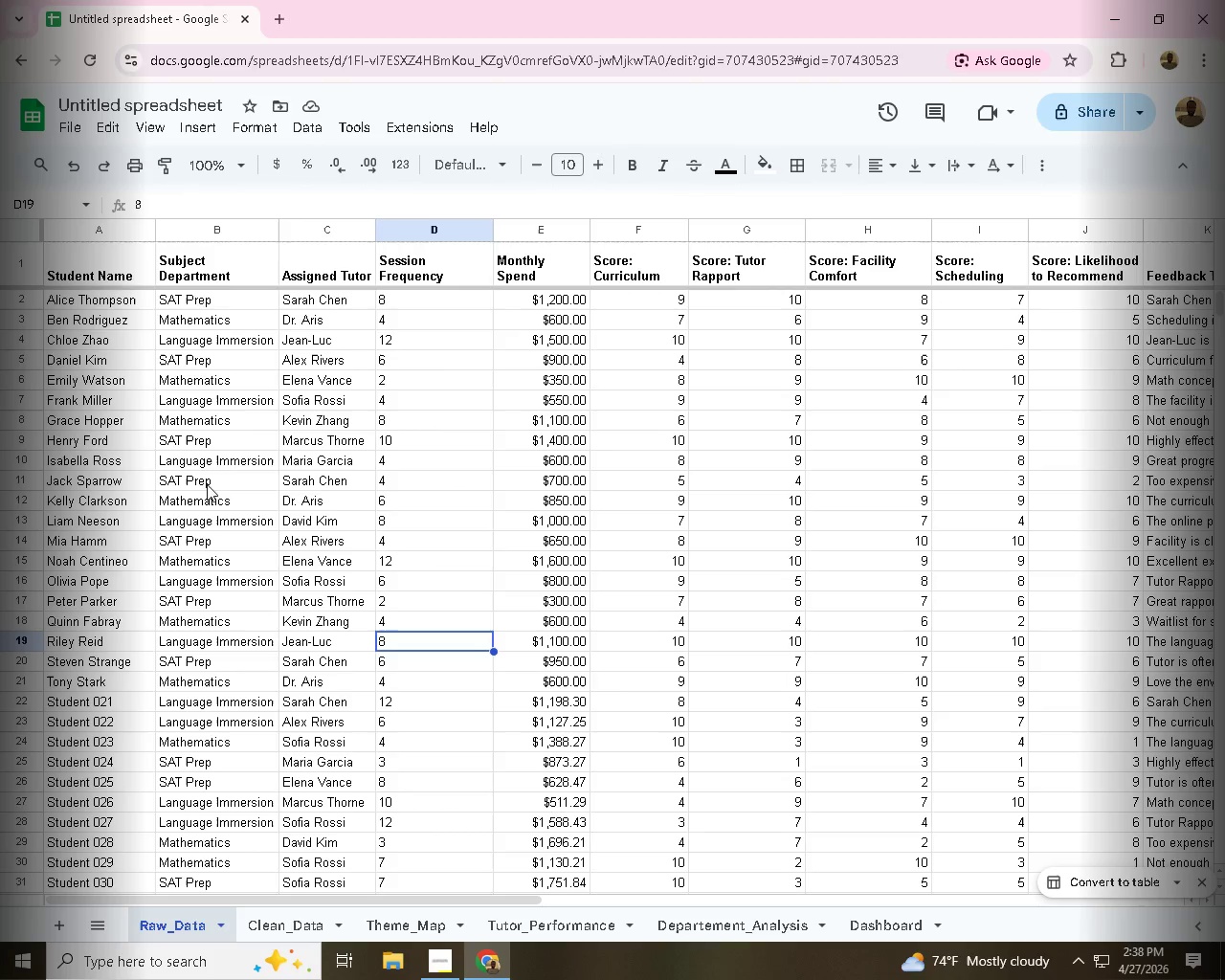 
scroll: coordinate [320, 741], scroll_direction: up, amount: 7.0
 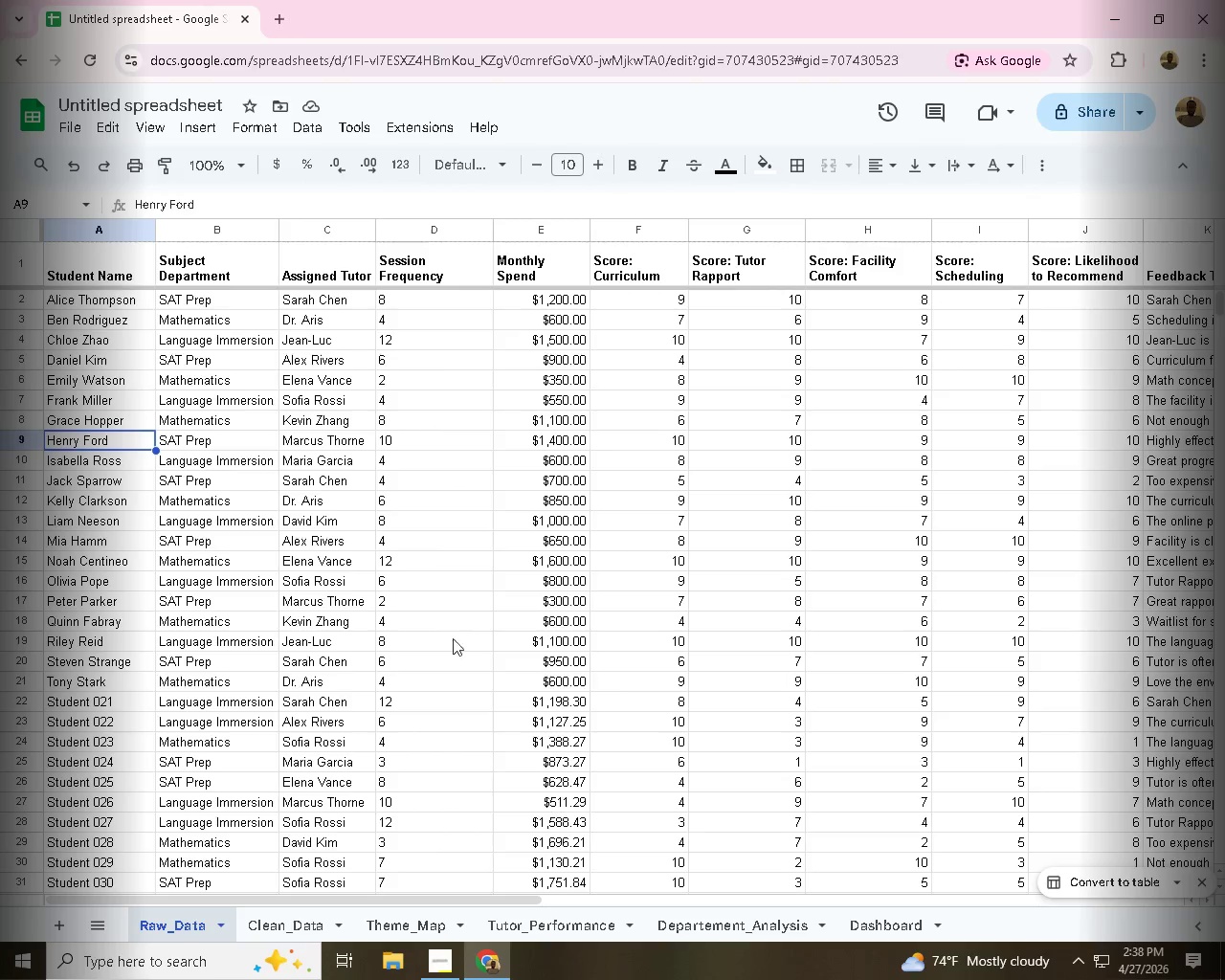 
left_click([137, 482])
 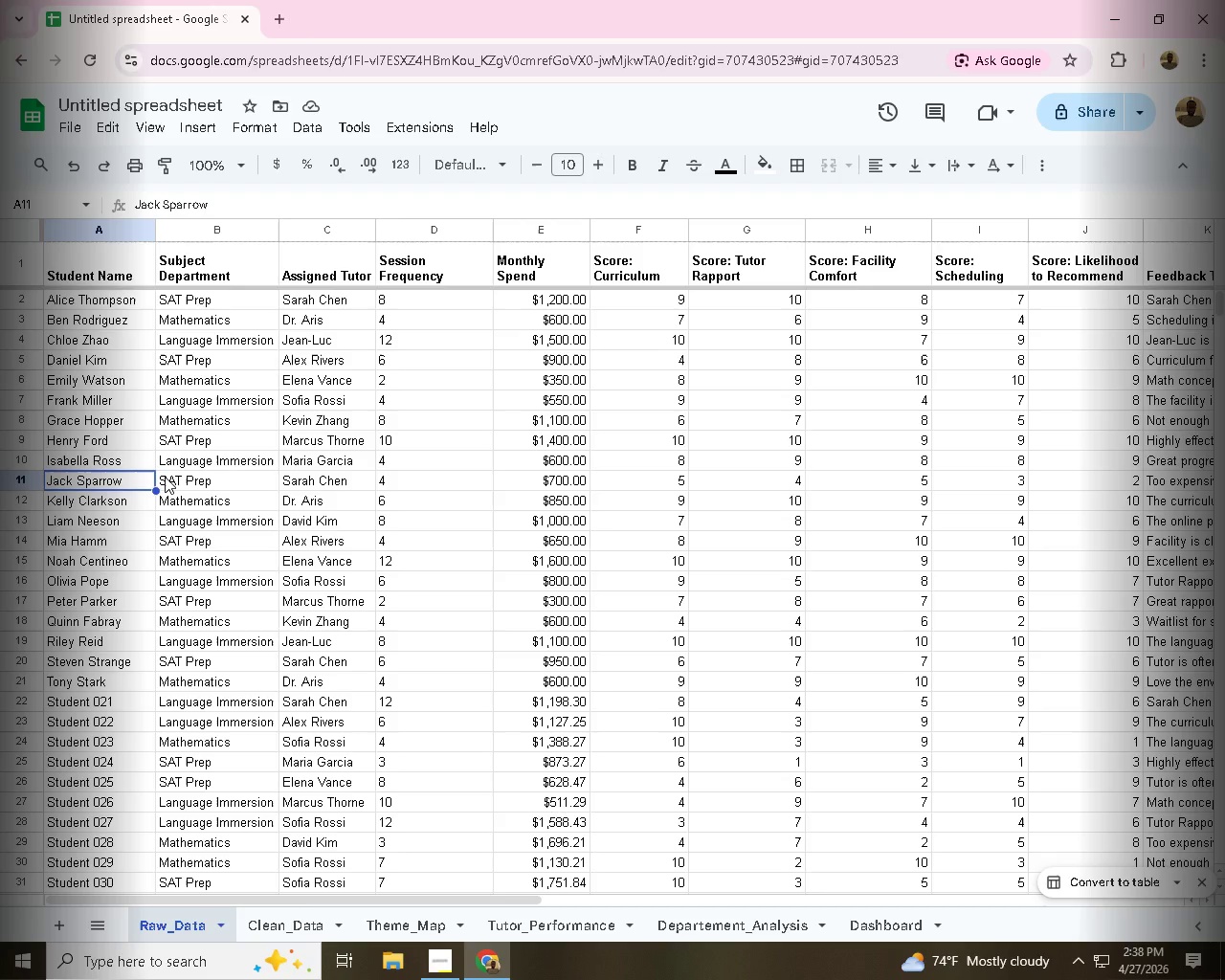 
scroll: coordinate [137, 482], scroll_direction: up, amount: 1.0
 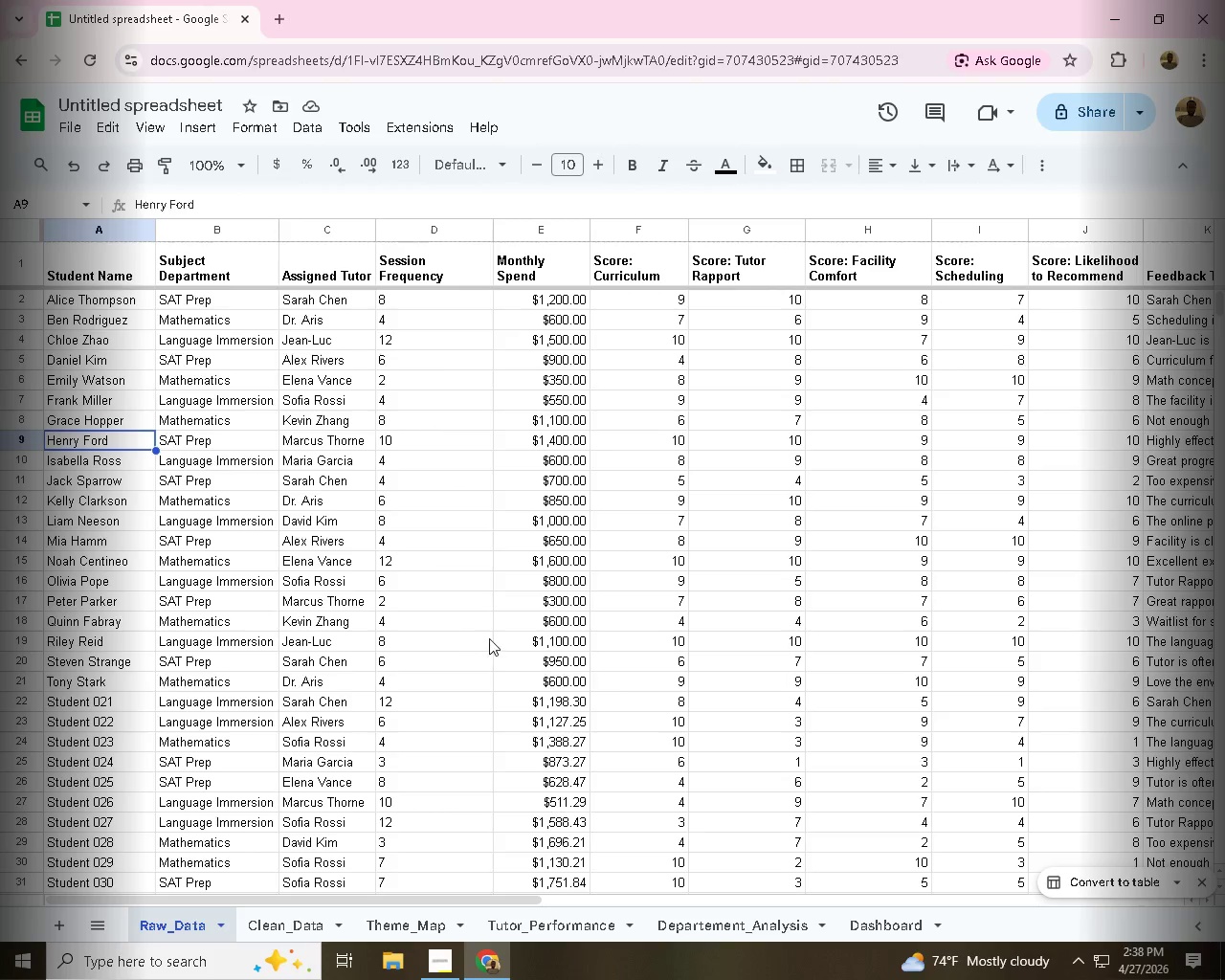 
left_click([203, 540])
 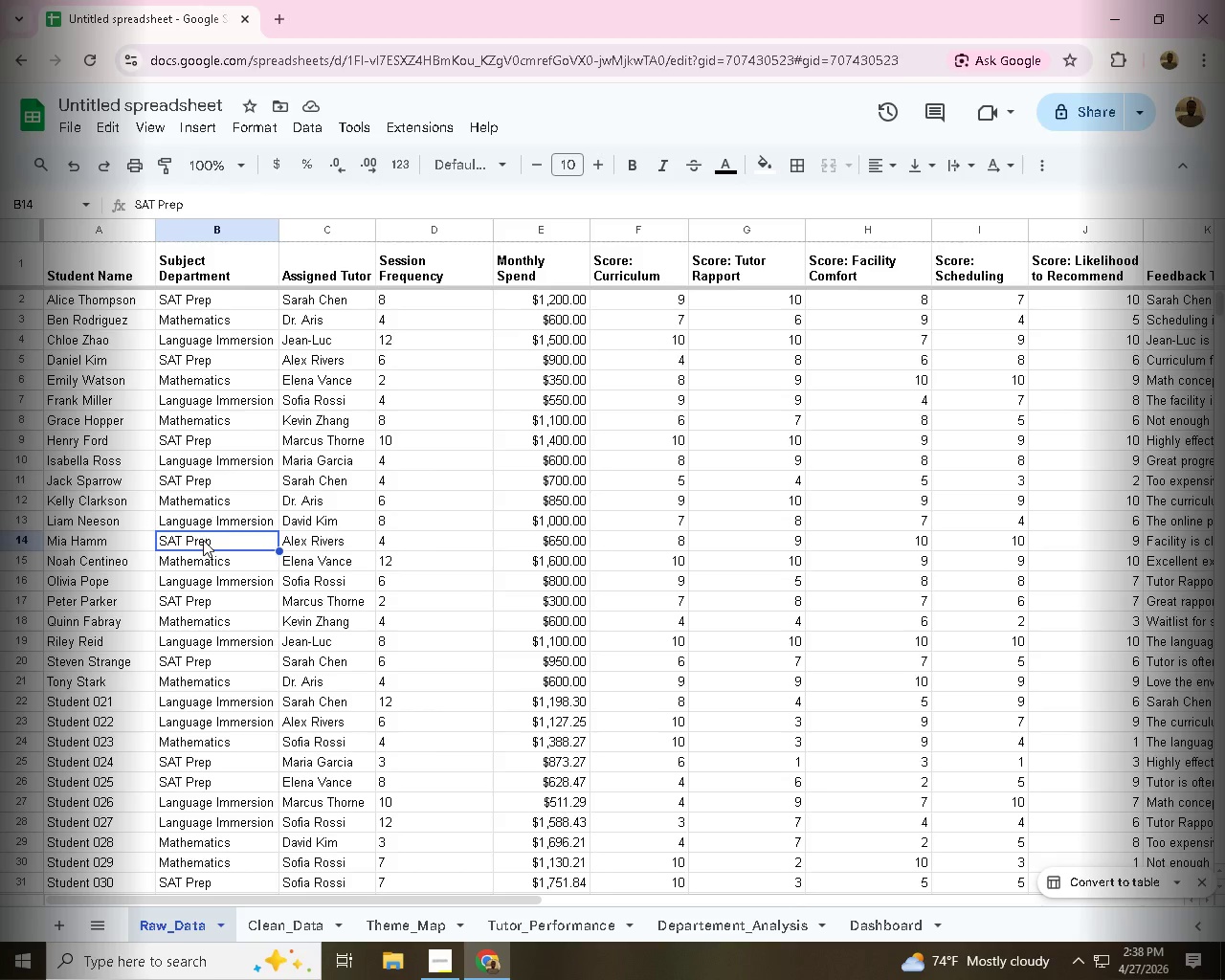 
scroll: coordinate [189, 501], scroll_direction: up, amount: 3.0
 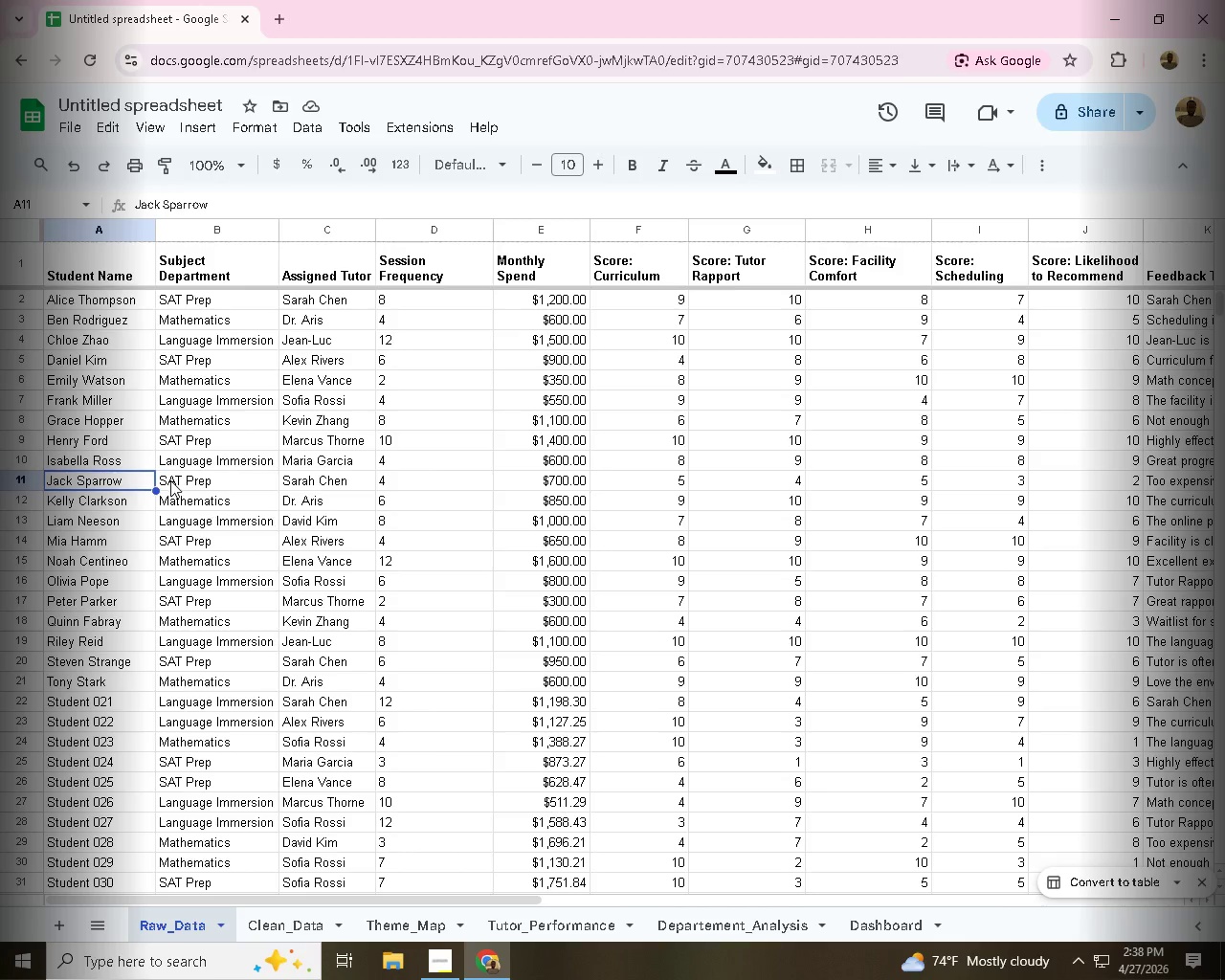 
left_click([14, 227])
 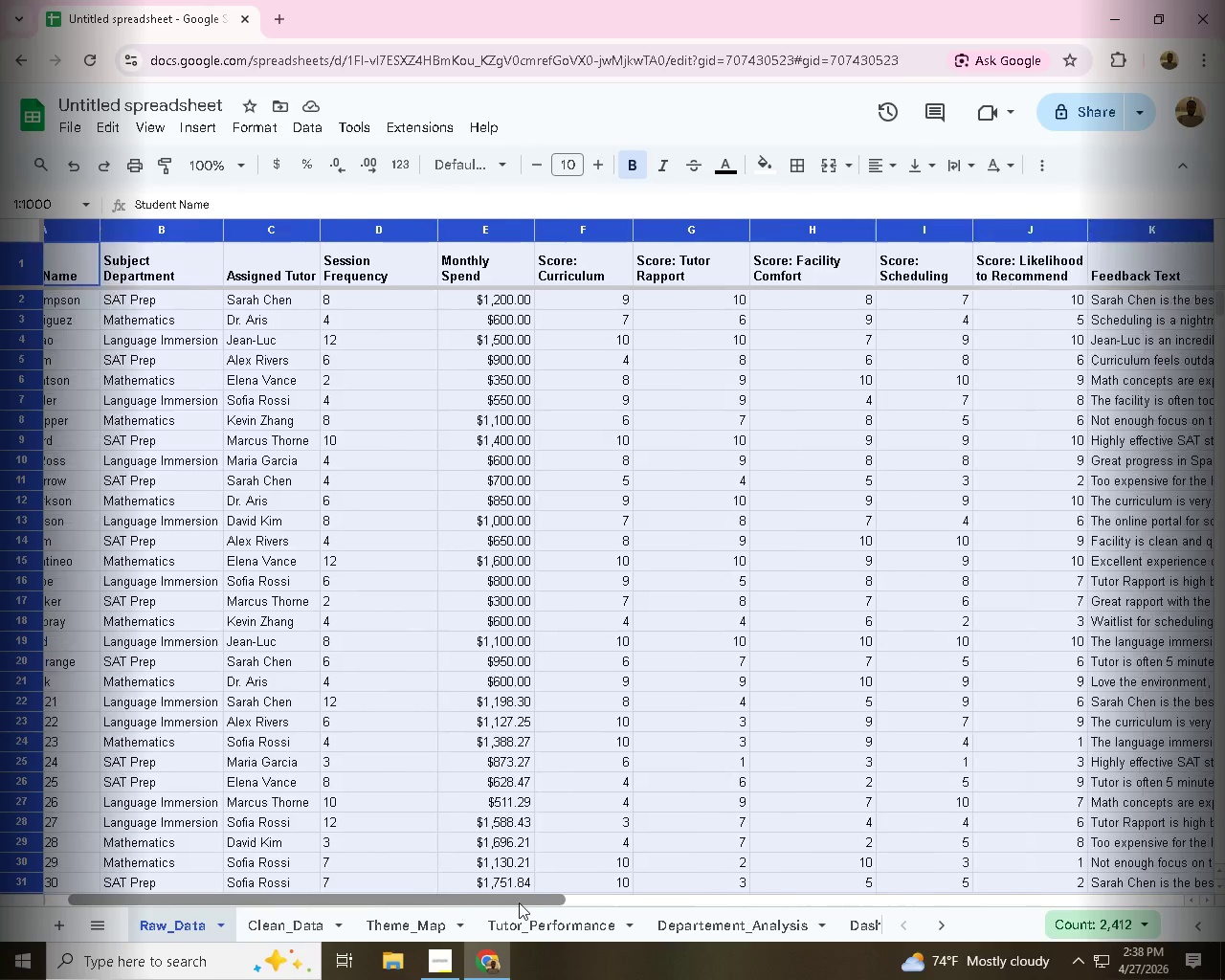 
left_click_drag(start_coordinate=[437, 902], to_coordinate=[295, 865])
 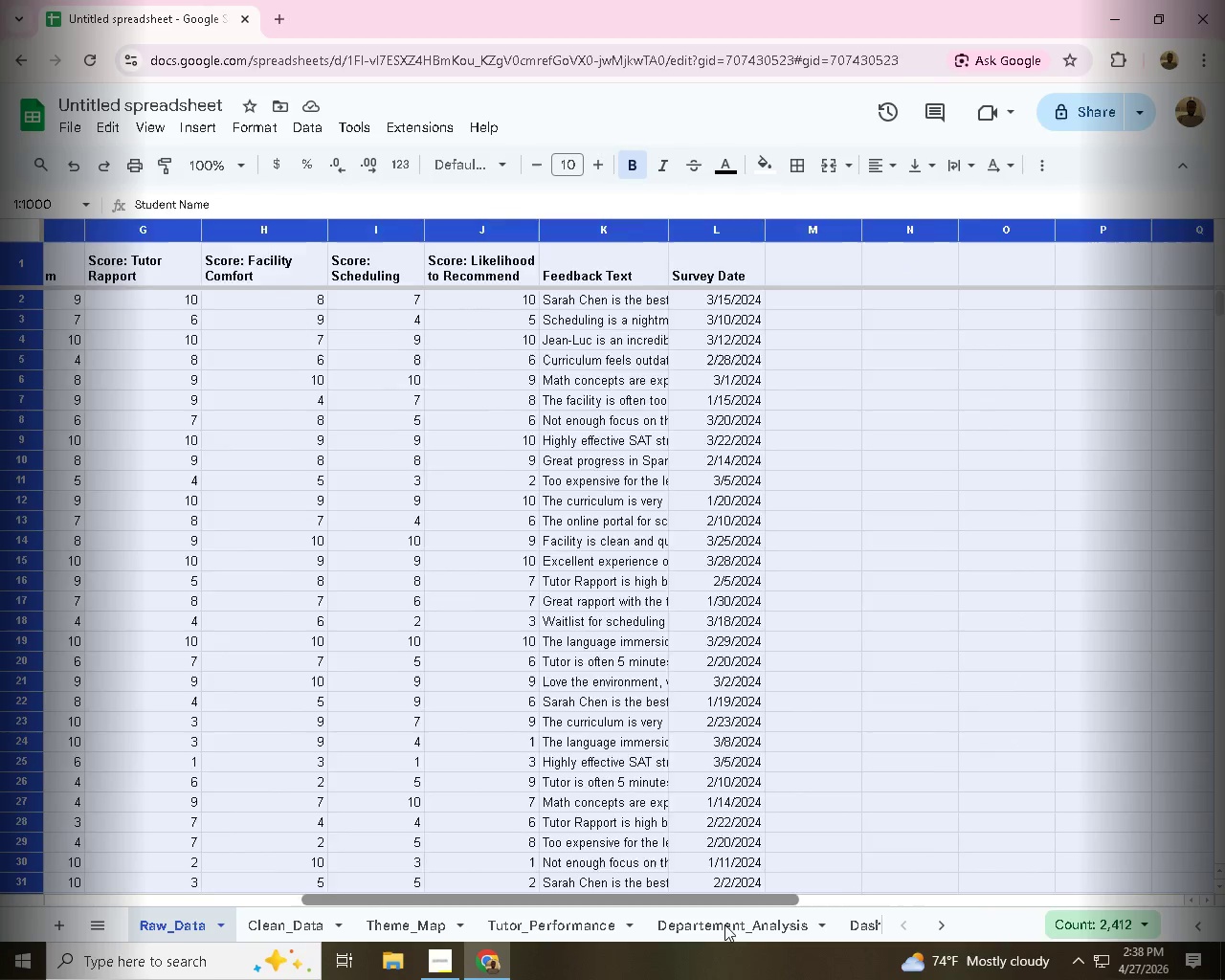 
scroll: coordinate [360, 634], scroll_direction: down, amount: 27.0
 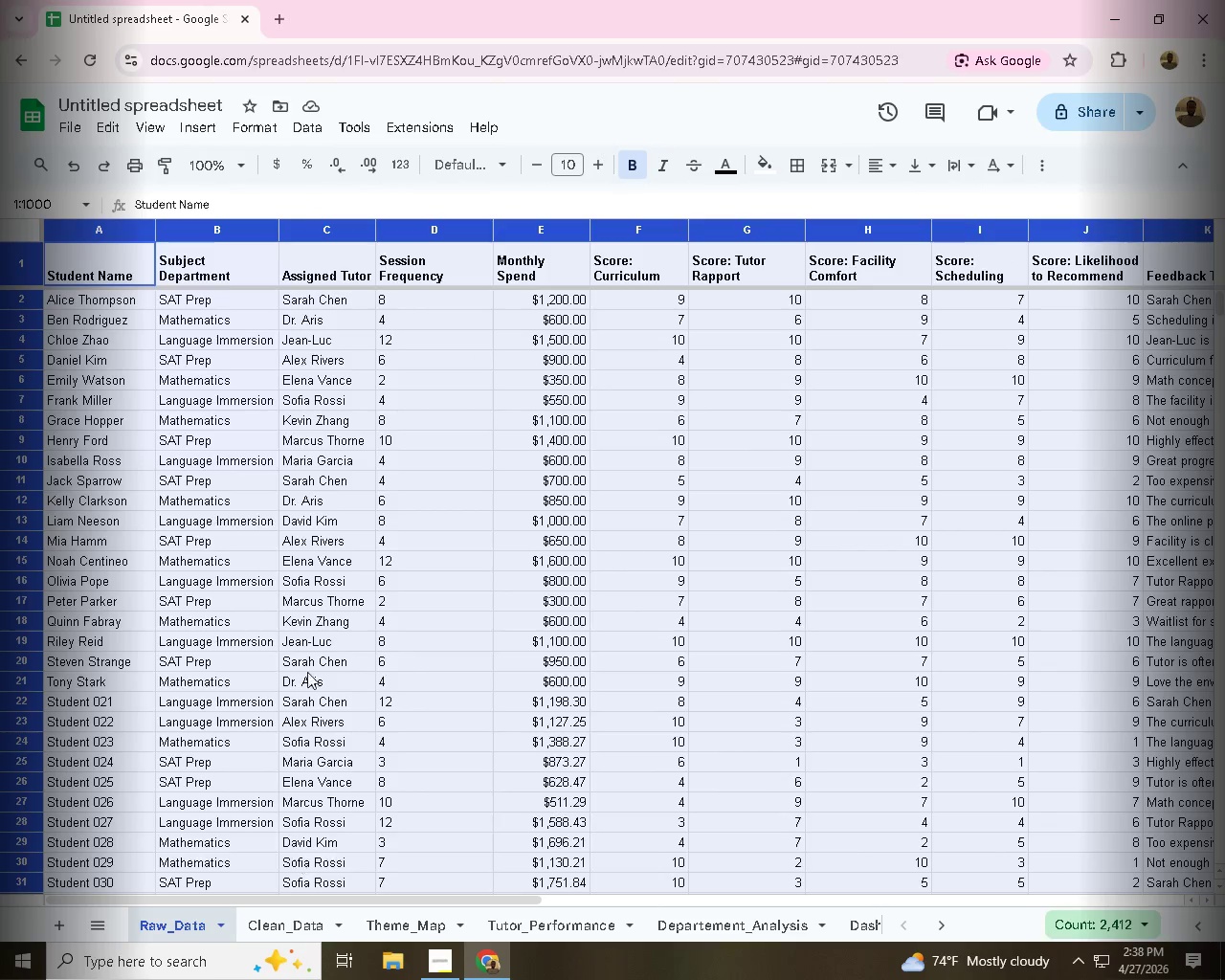 
scroll: coordinate [360, 634], scroll_direction: up, amount: 11.0
 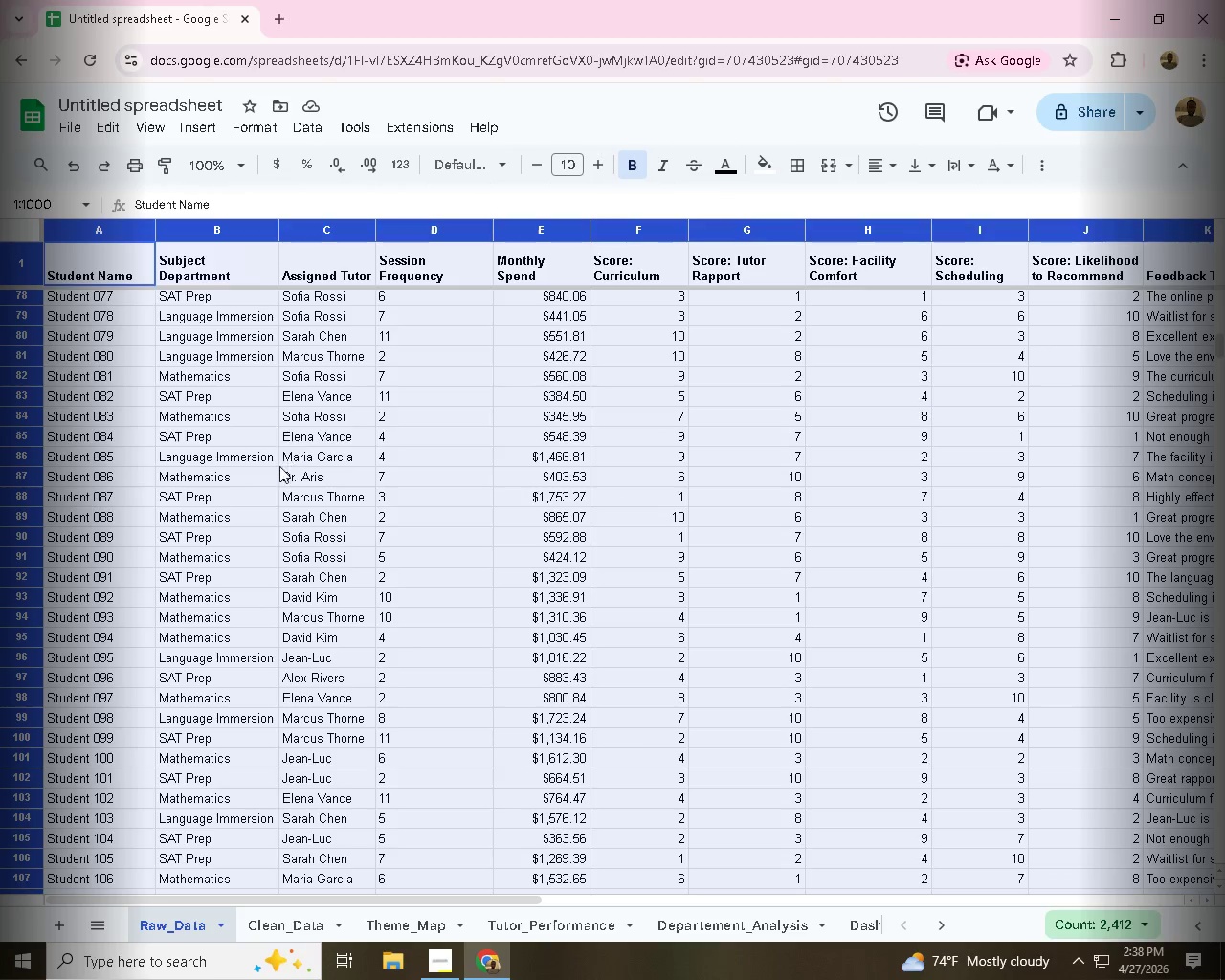 
right_click([21, 230])
 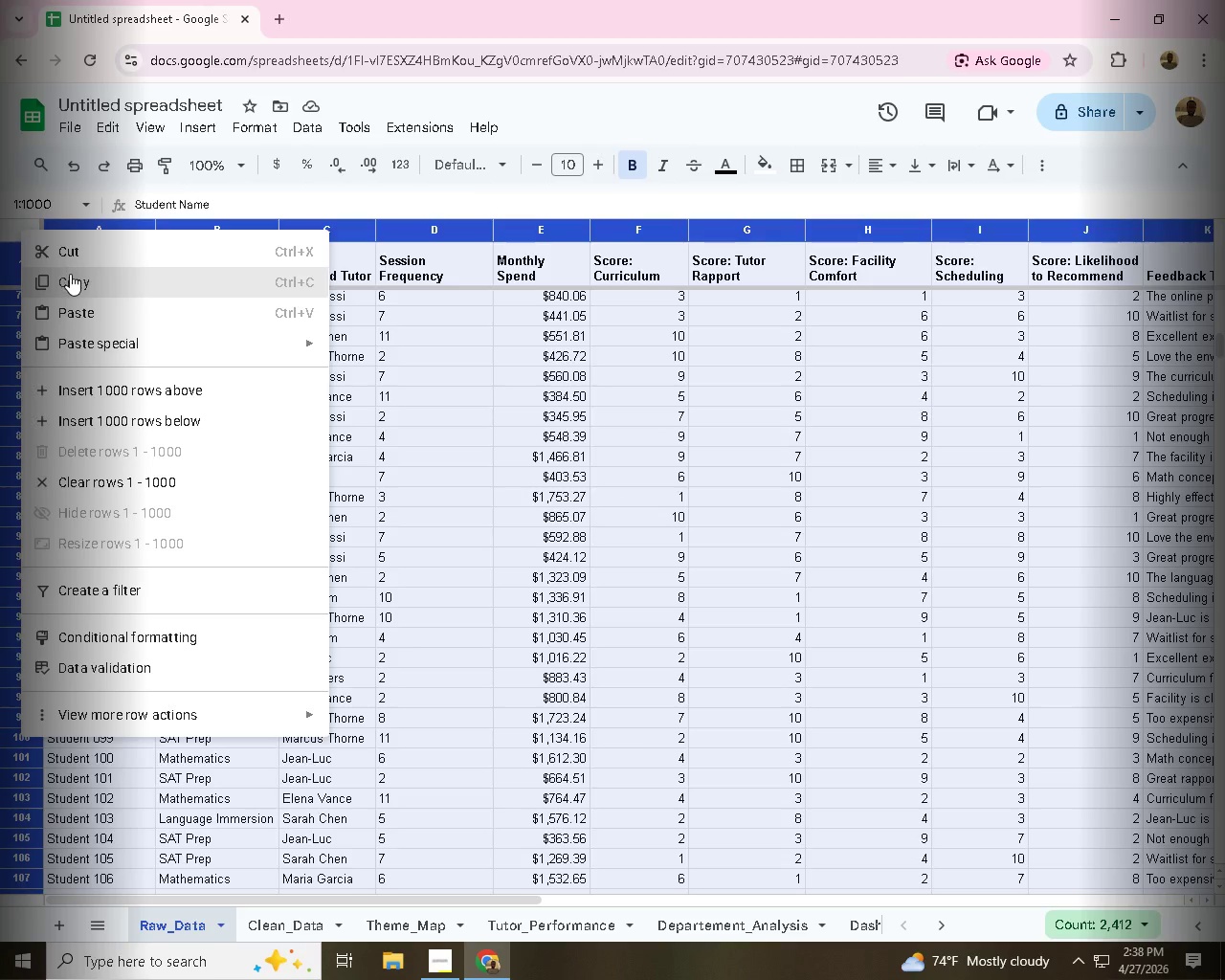 
left_click([70, 274])
 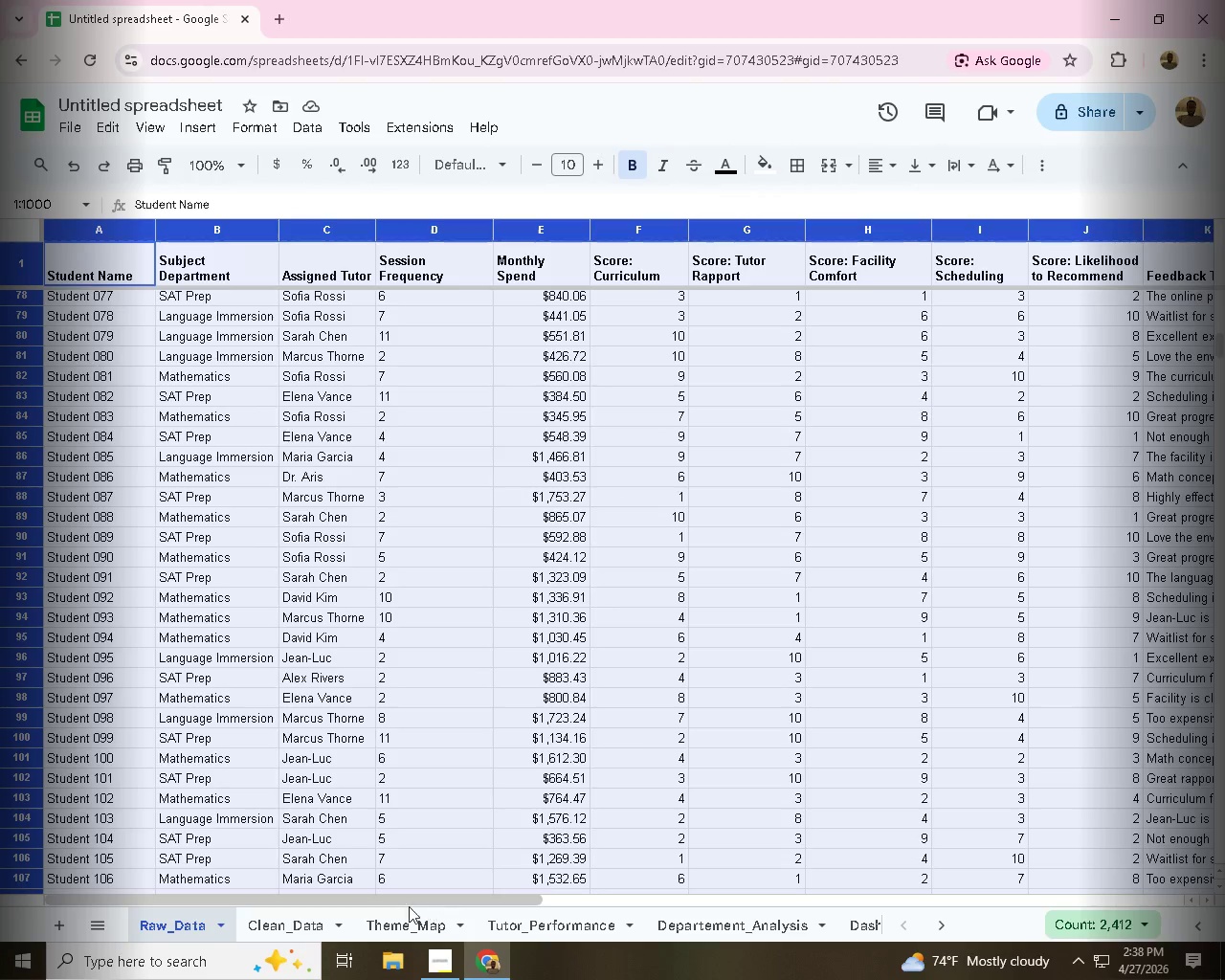 
wait(6.78)
 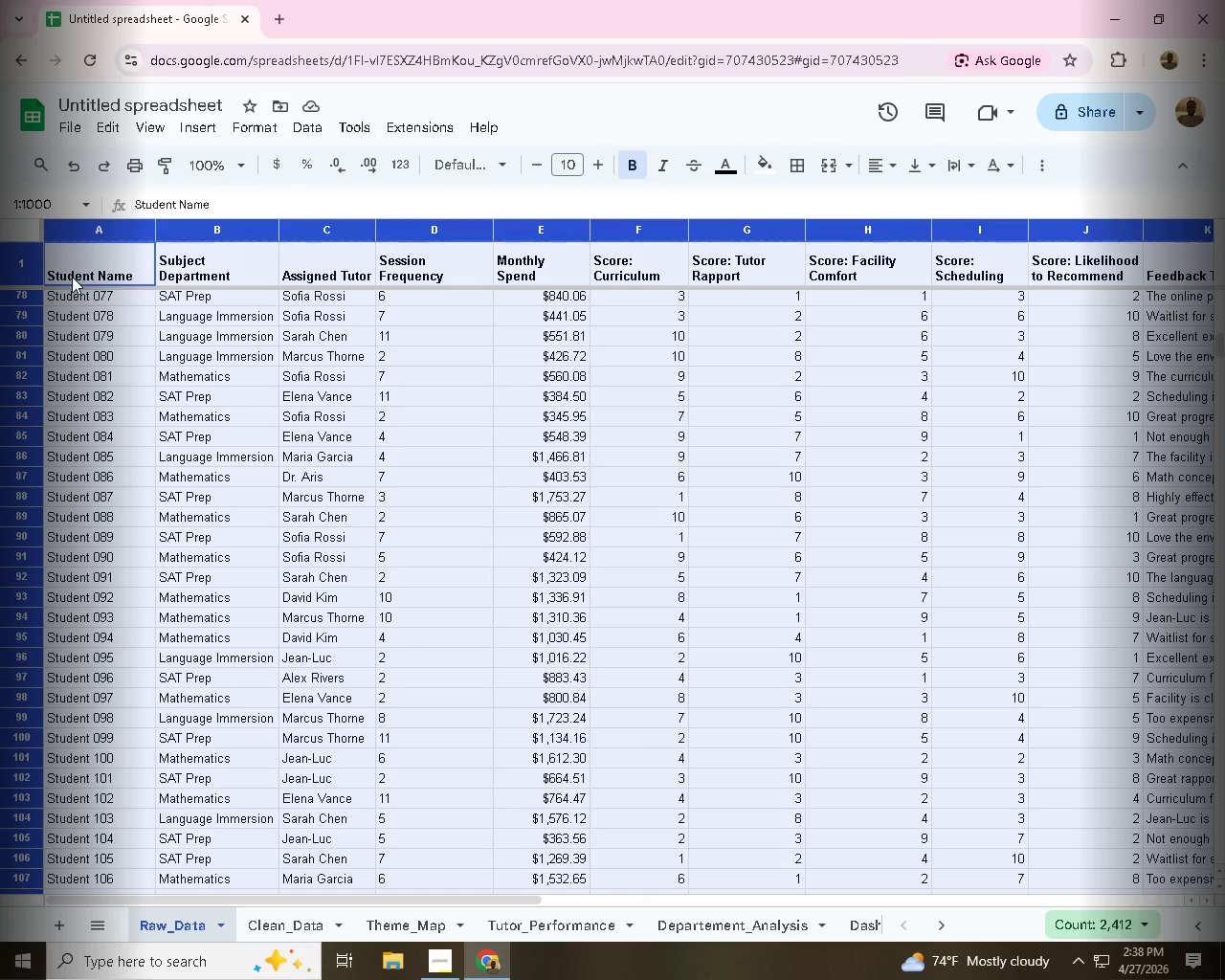 
right_click([19, 233])
 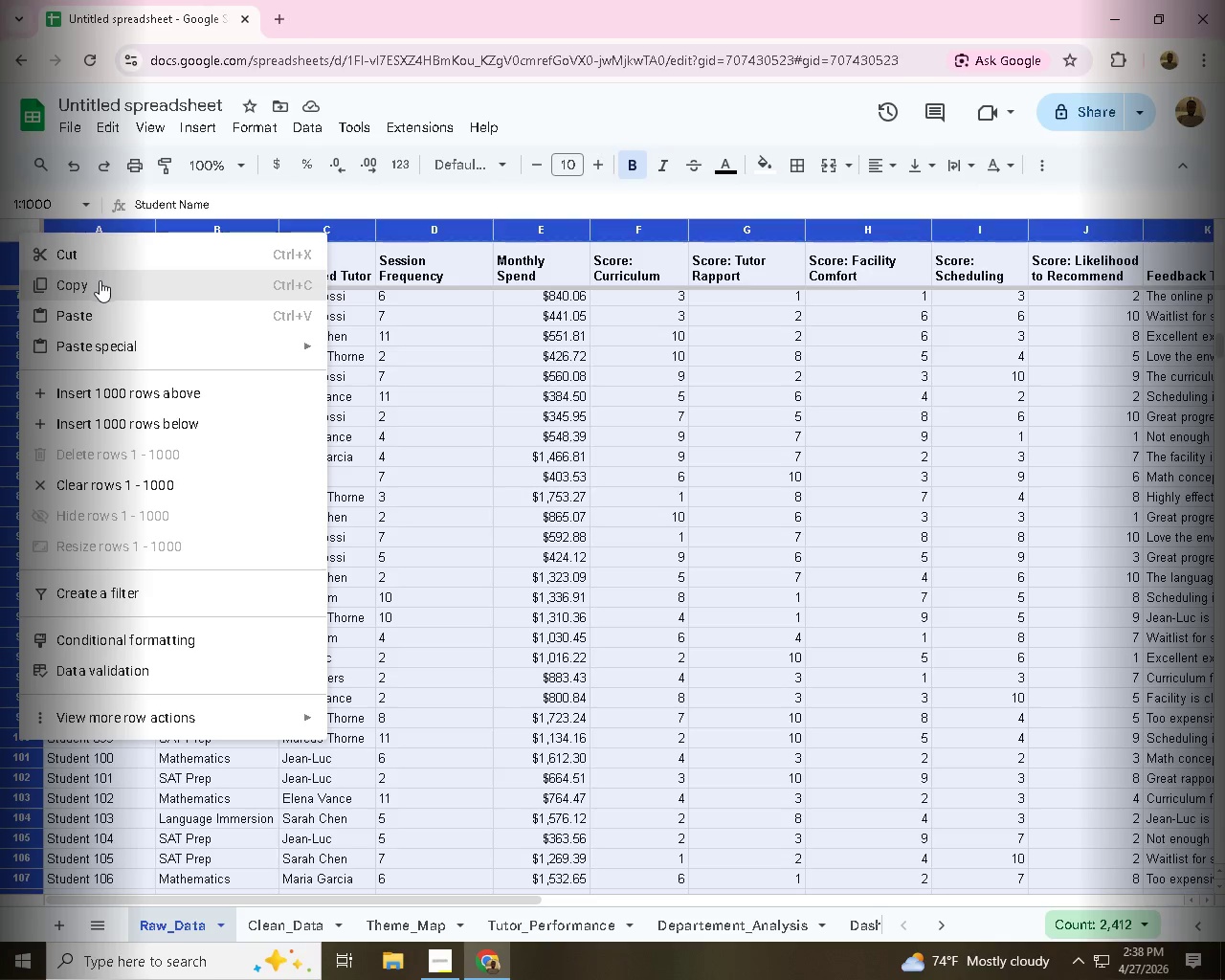 
left_click([100, 280])
 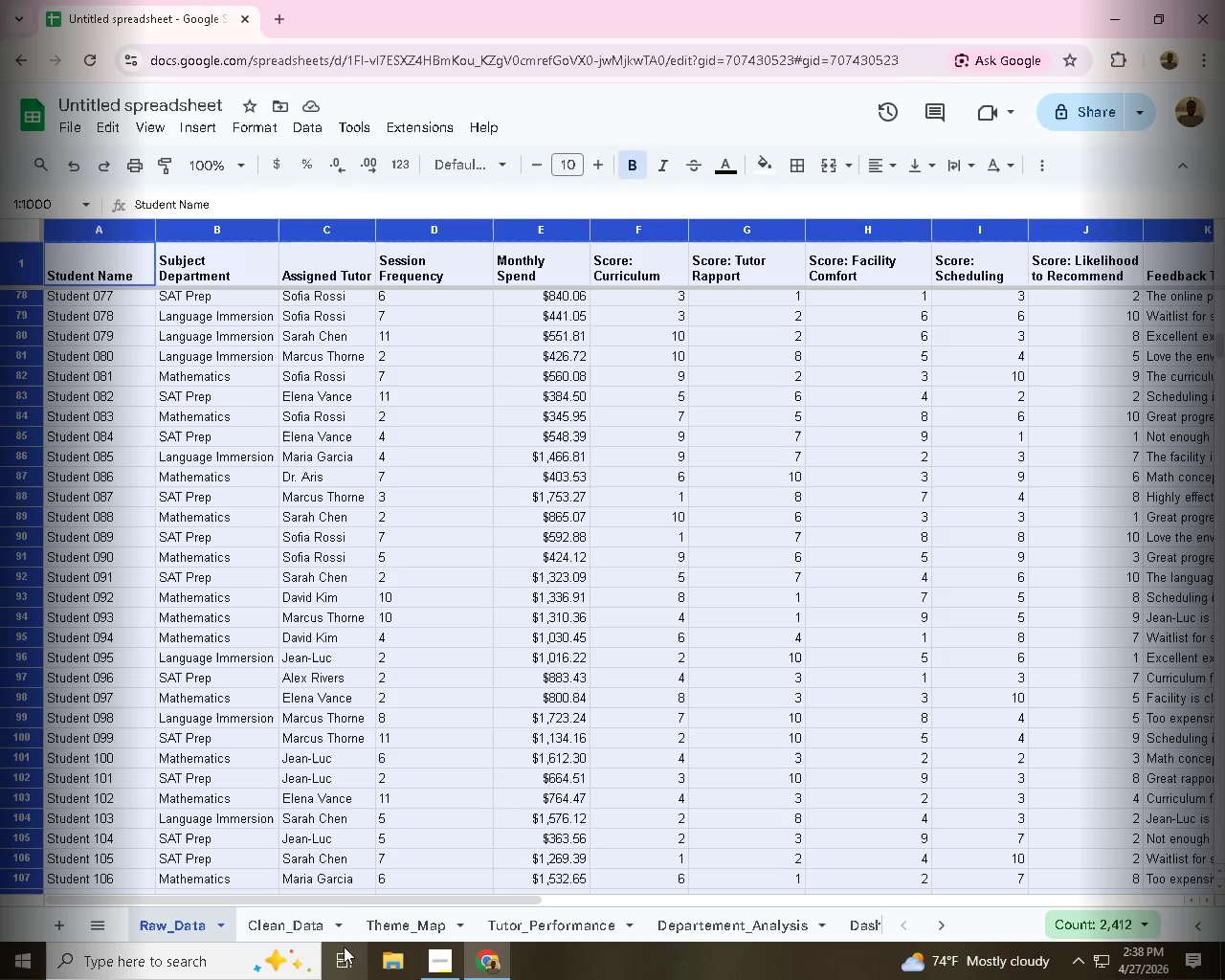 
wait(5.08)
 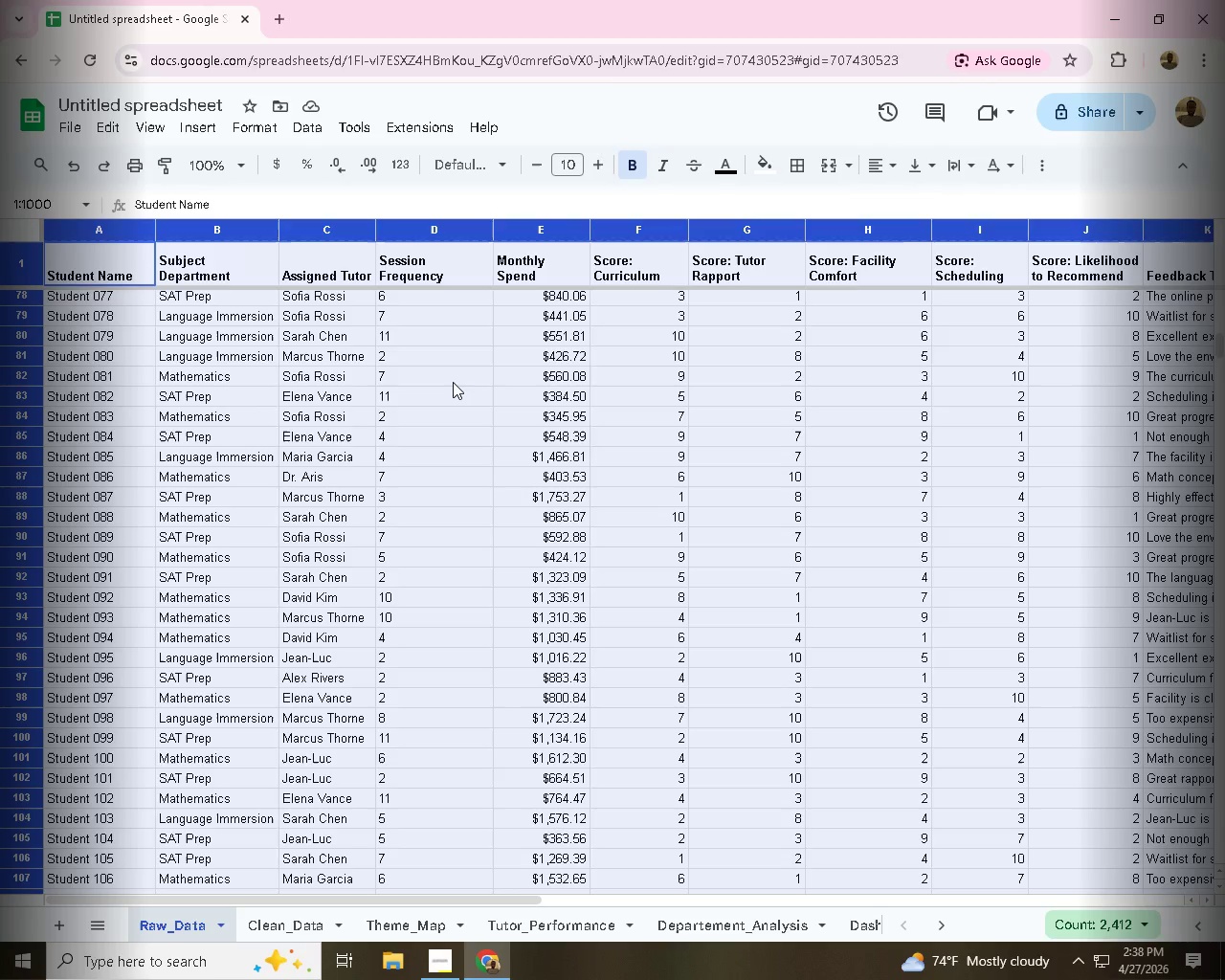 
left_click([297, 925])
 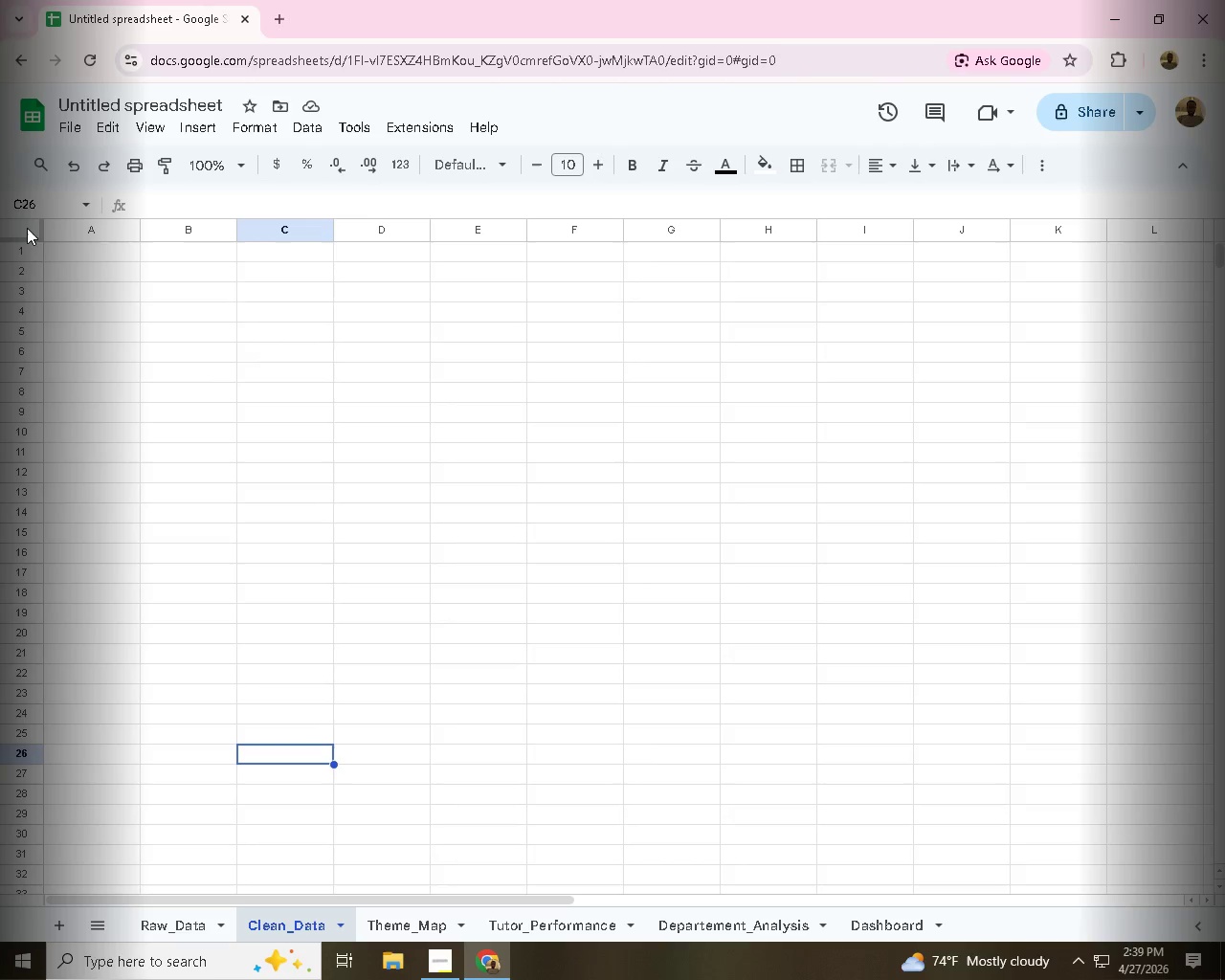 
left_click([26, 228])
 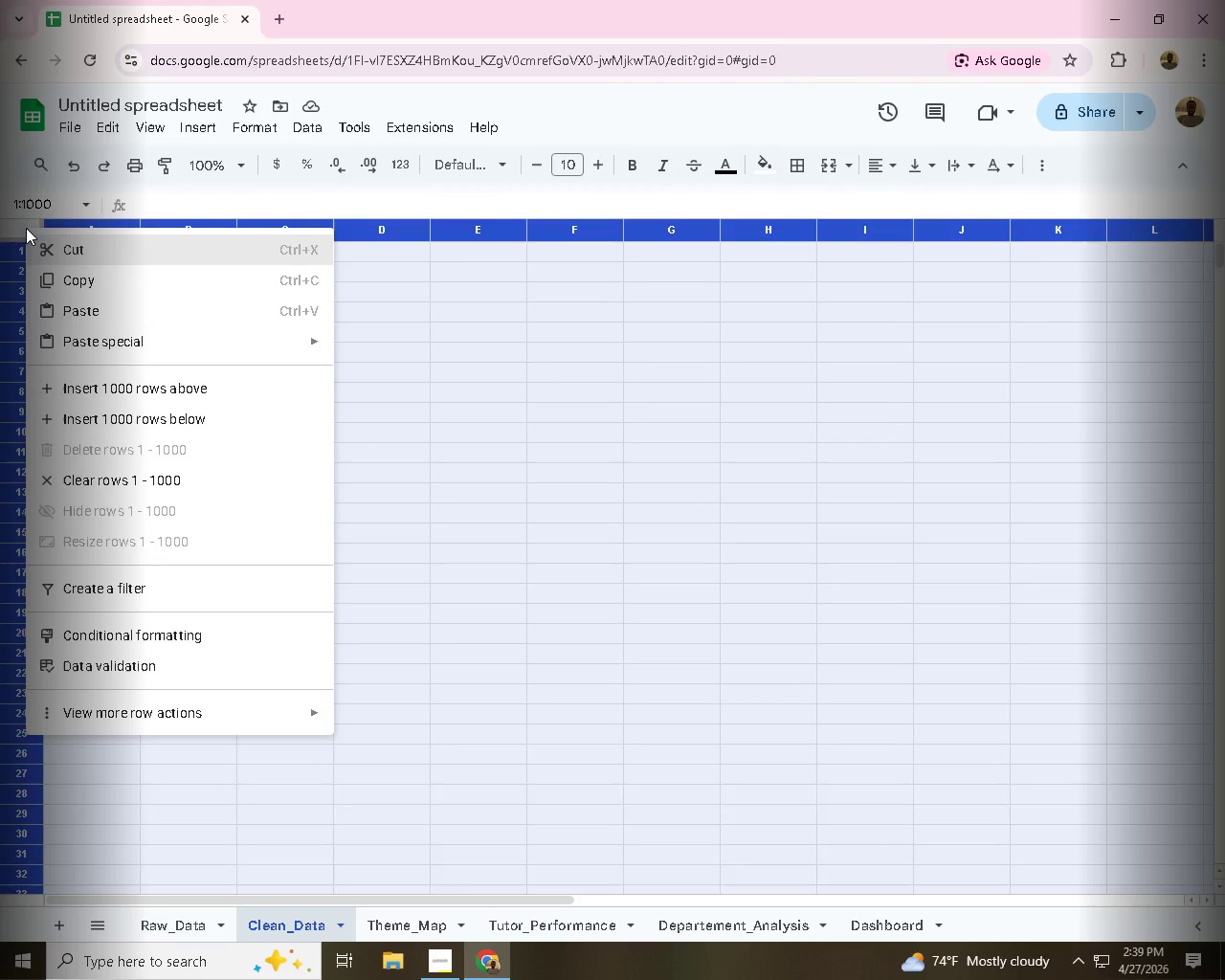 
right_click([26, 228])
 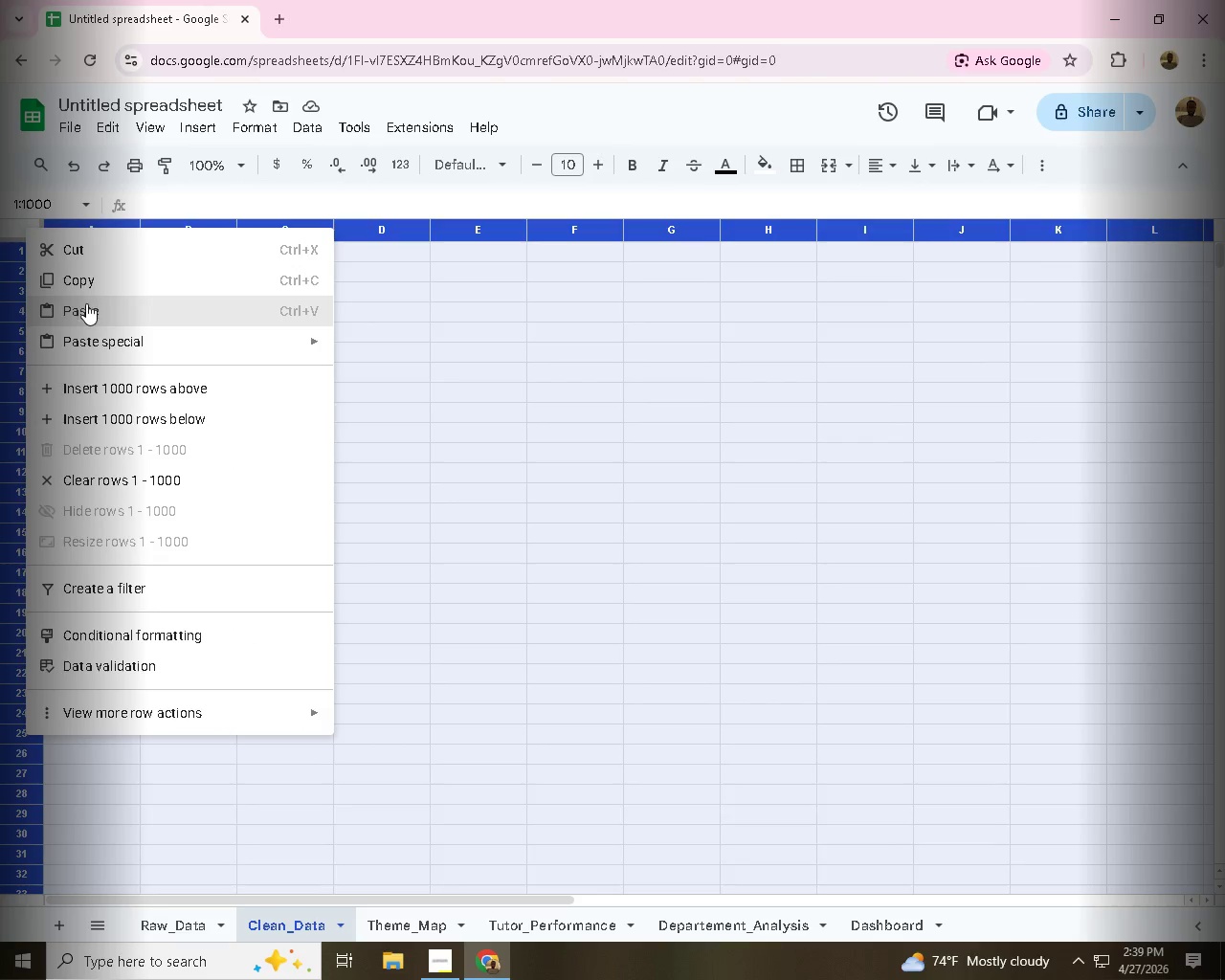 
left_click([86, 305])
 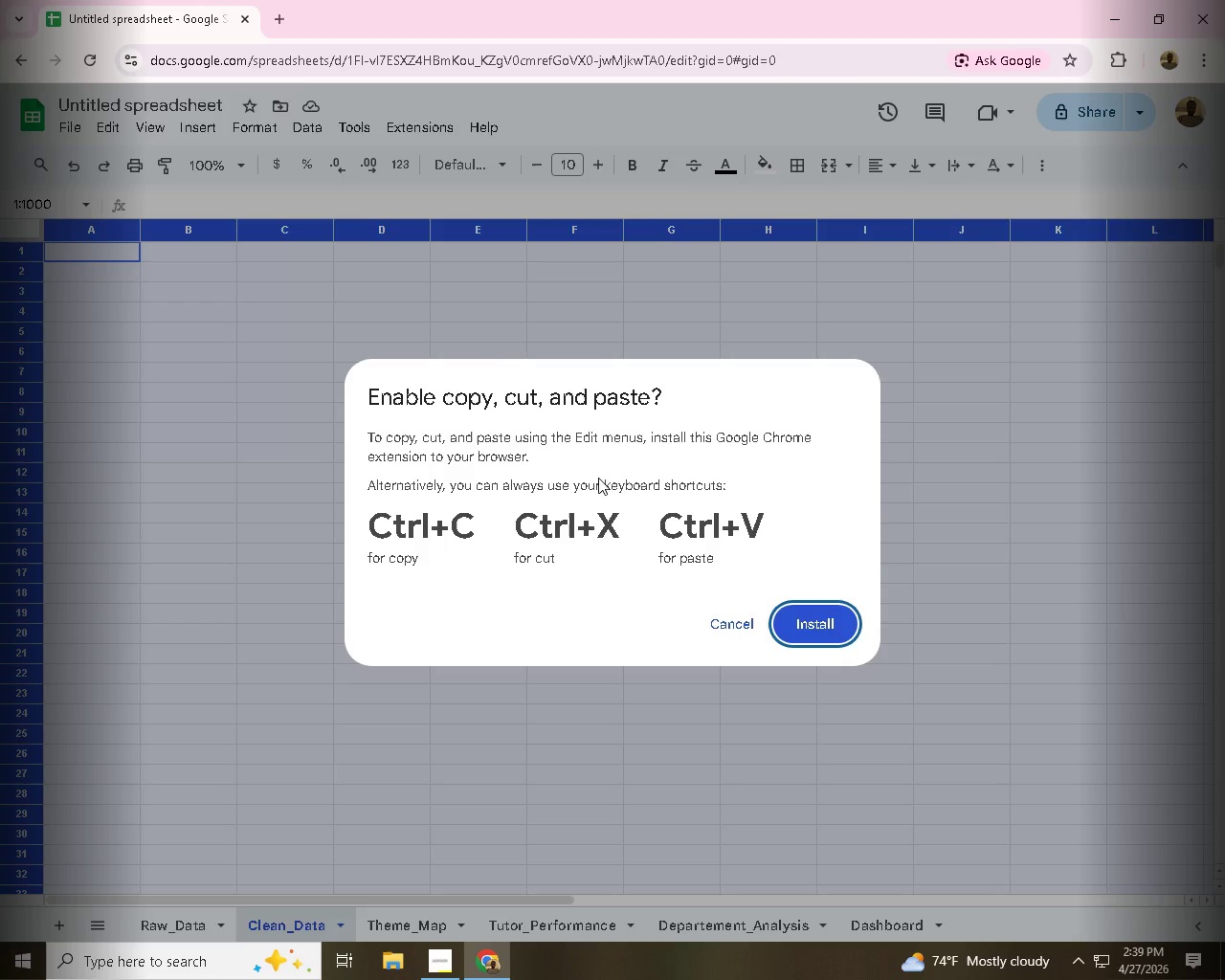 
left_click([742, 533])
 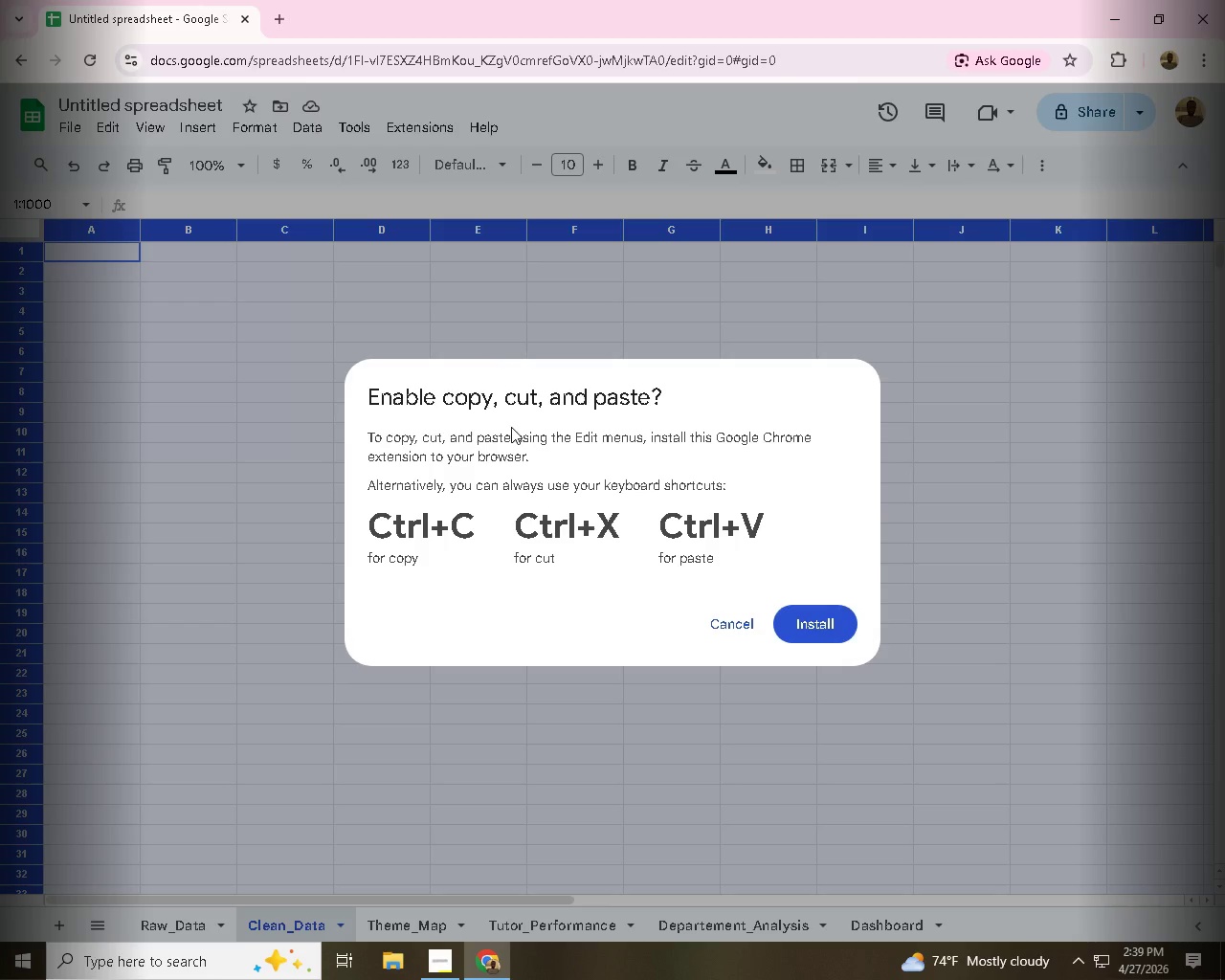 
left_click([731, 623])
 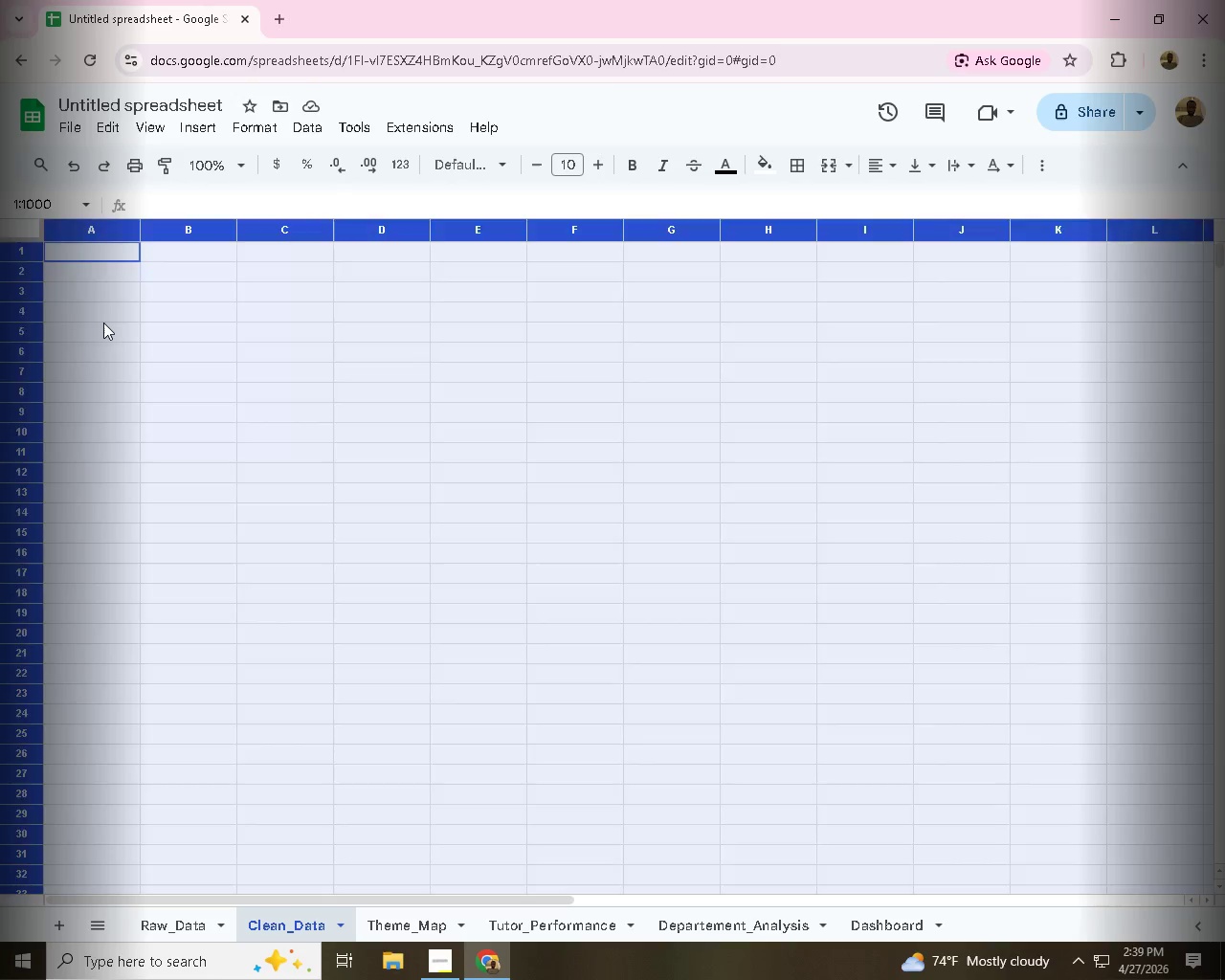 
left_click([103, 323])
 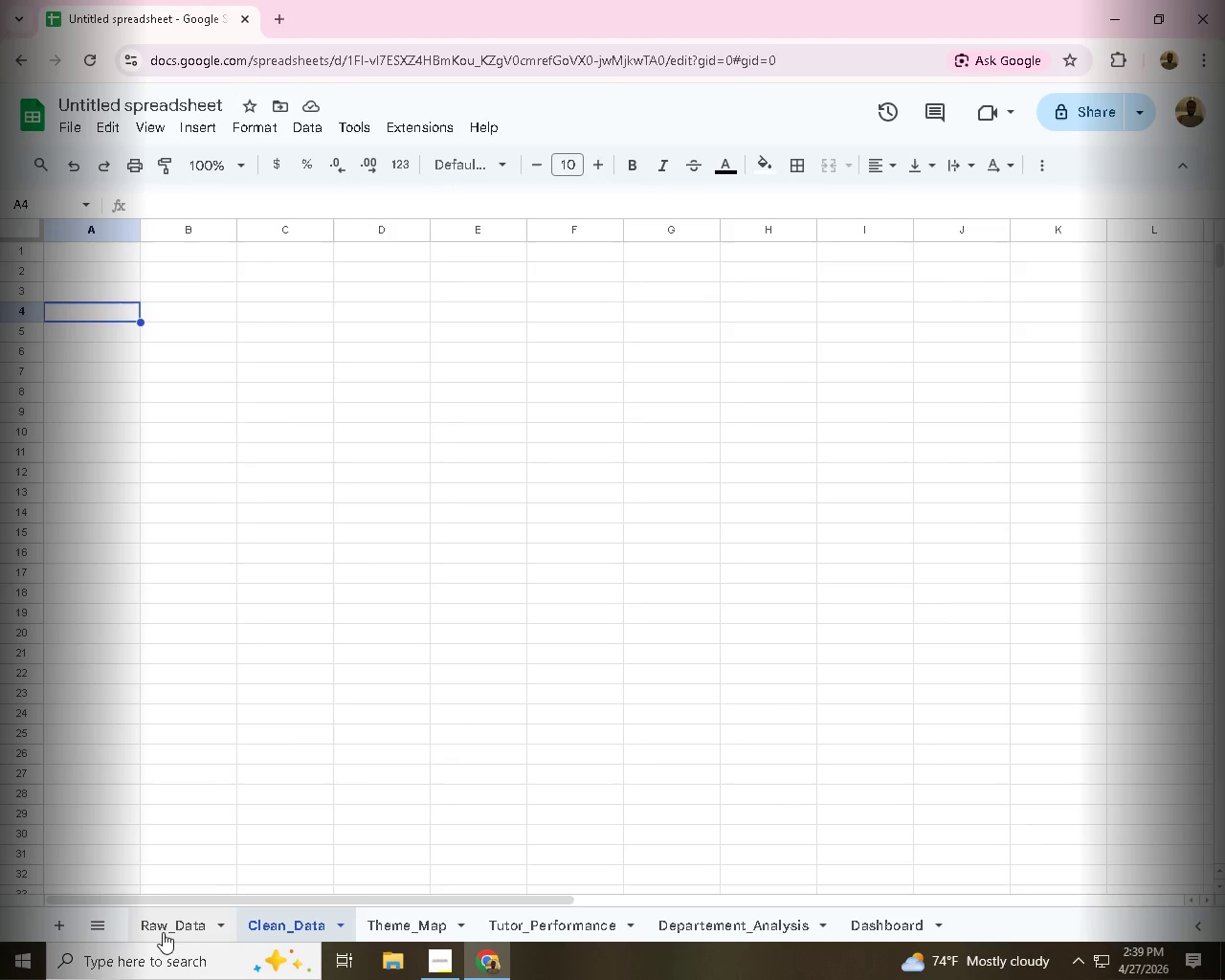 
left_click([163, 932])
 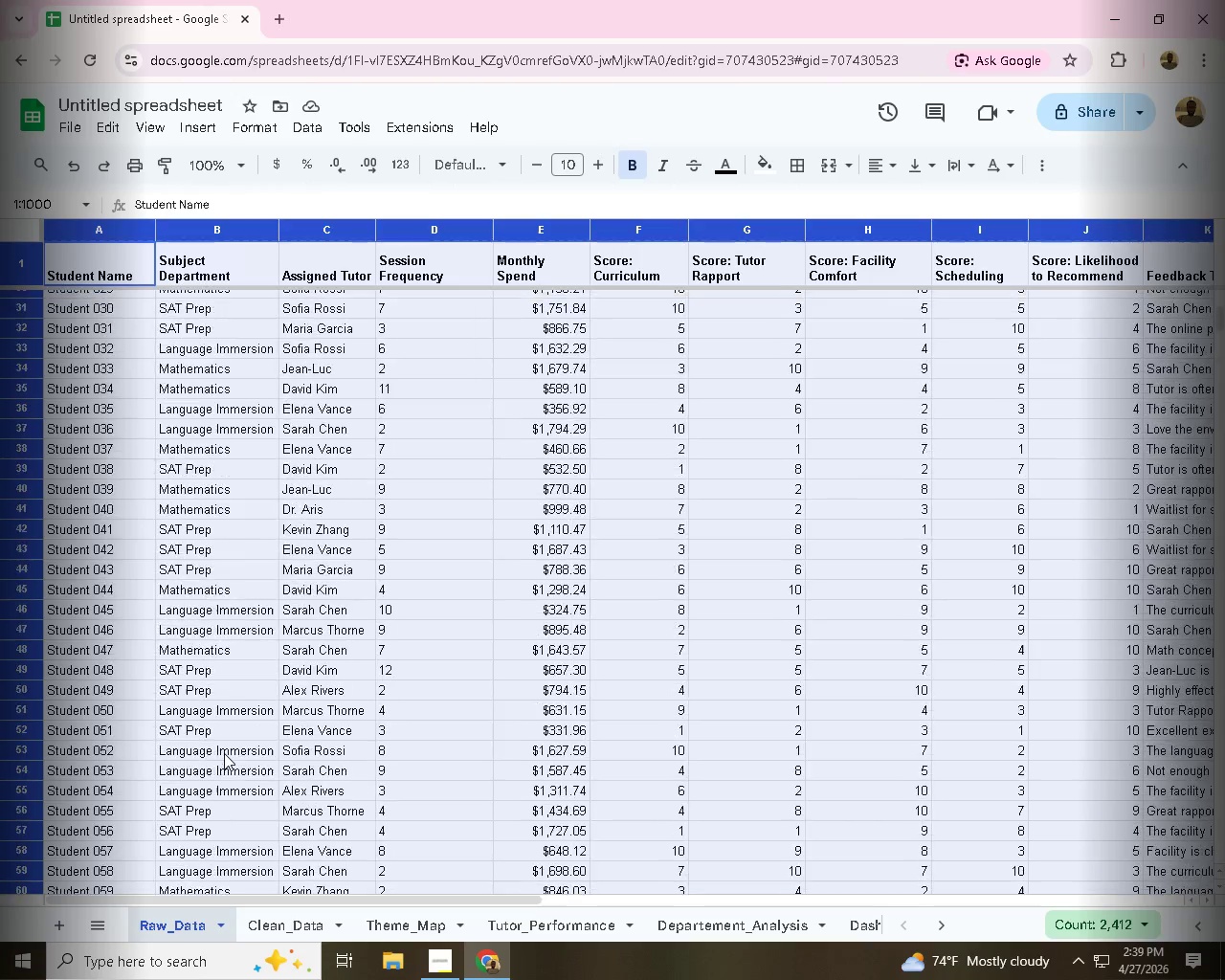 
scroll: coordinate [224, 753], scroll_direction: up, amount: 37.0
 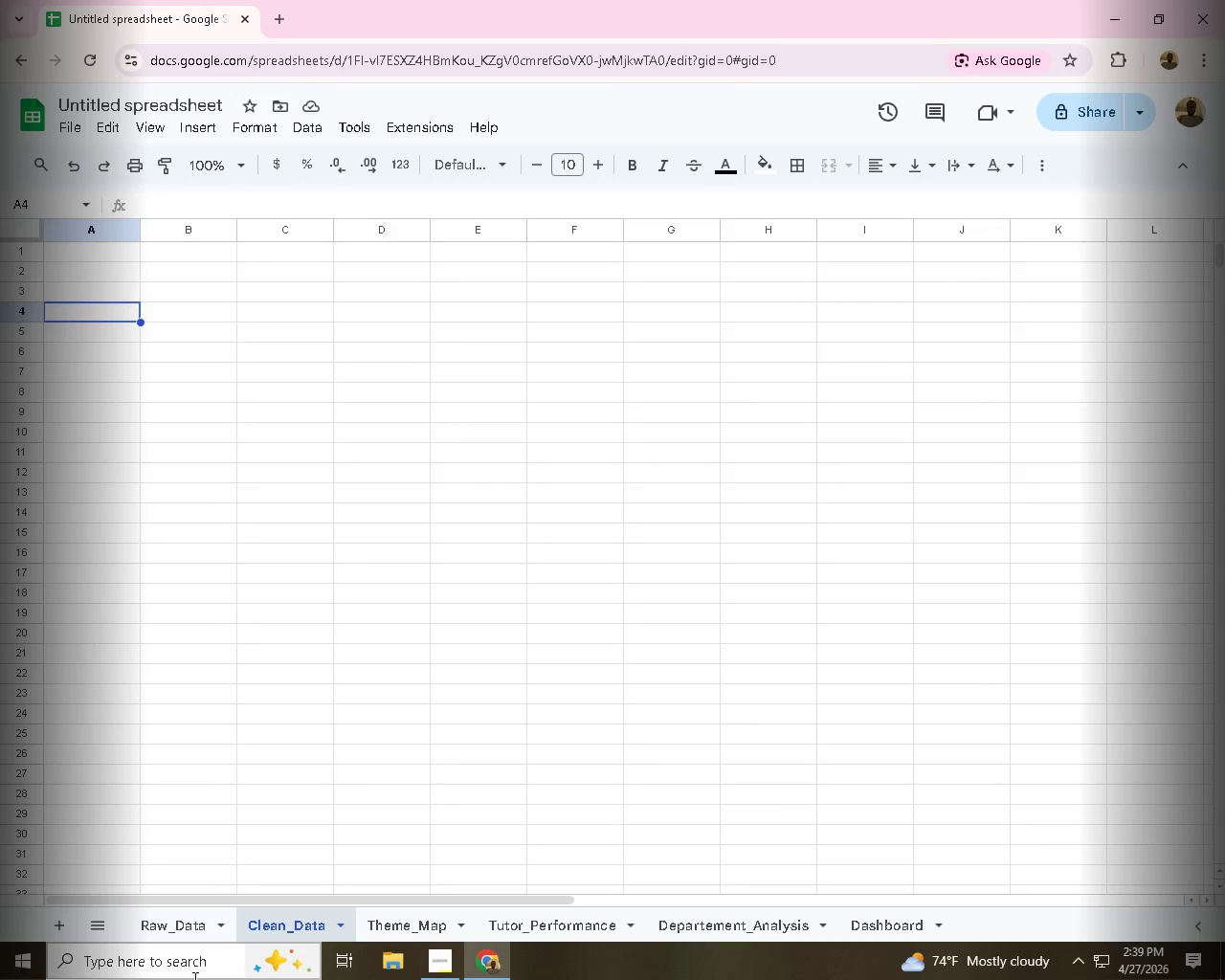 
left_click([180, 719])
 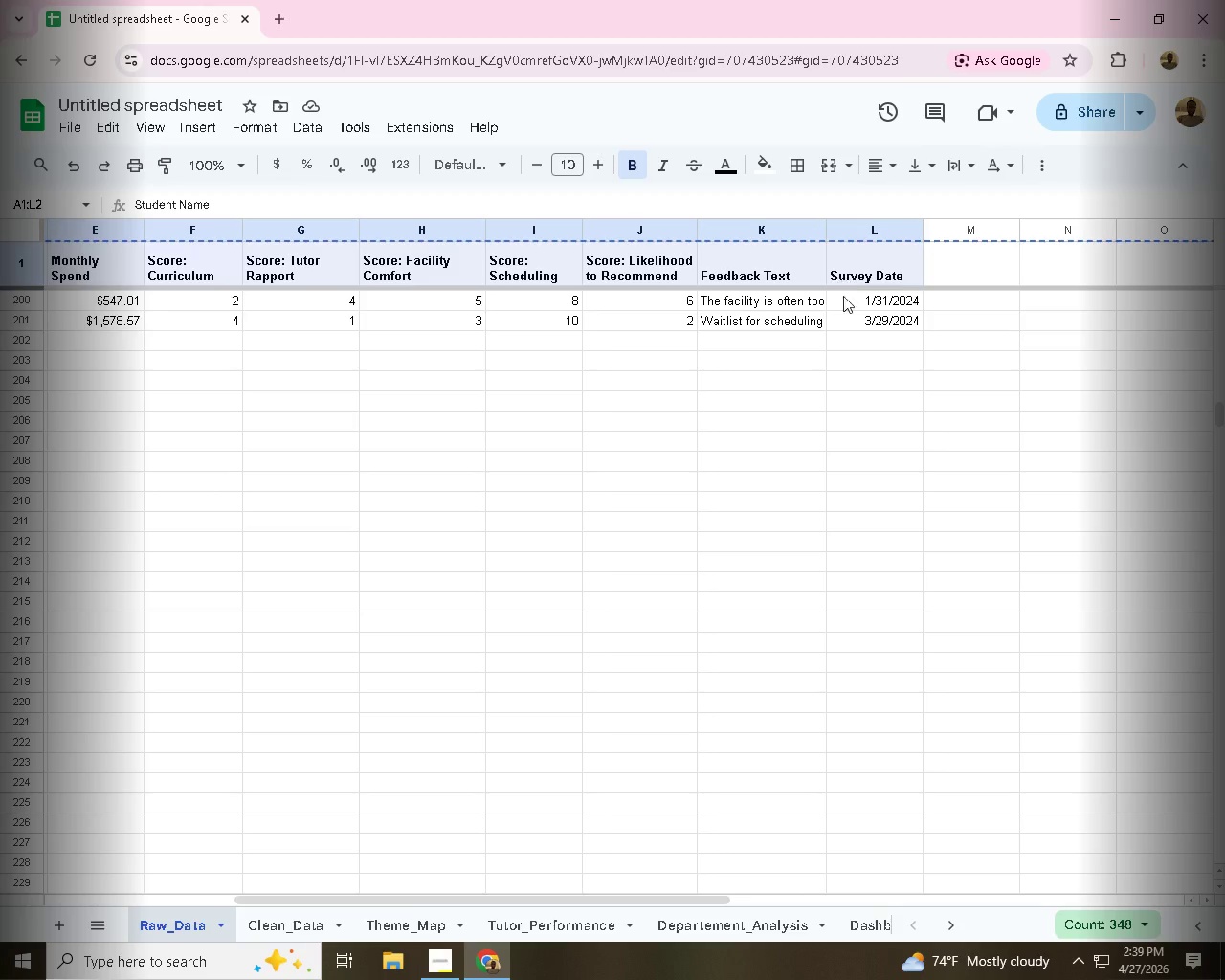 
left_click_drag(start_coordinate=[78, 260], to_coordinate=[837, 315])
 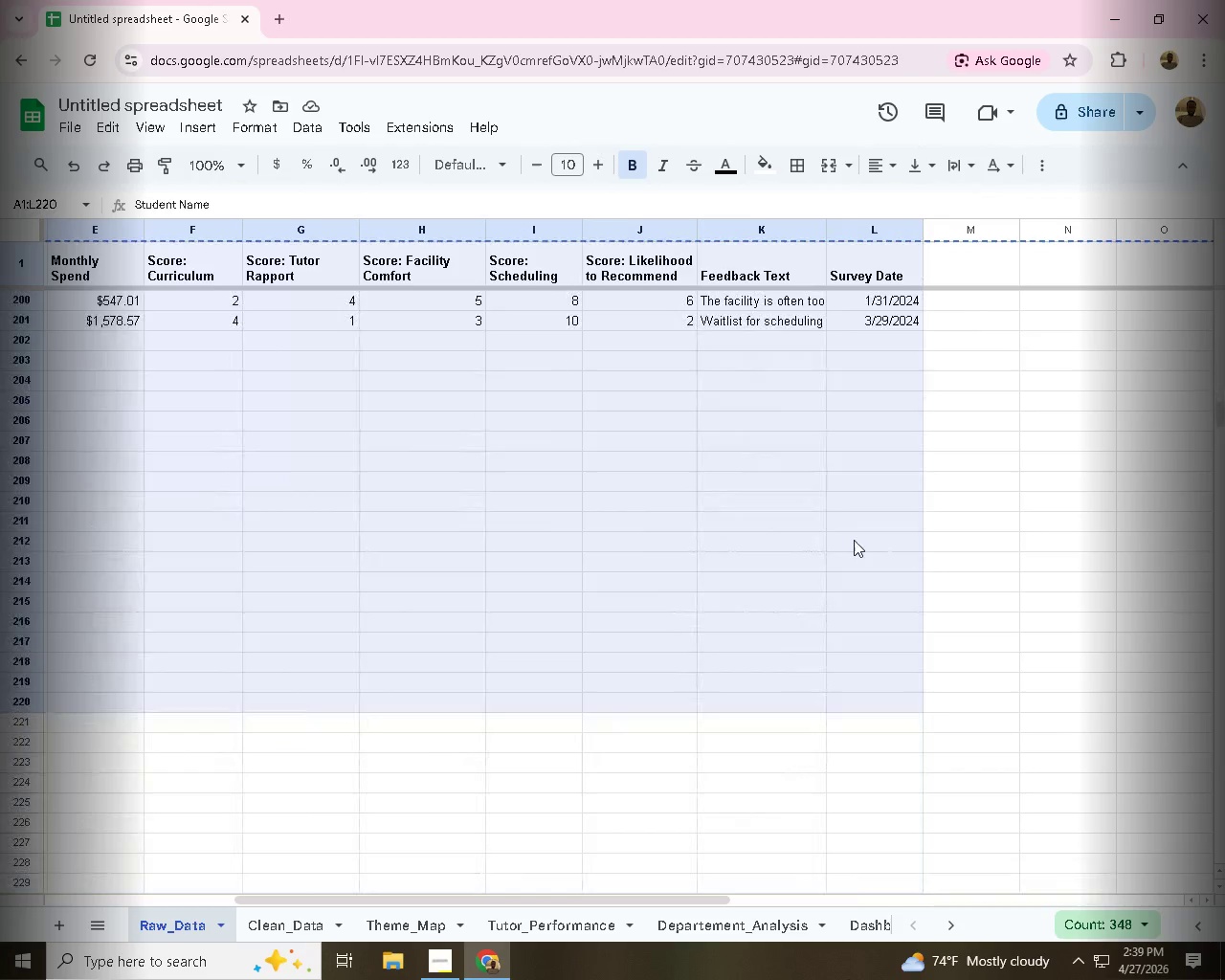 
right_click([684, 304])
 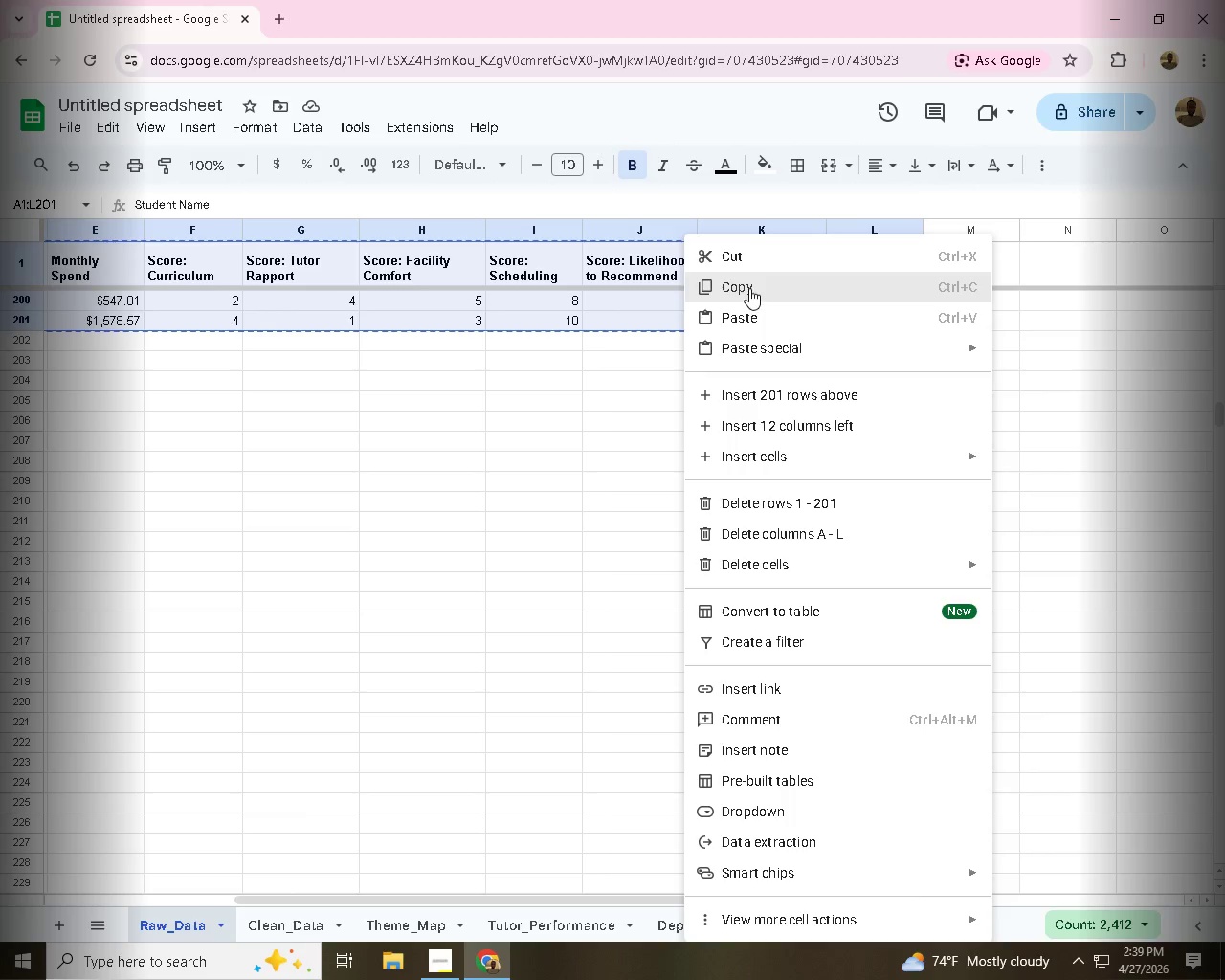 
left_click([749, 288])
 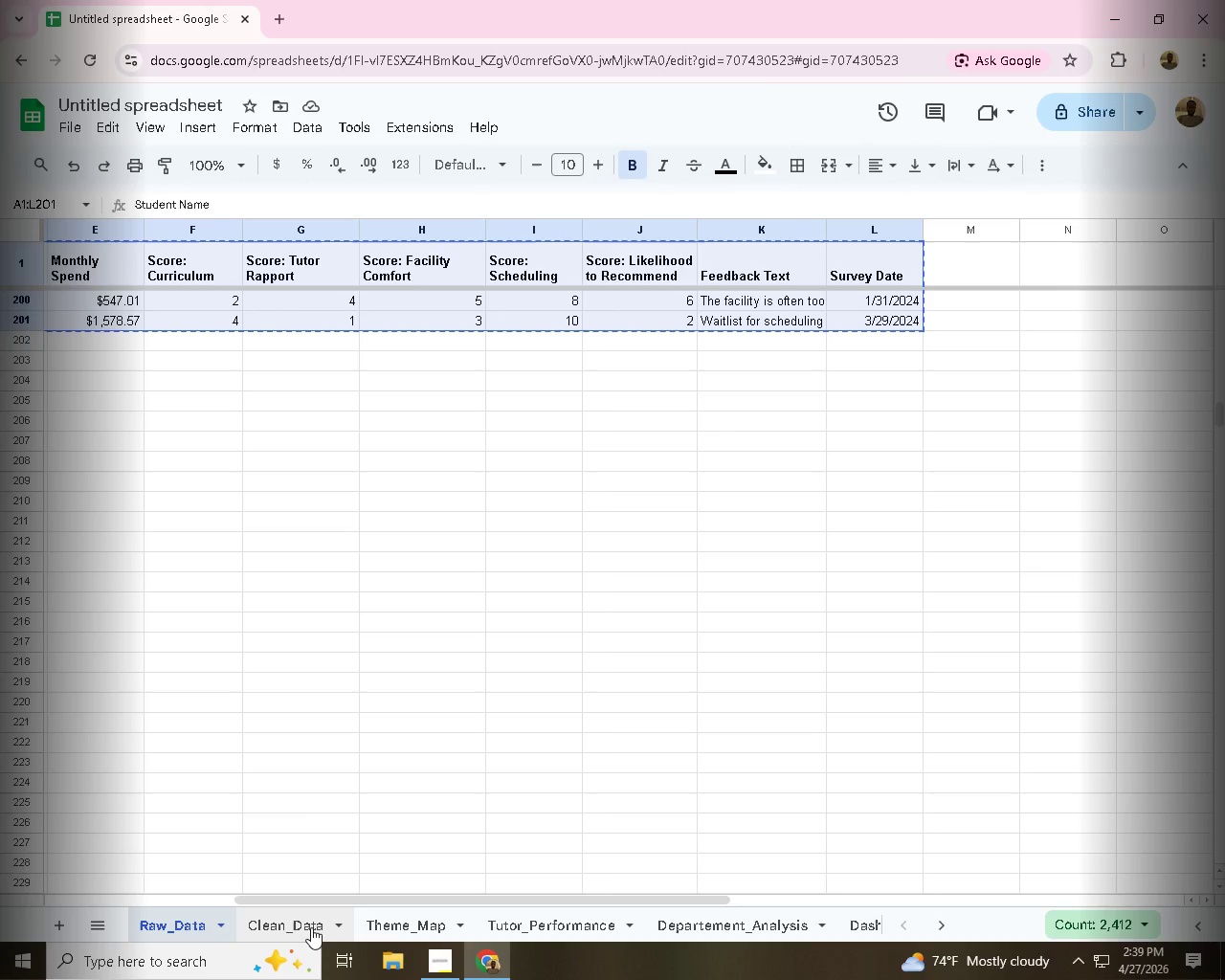 
left_click([309, 926])
 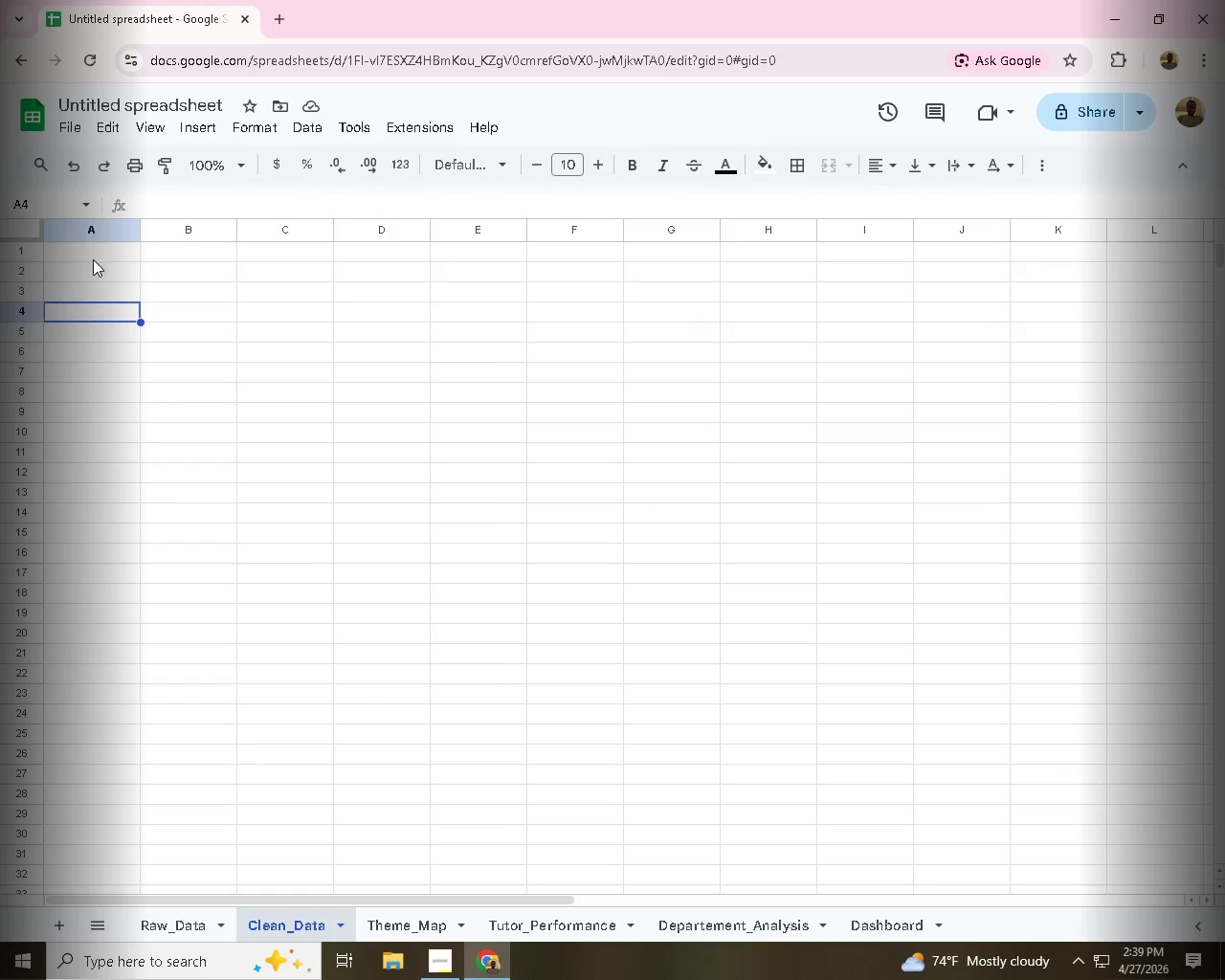 
scroll: coordinate [235, 643], scroll_direction: up, amount: 4.0
 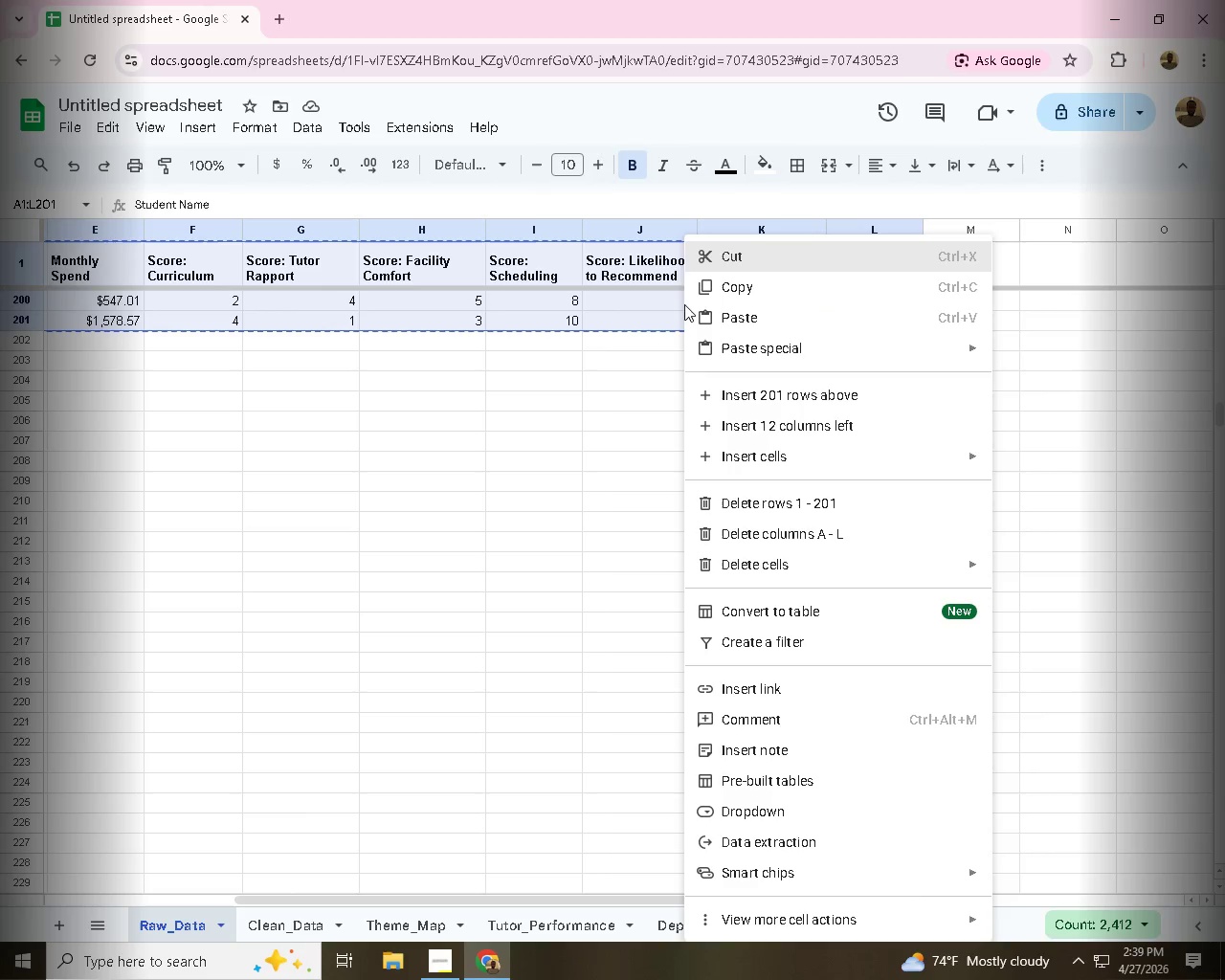 
left_click([97, 256])
 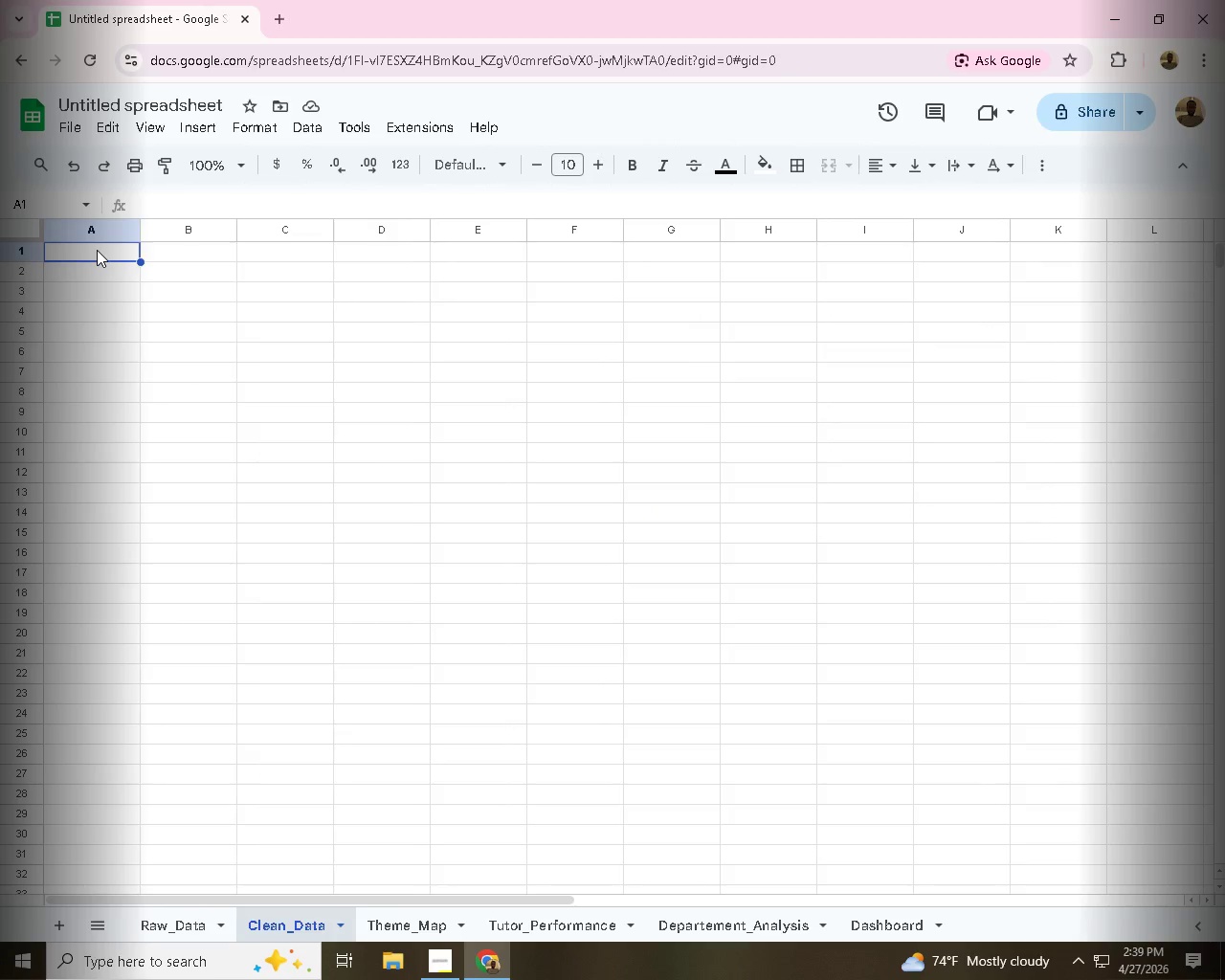 
right_click([97, 250])
 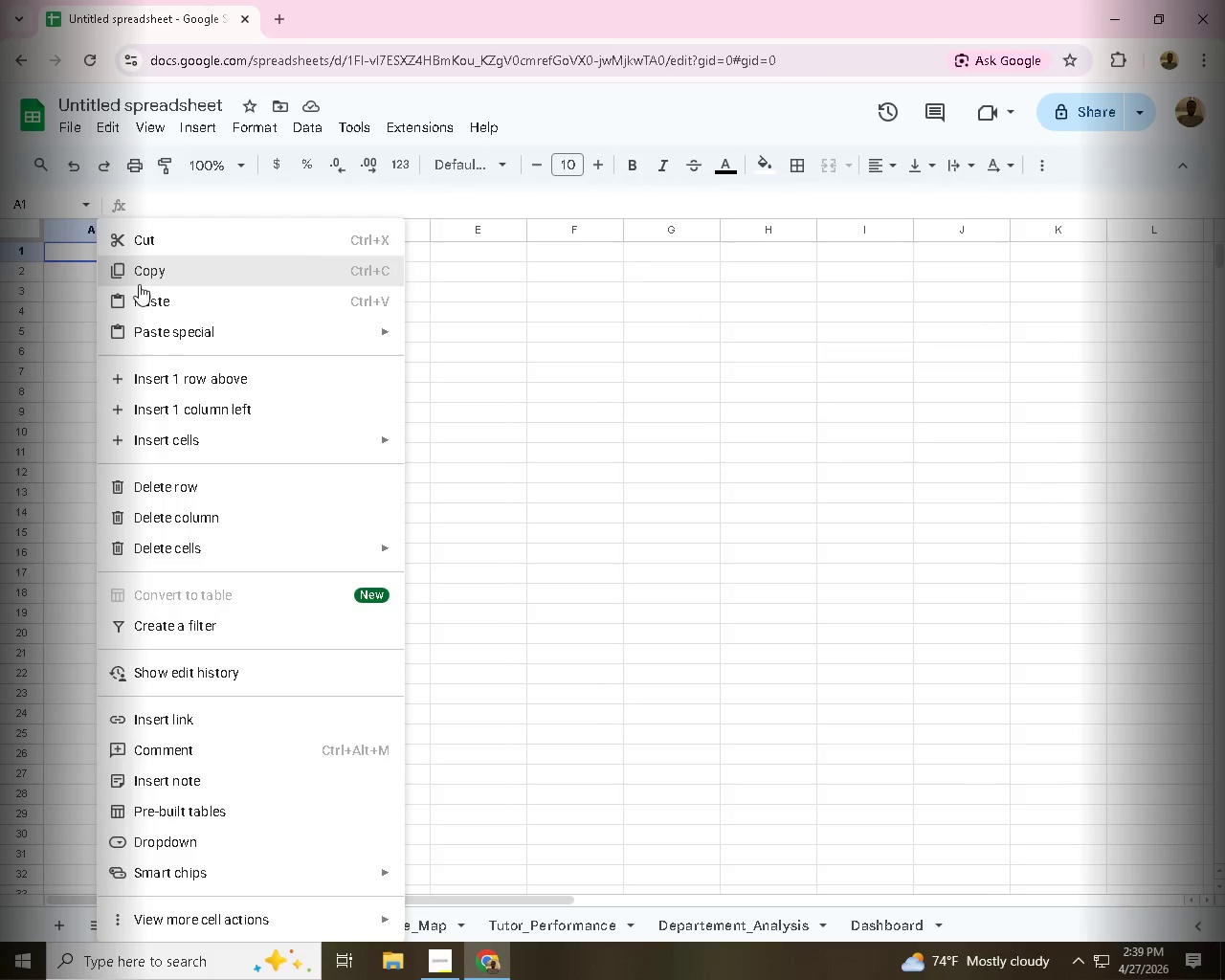 
left_click([151, 299])
 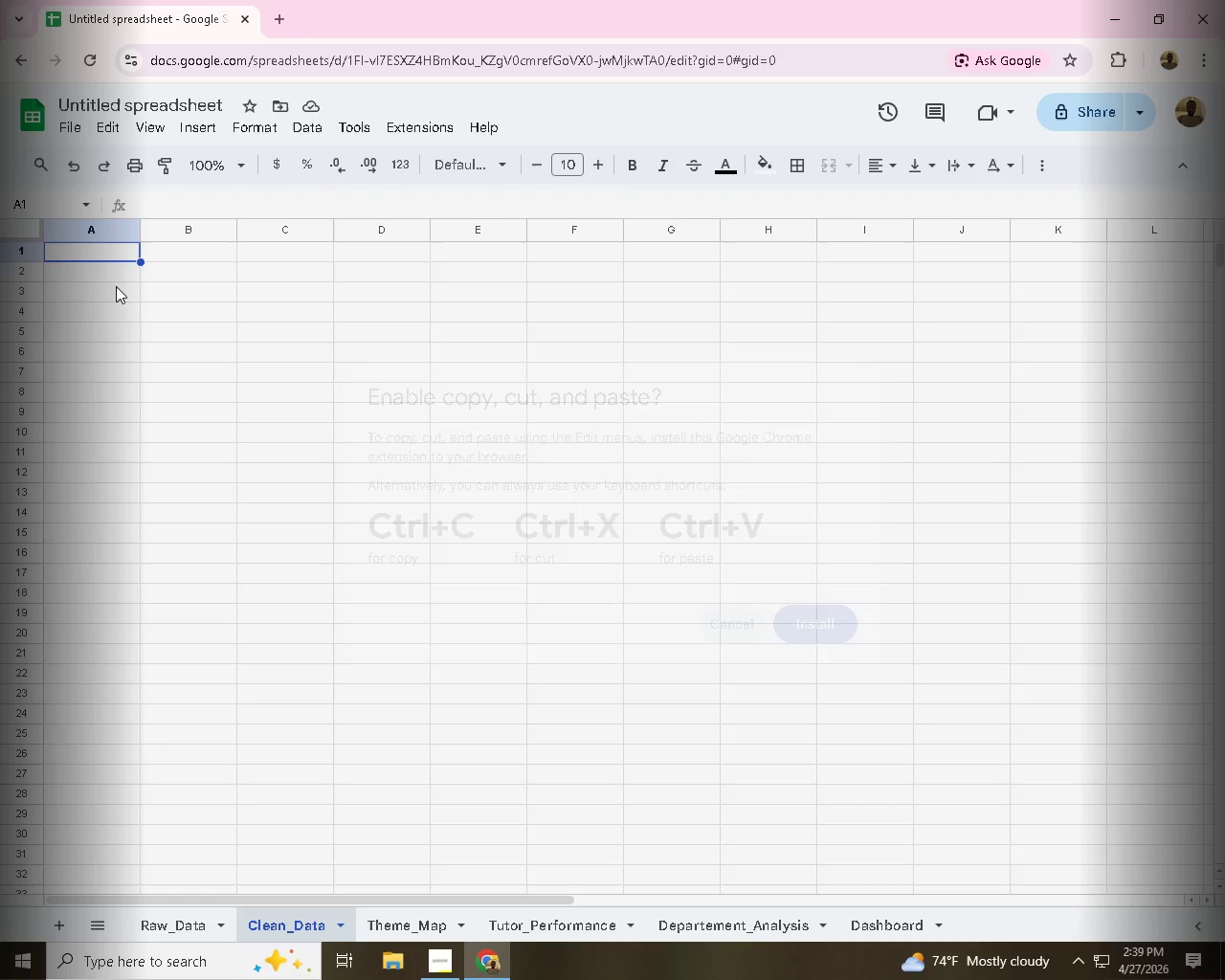 
left_click_drag(start_coordinate=[738, 625], to_coordinate=[732, 618])
 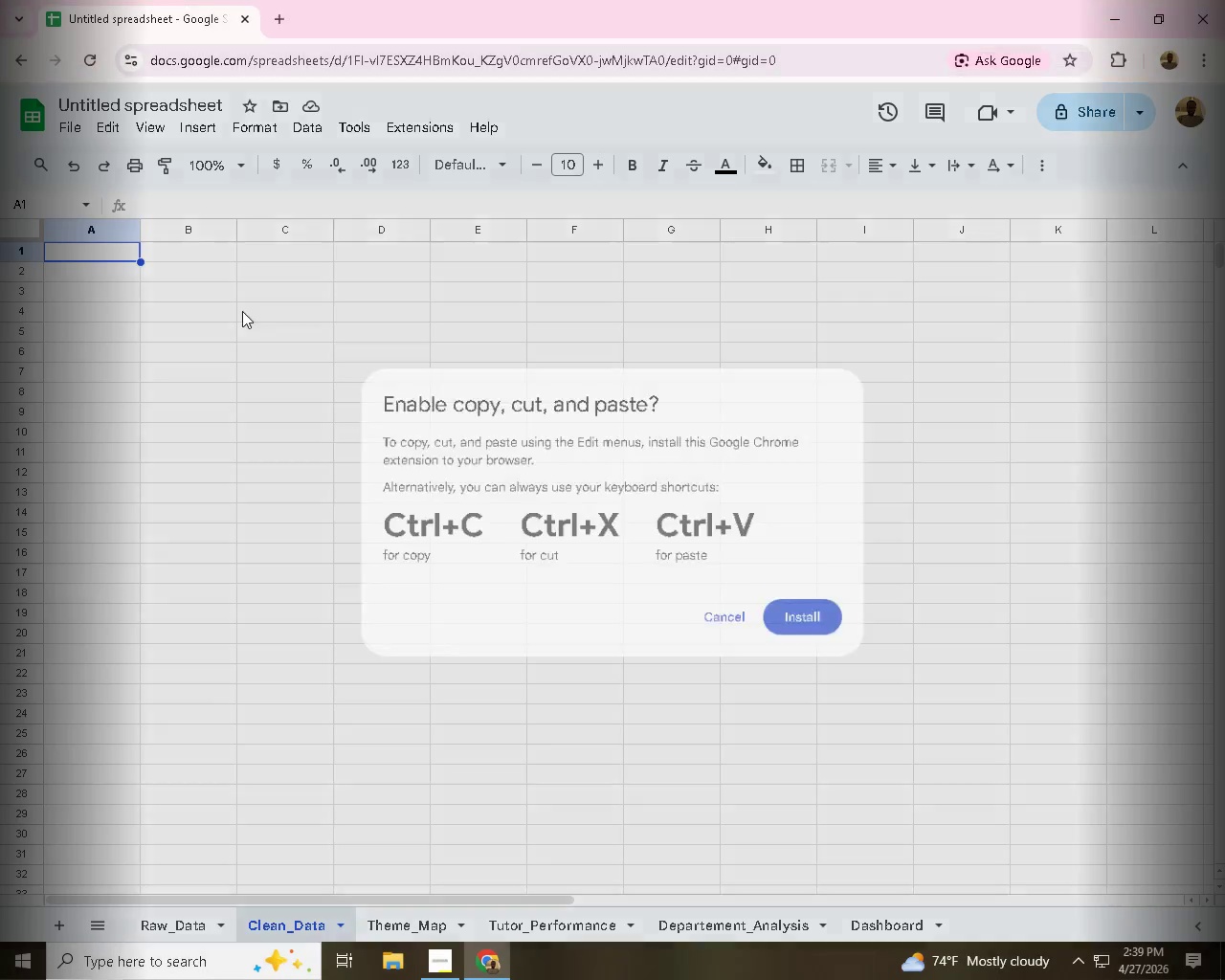 
right_click([71, 255])
 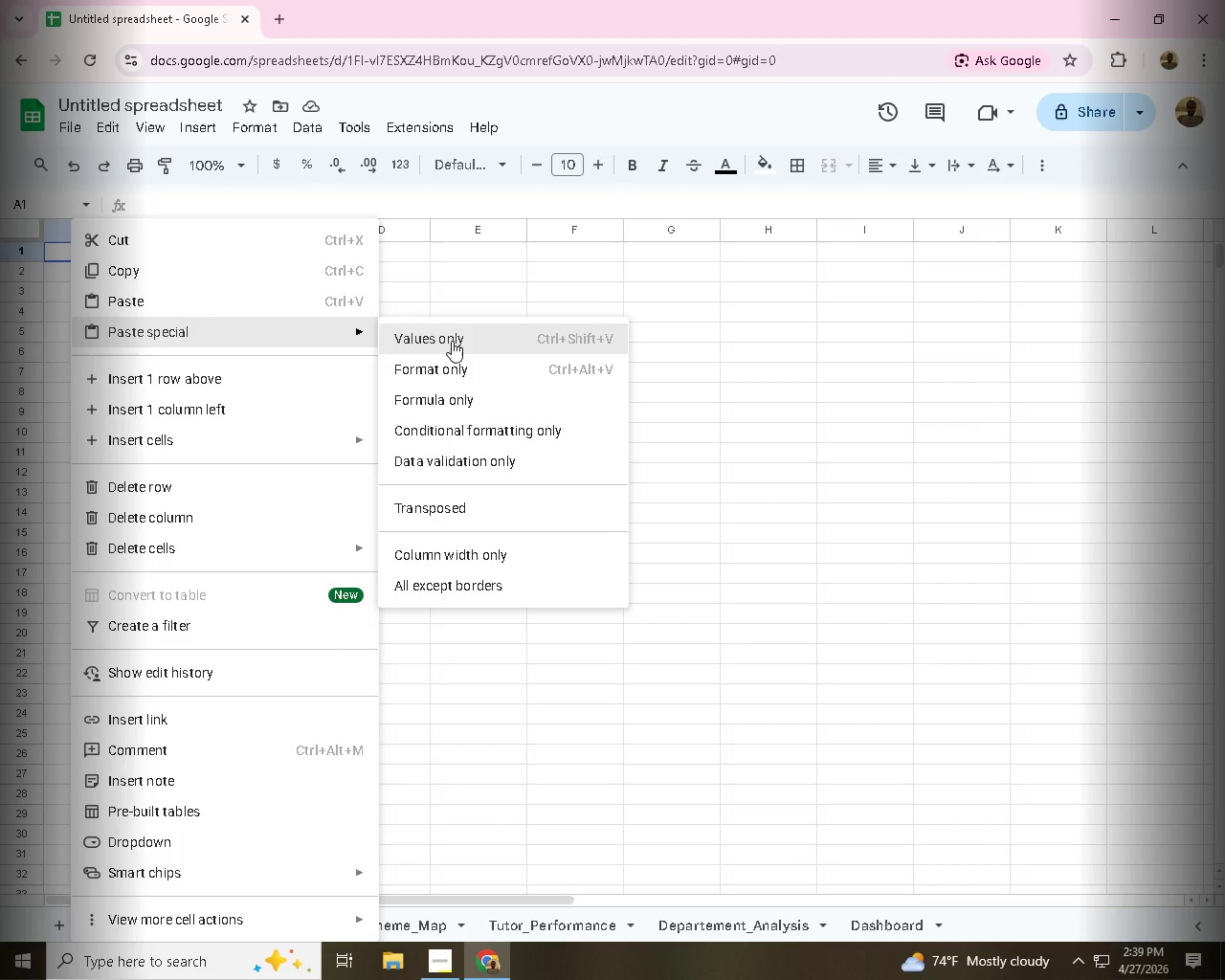 
wait(5.61)
 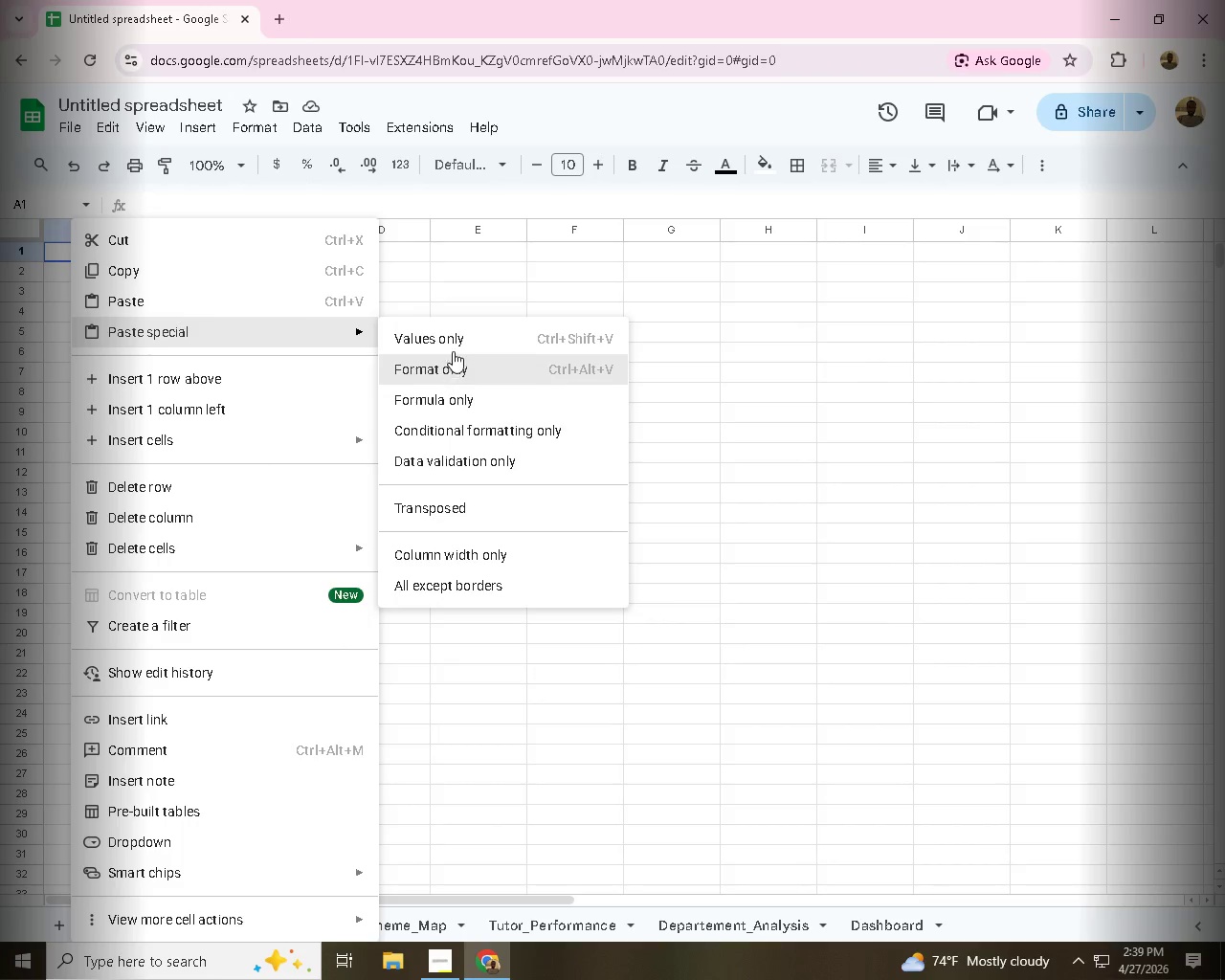 
left_click([454, 345])
 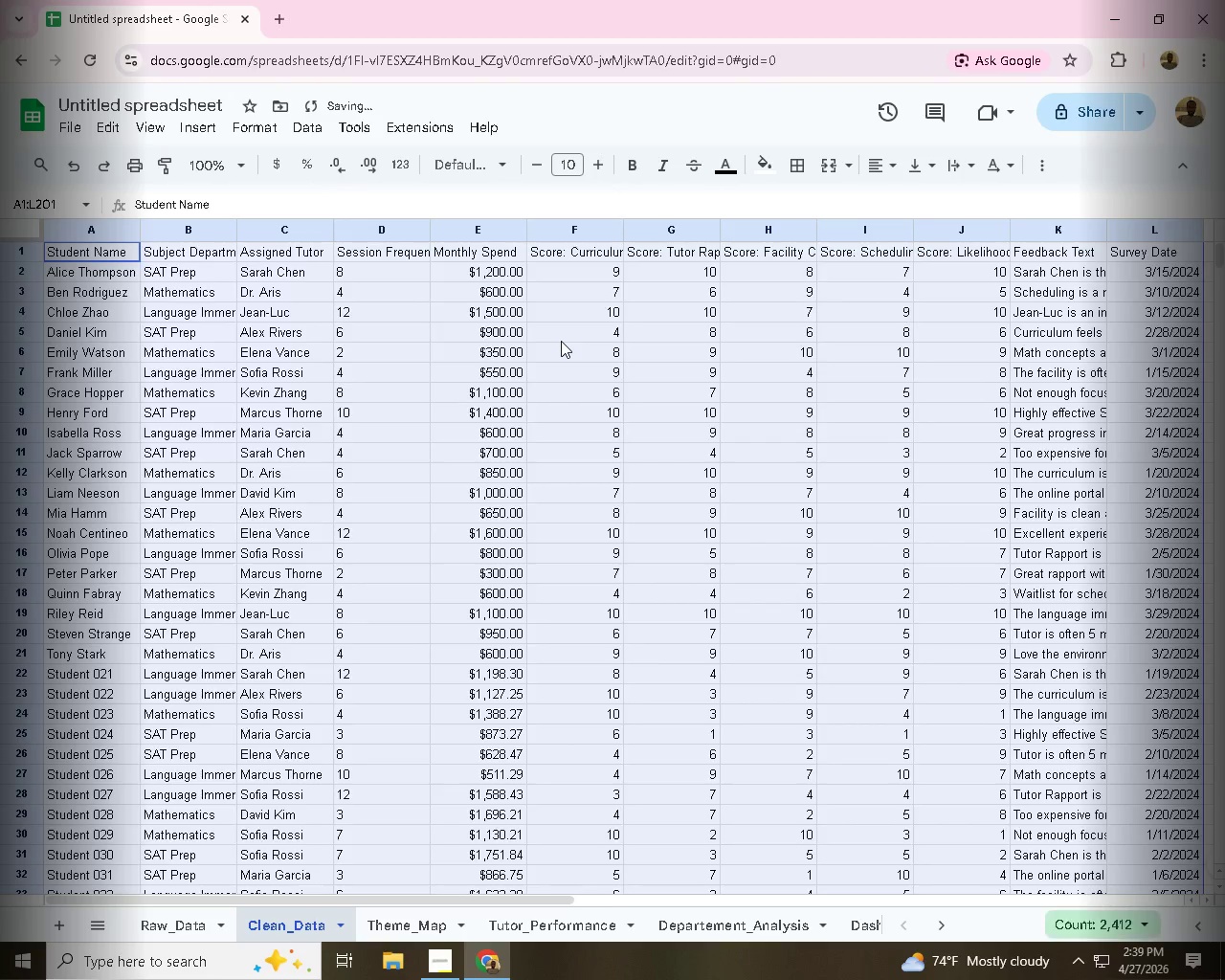 
scroll: coordinate [561, 341], scroll_direction: up, amount: 8.0
 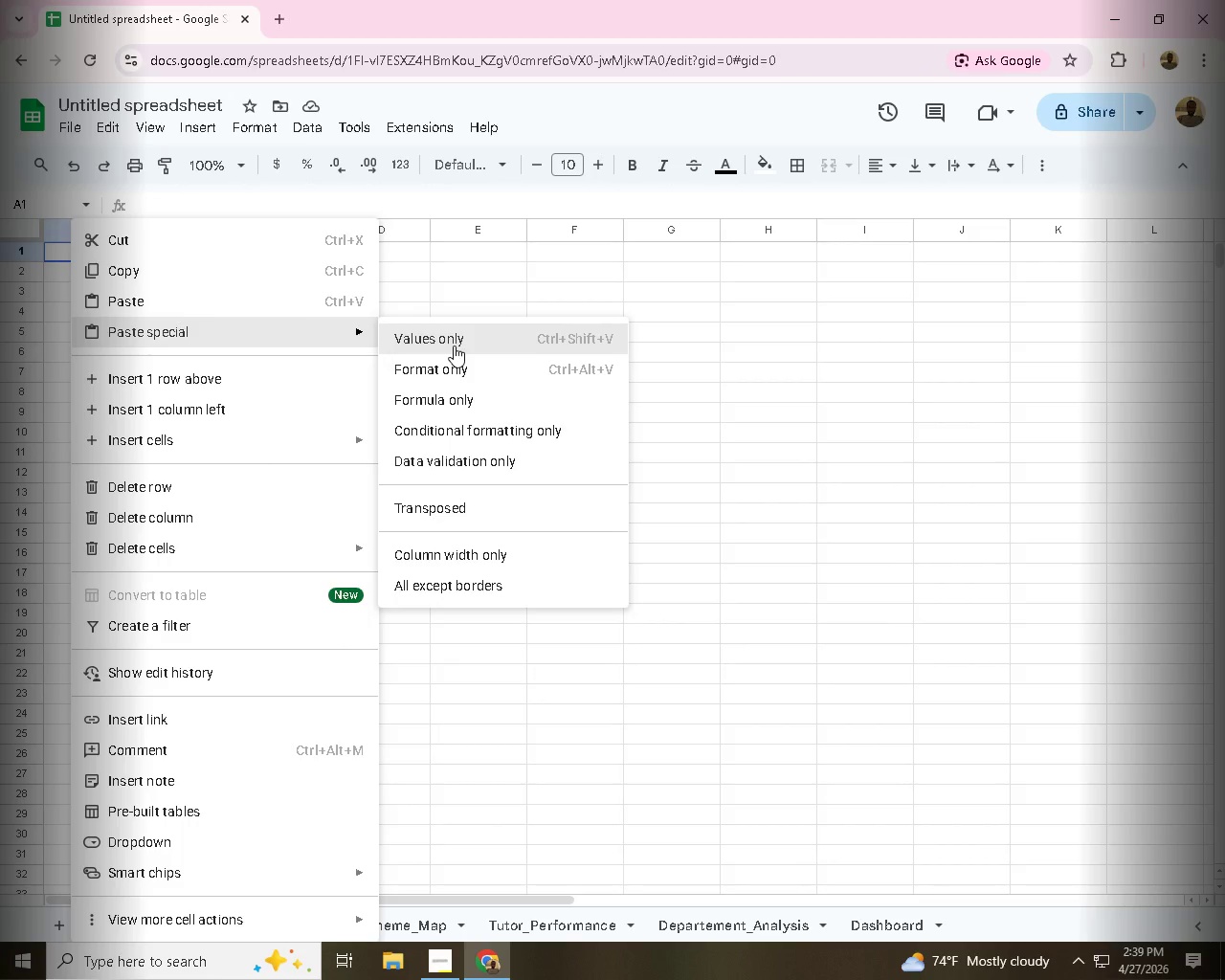 
left_click([377, 345])
 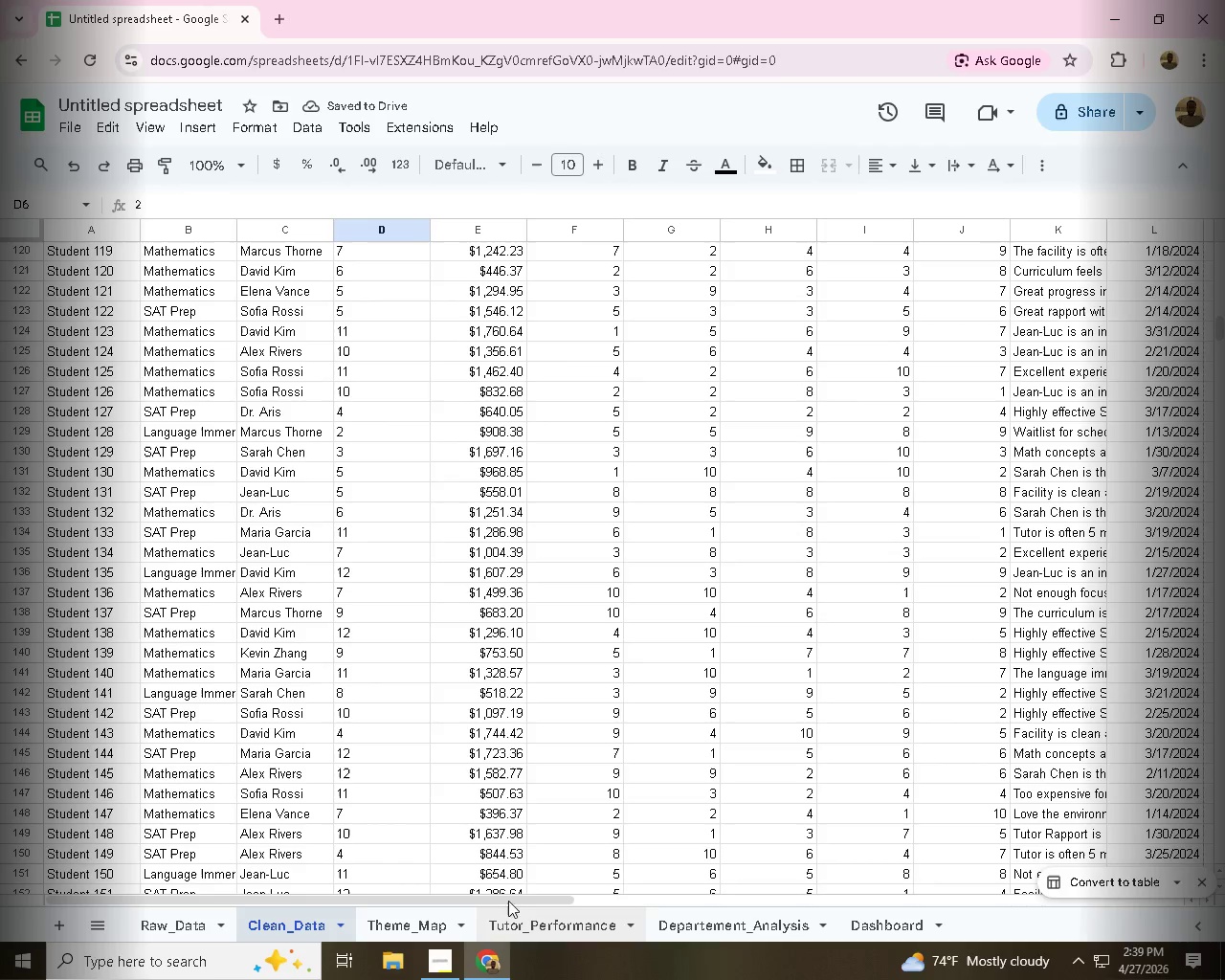 
scroll: coordinate [384, 354], scroll_direction: down, amount: 25.0
 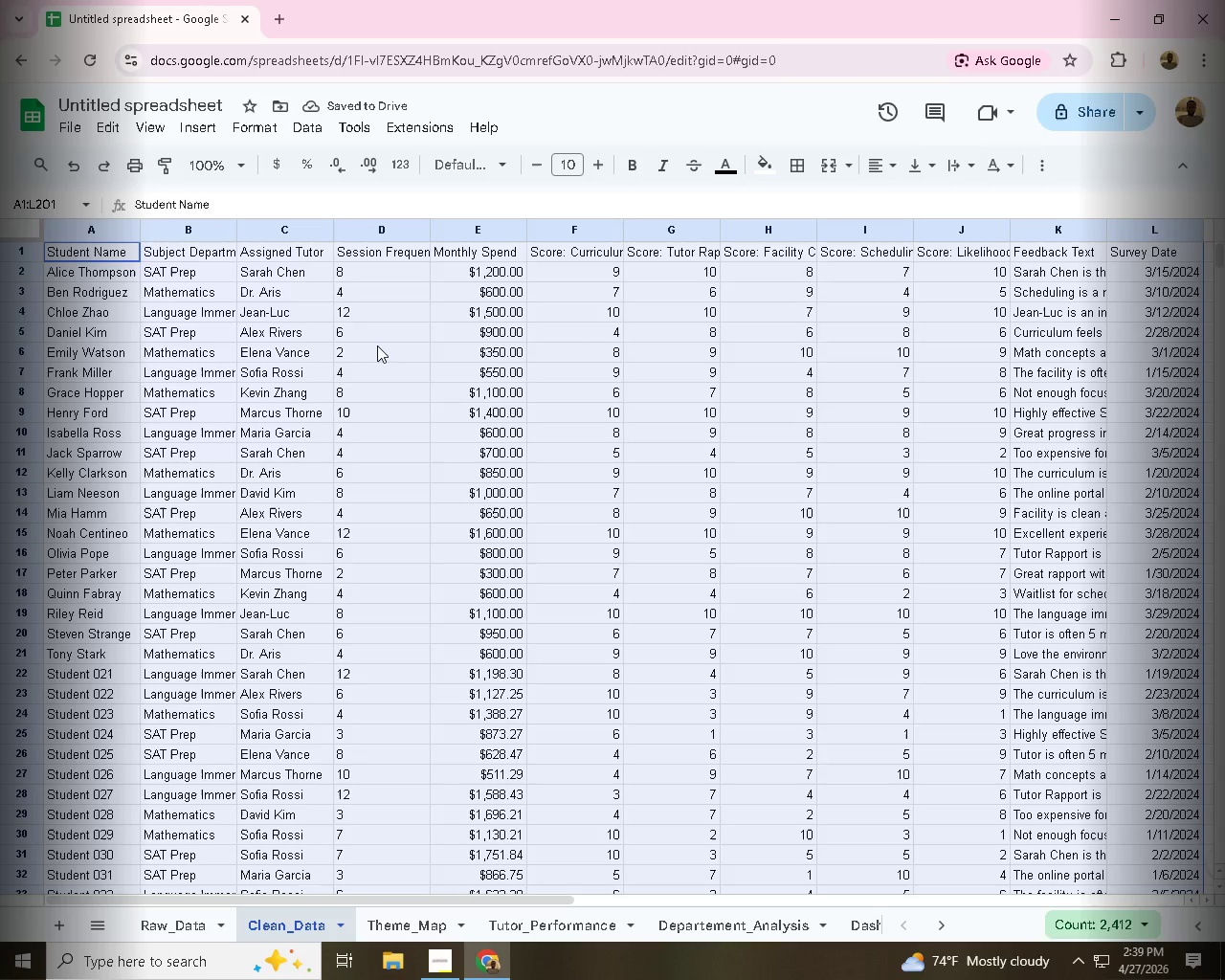 
wait(5.82)
 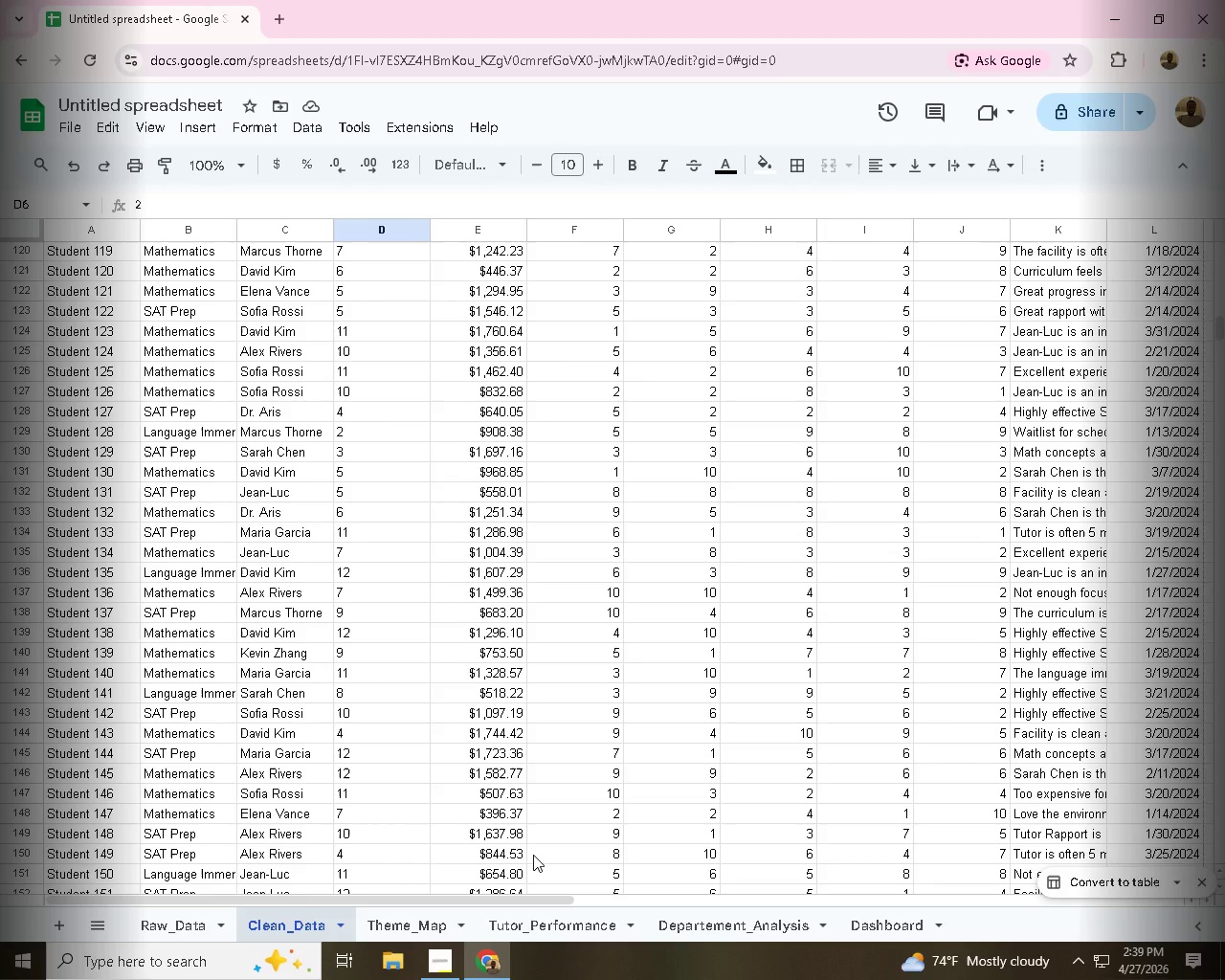 
key(Control+Z)
 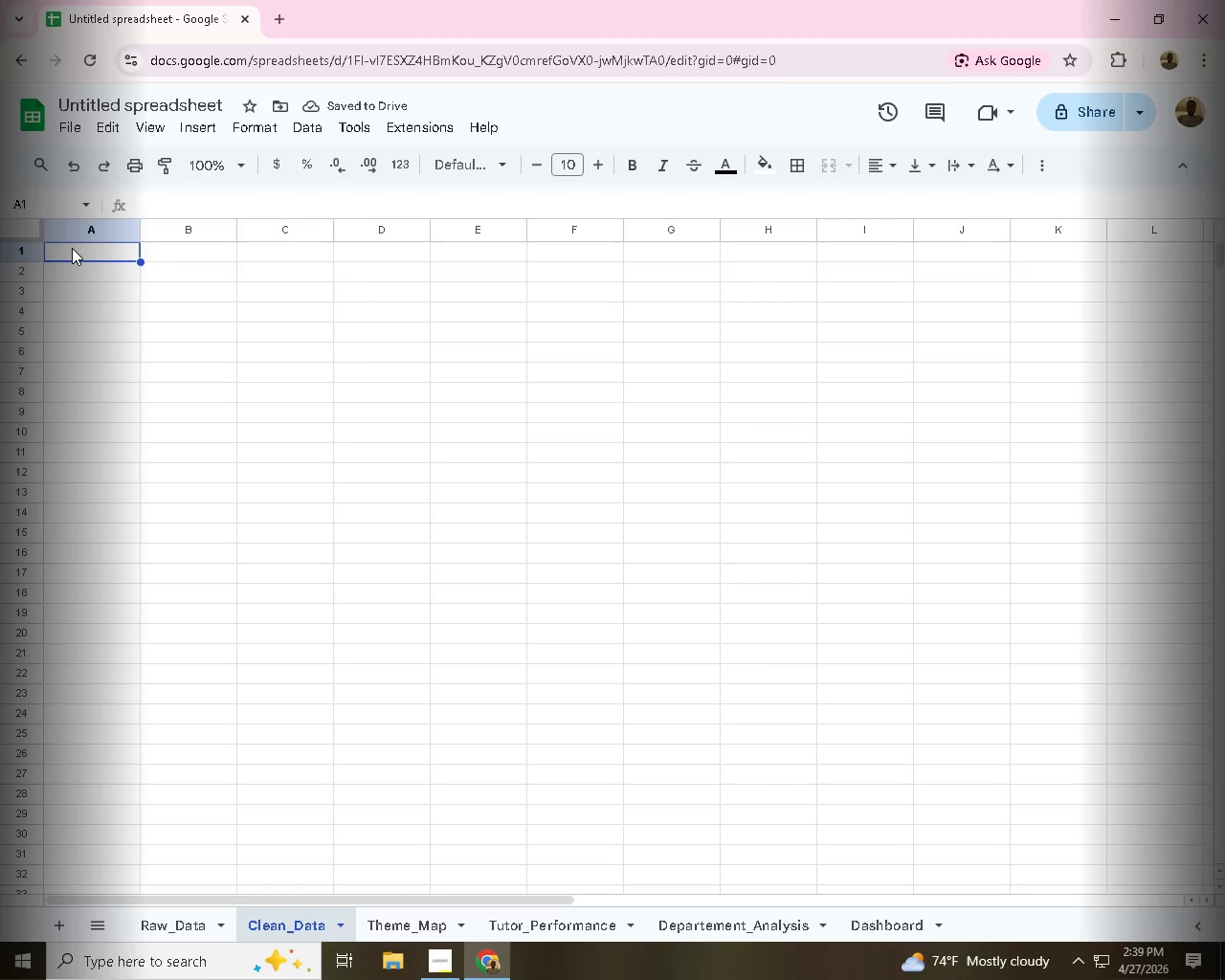 
key(Control+ControlLeft)
 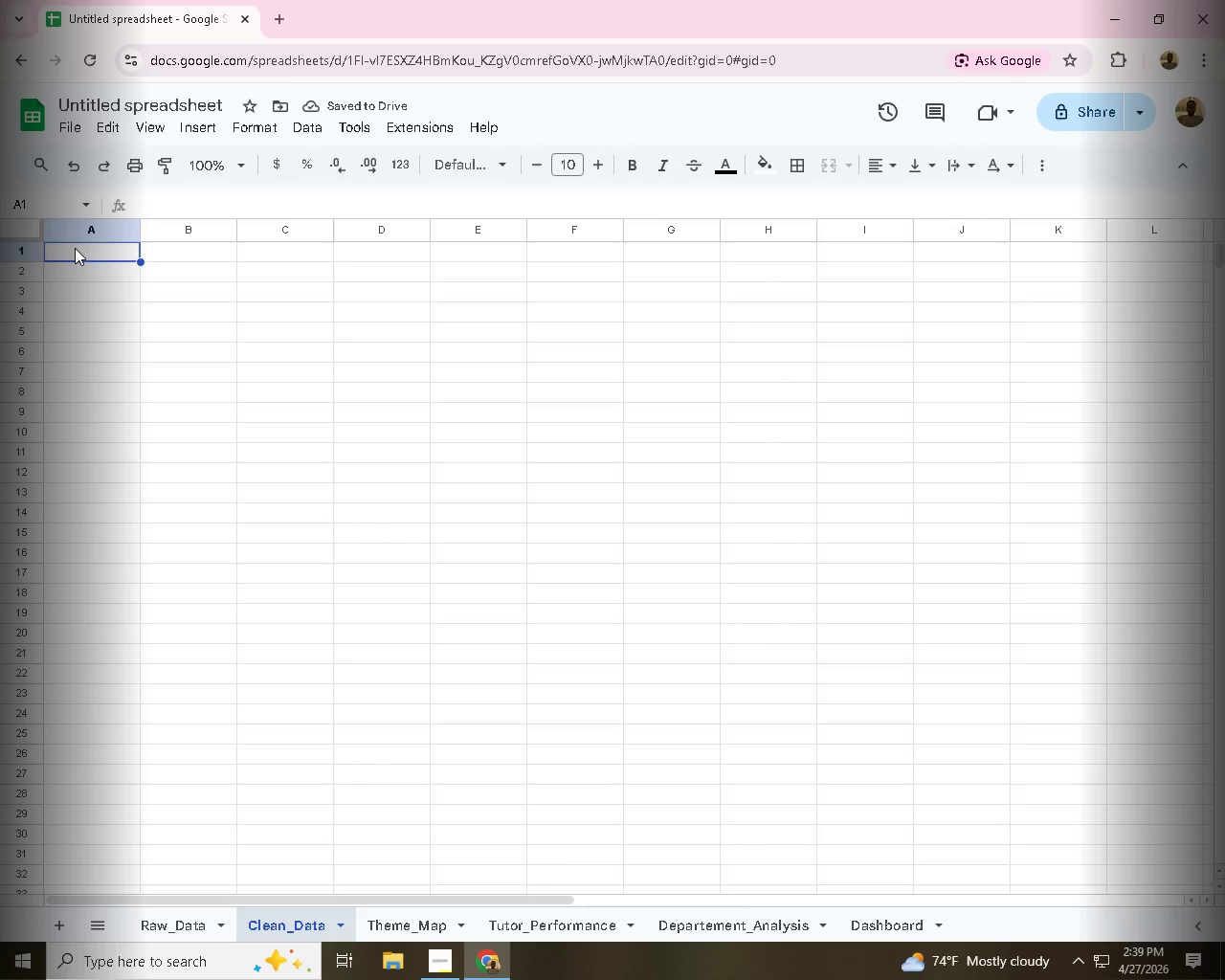 
key(Control+V)
 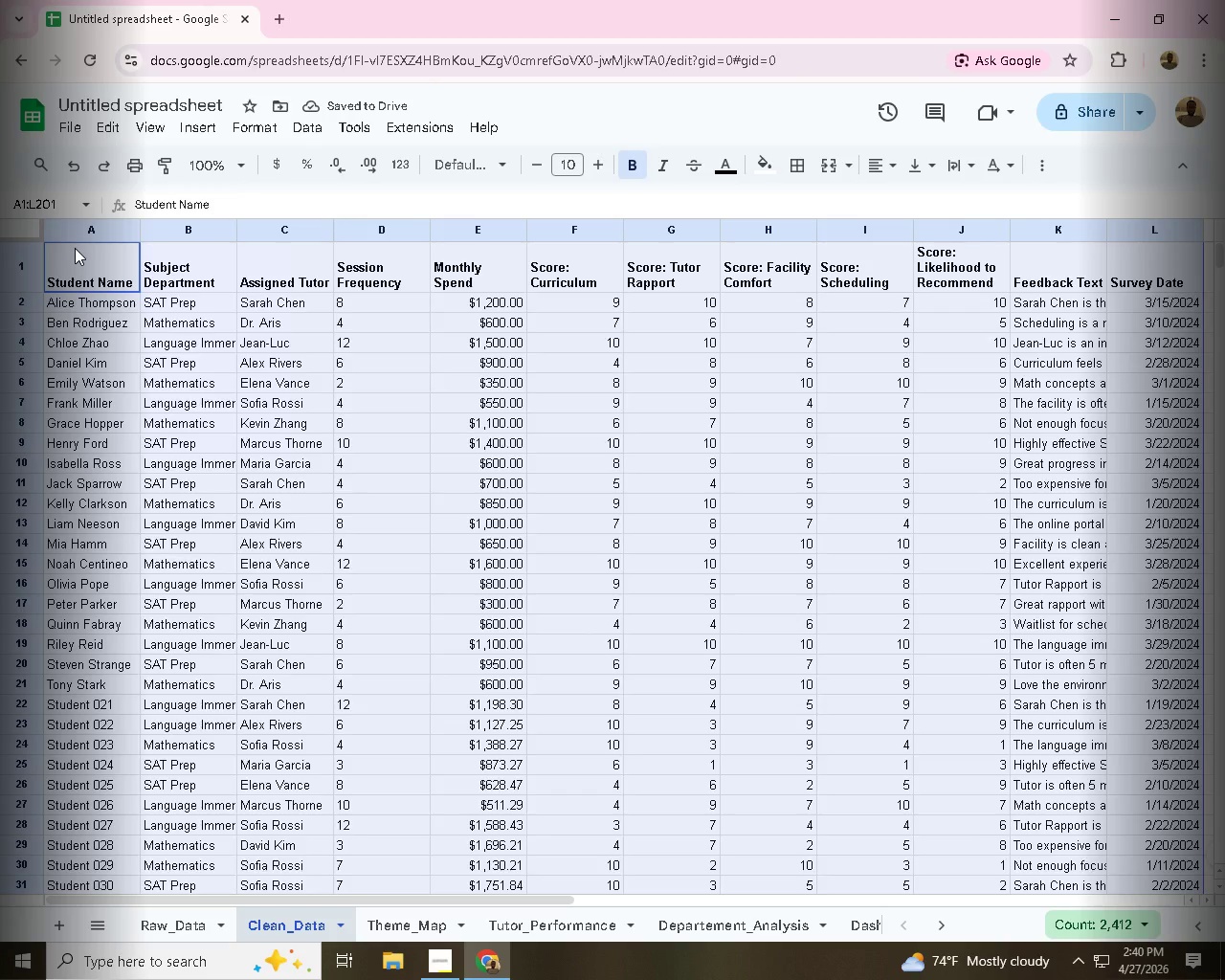 
wait(8.17)
 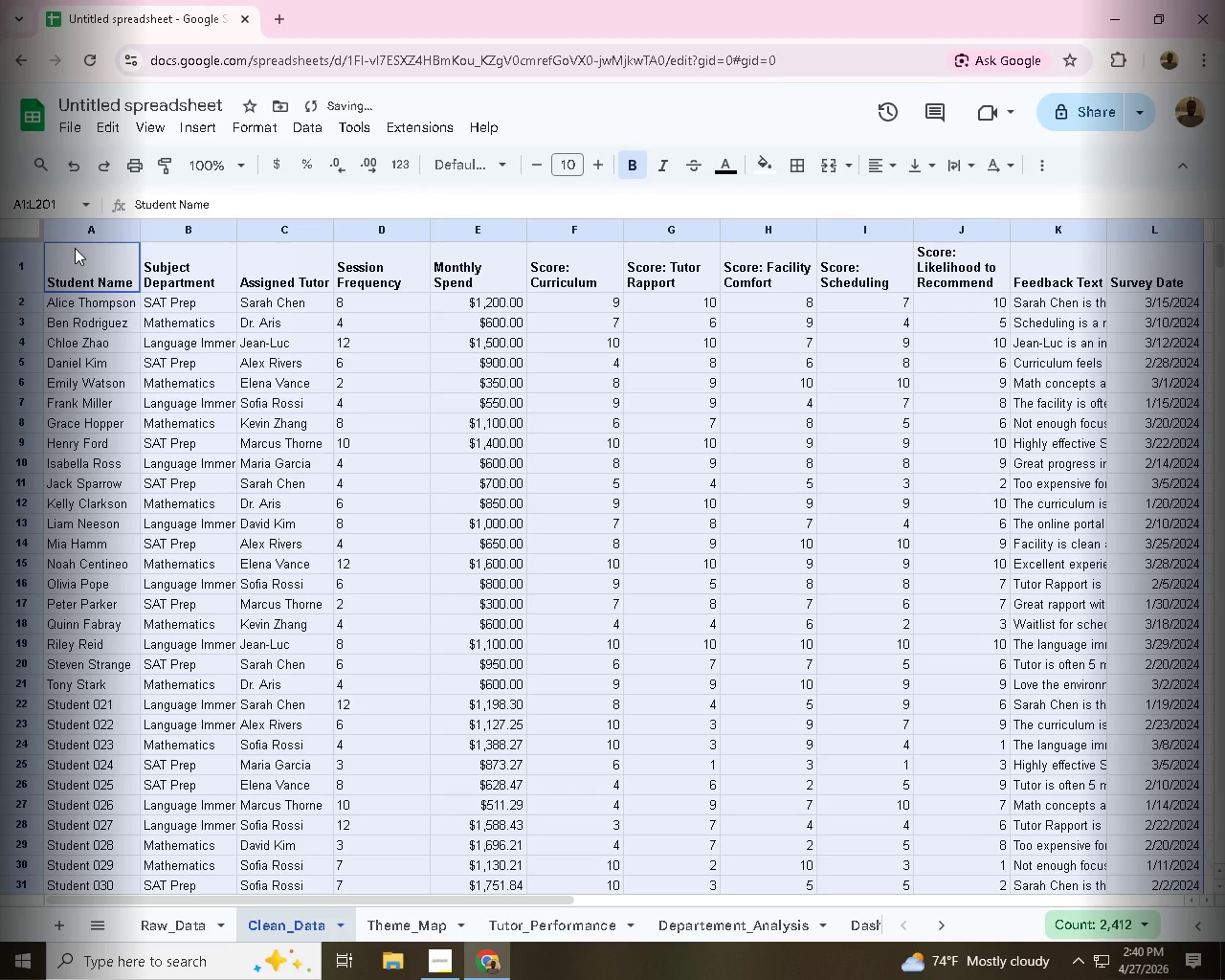 
left_click_drag(start_coordinate=[152, 916], to_coordinate=[284, 926])
 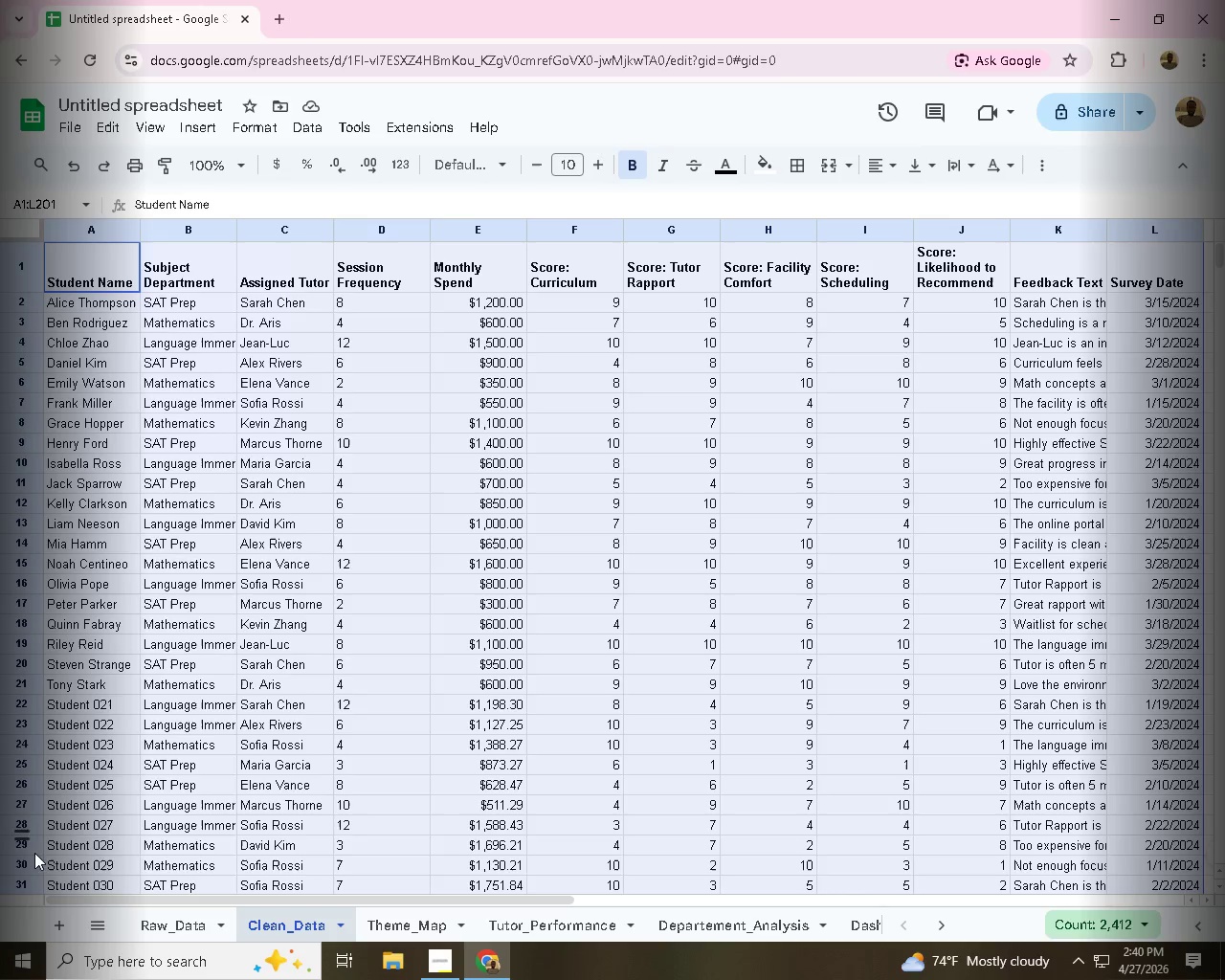 
left_click([284, 926])
 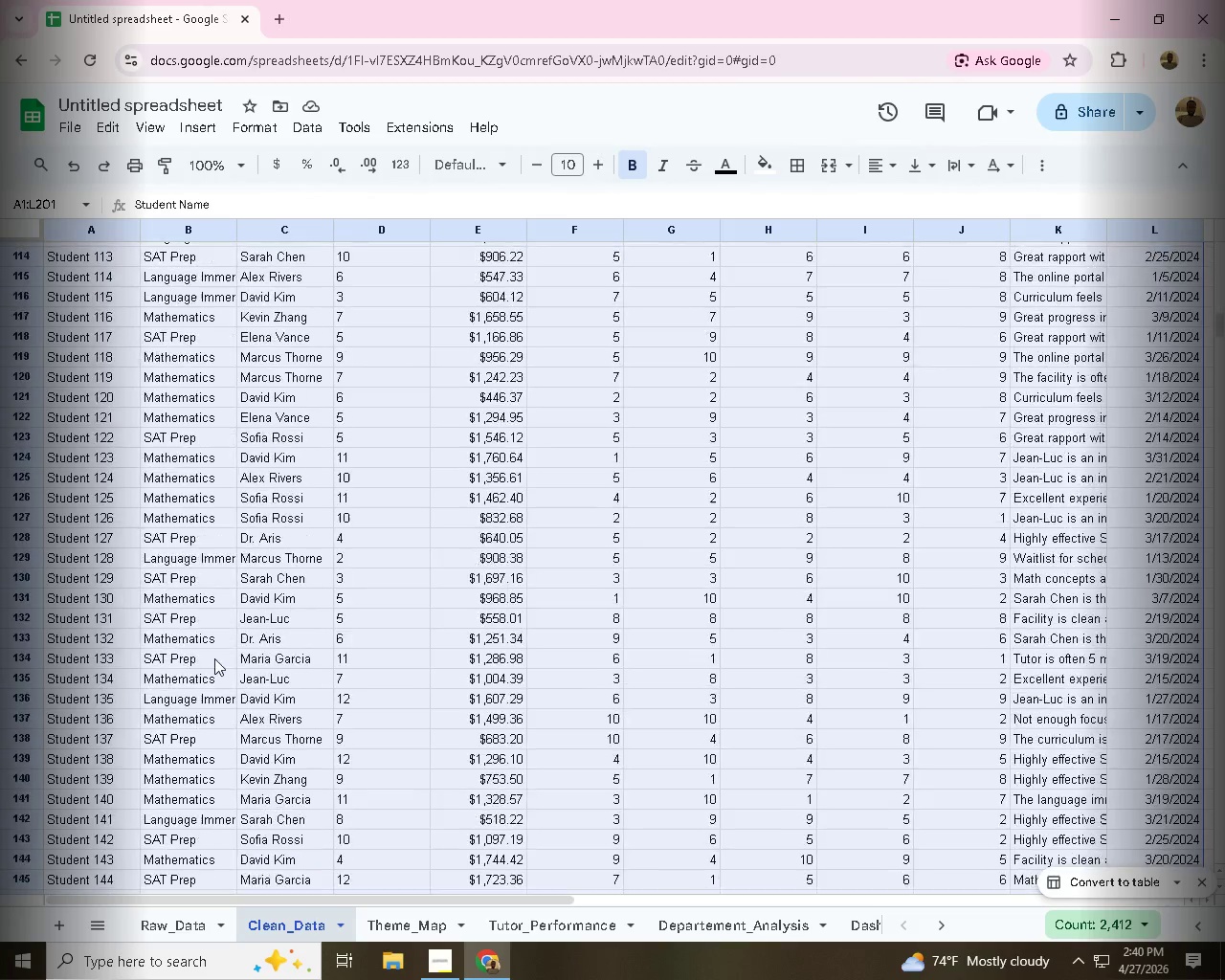 
scroll: coordinate [213, 664], scroll_direction: down, amount: 39.0
 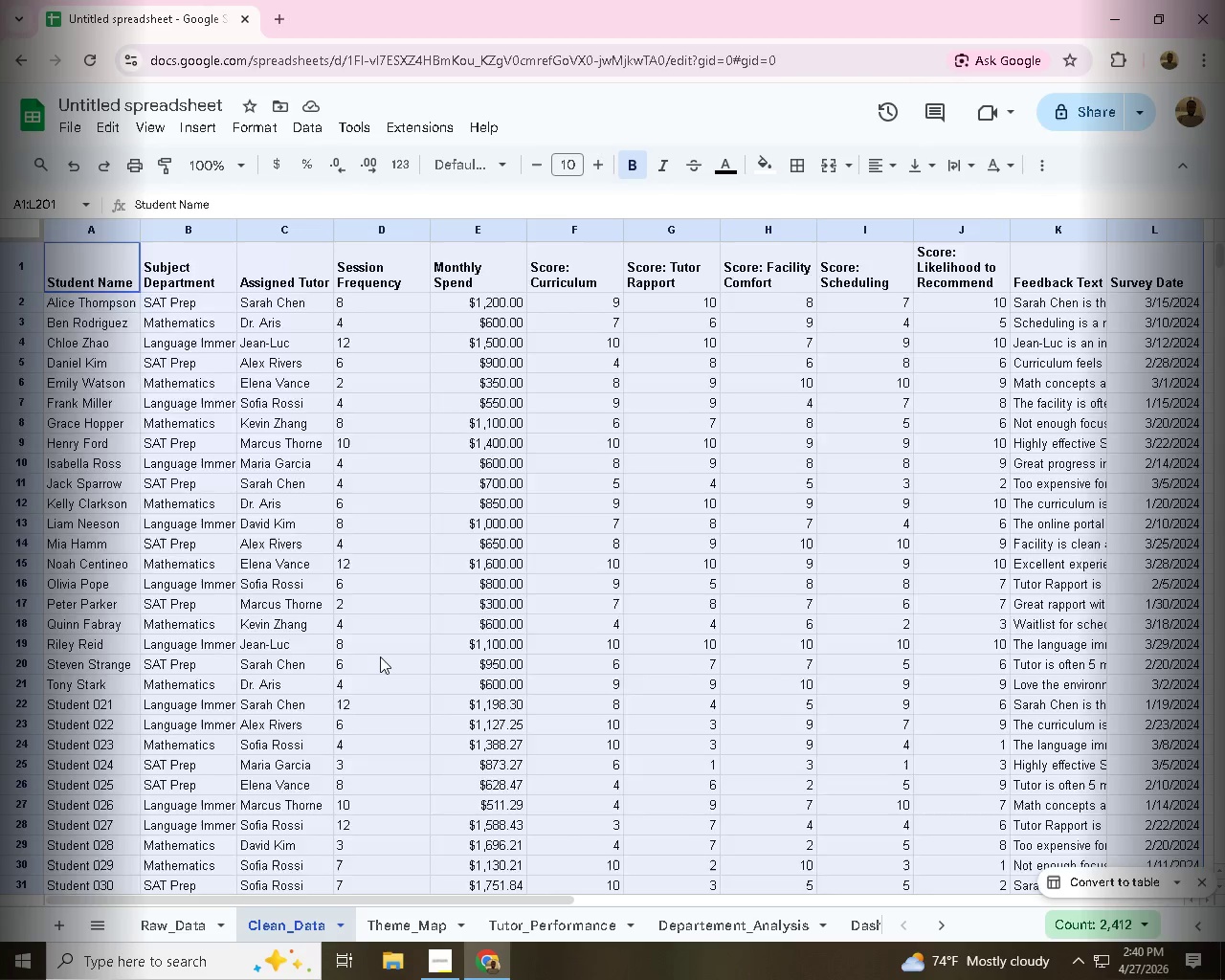 
scroll: coordinate [355, 810], scroll_direction: up, amount: 51.0
 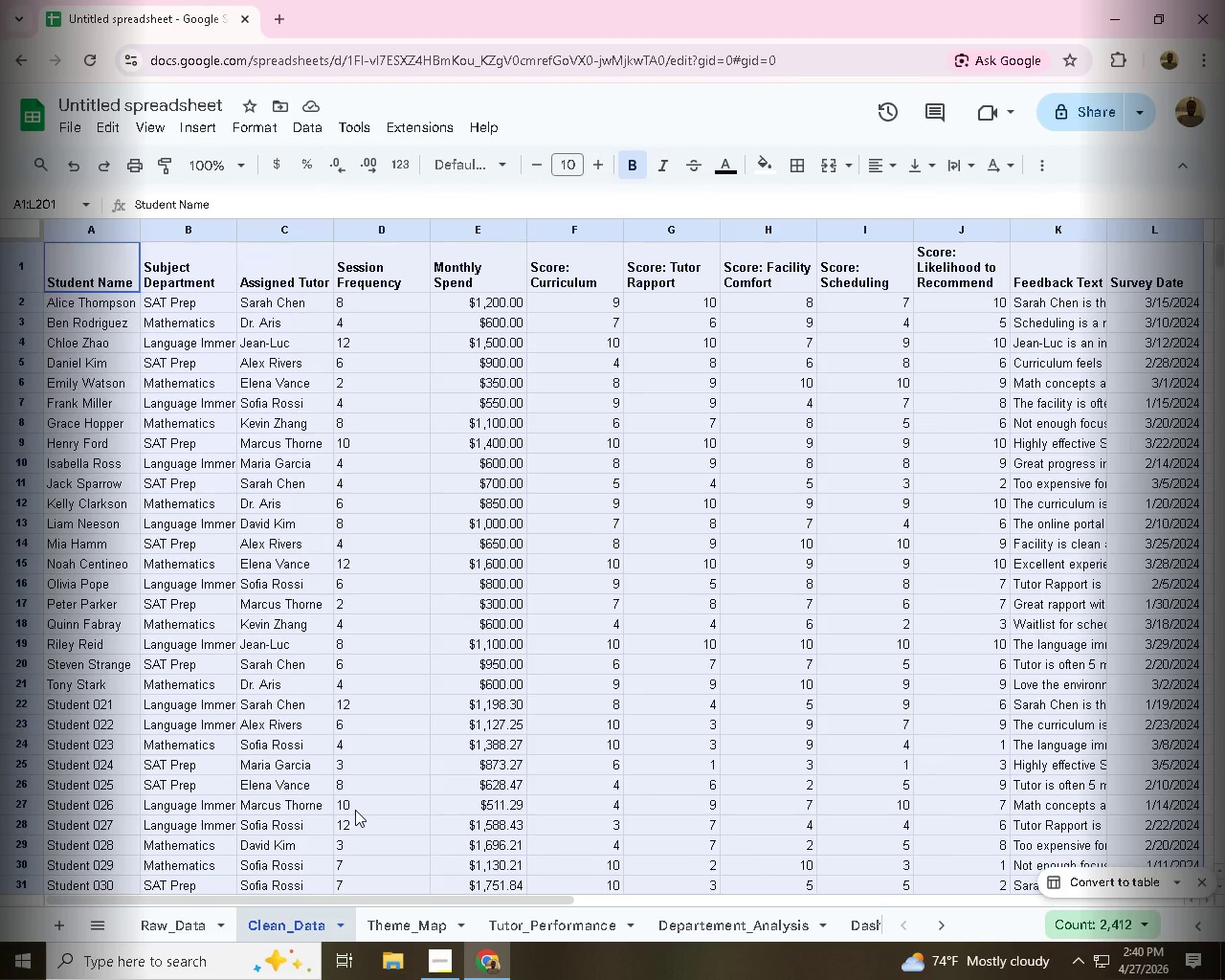 
wait(10.16)
 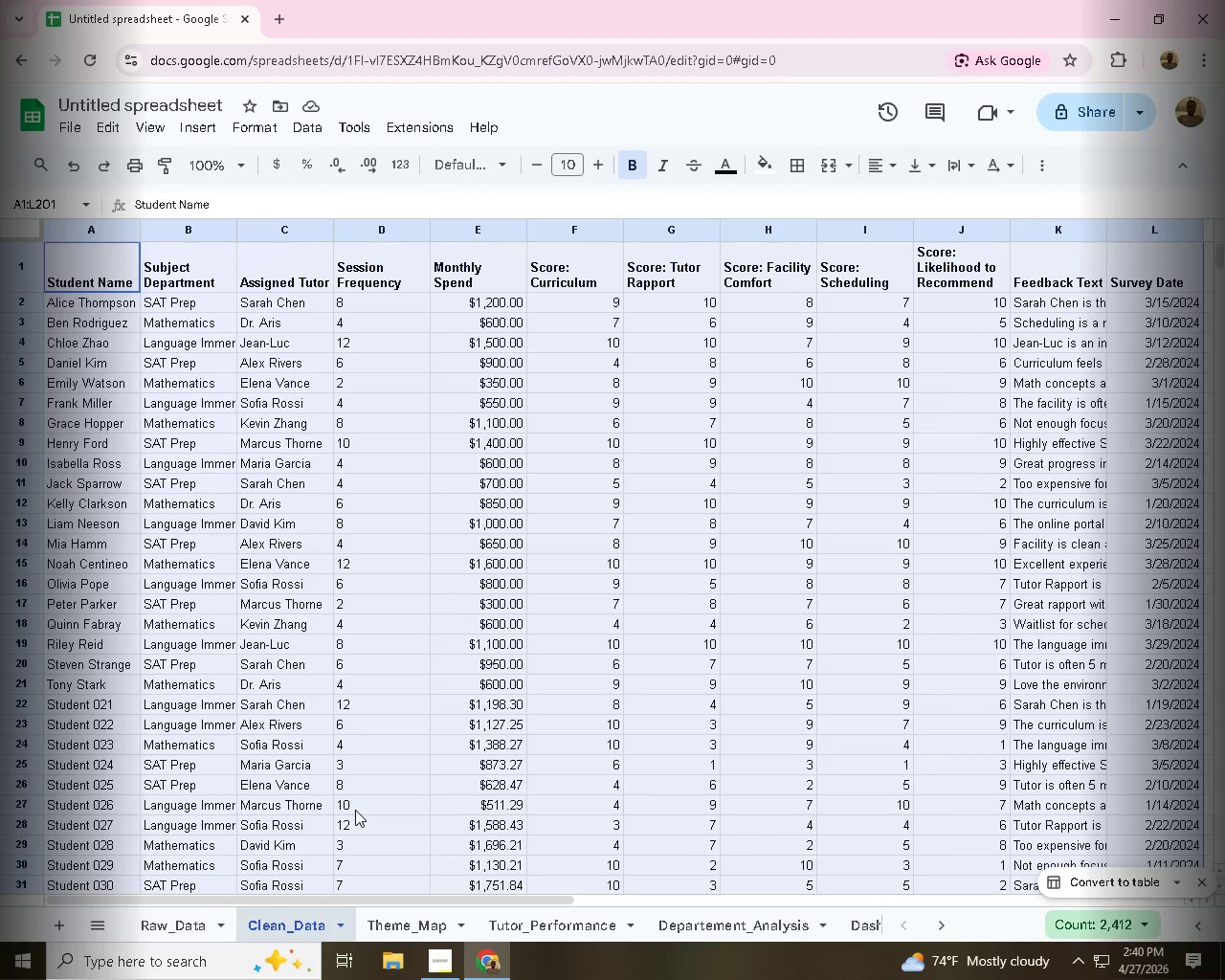 
left_click_drag(start_coordinate=[424, 902], to_coordinate=[598, 902])
 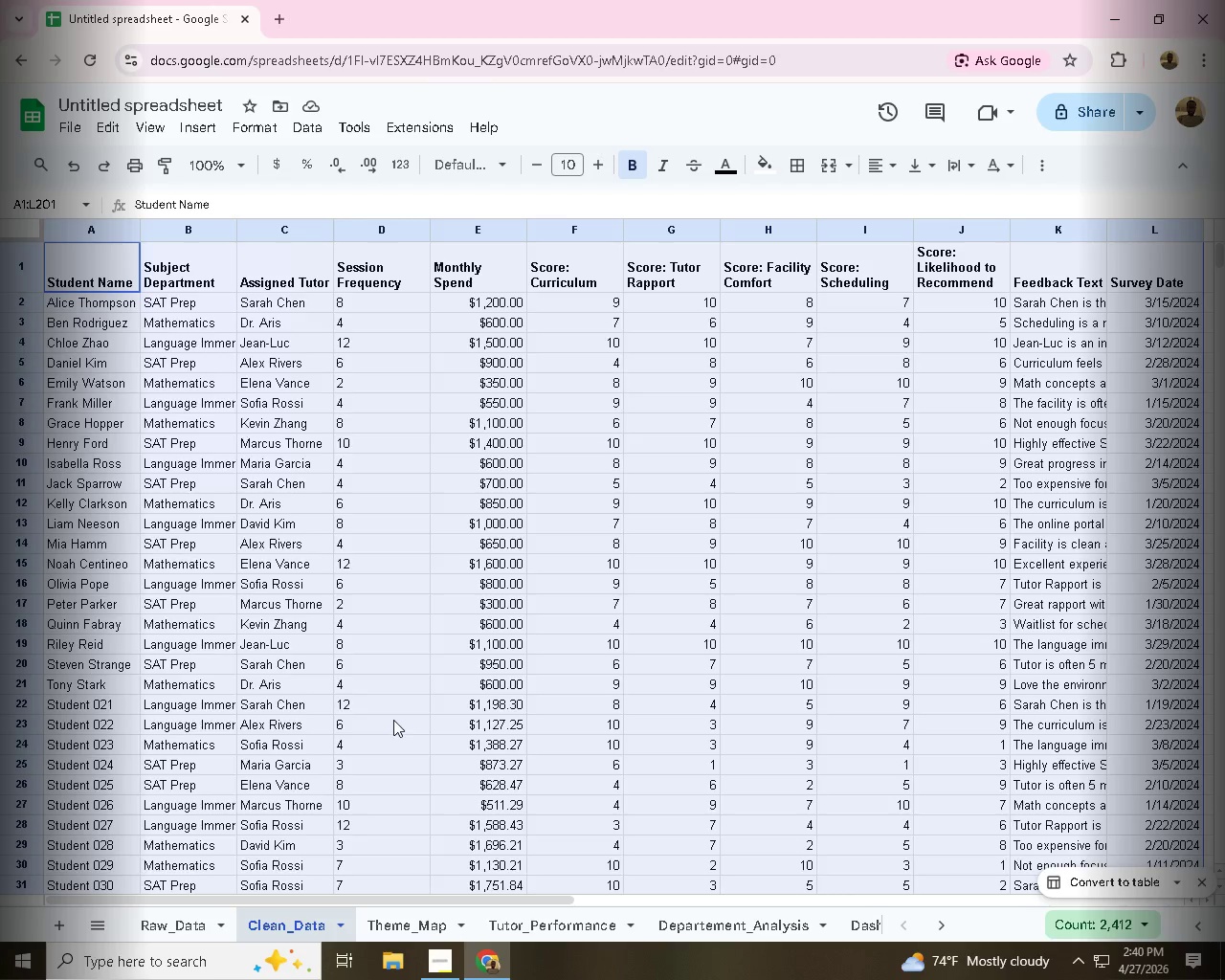 
left_click([819, 553])
 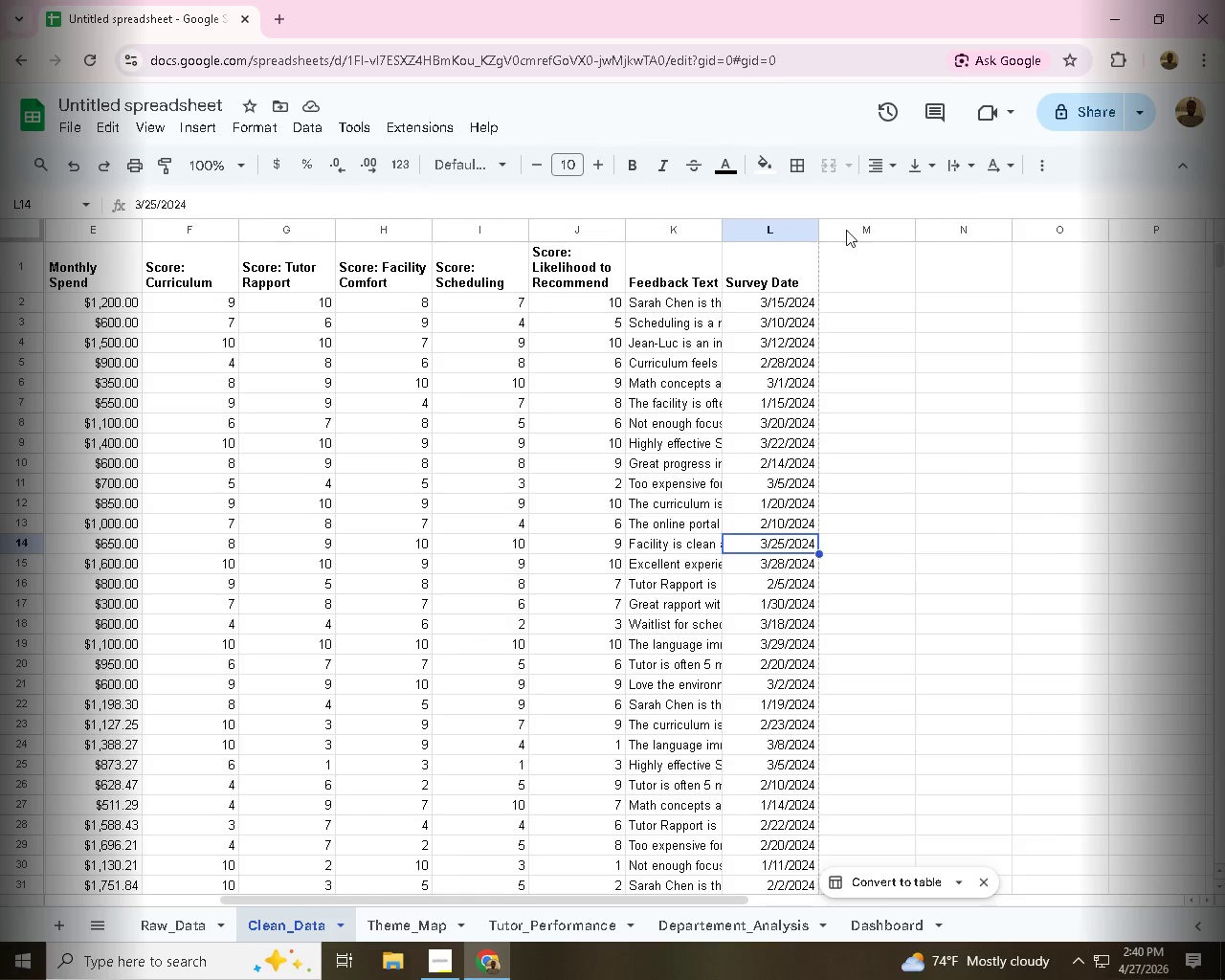 
scroll: coordinate [831, 397], scroll_direction: up, amount: 2.0
 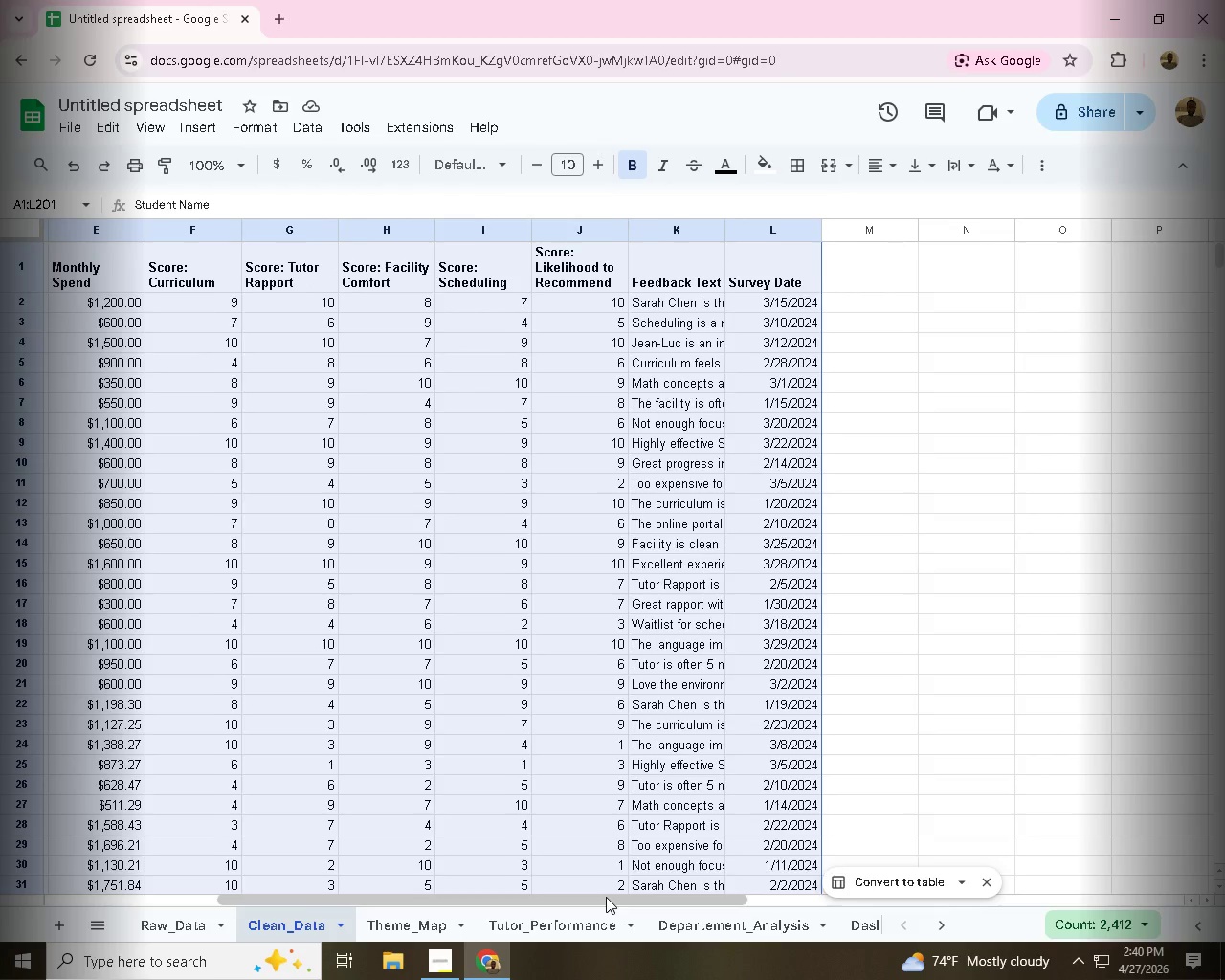 
left_click([848, 226])
 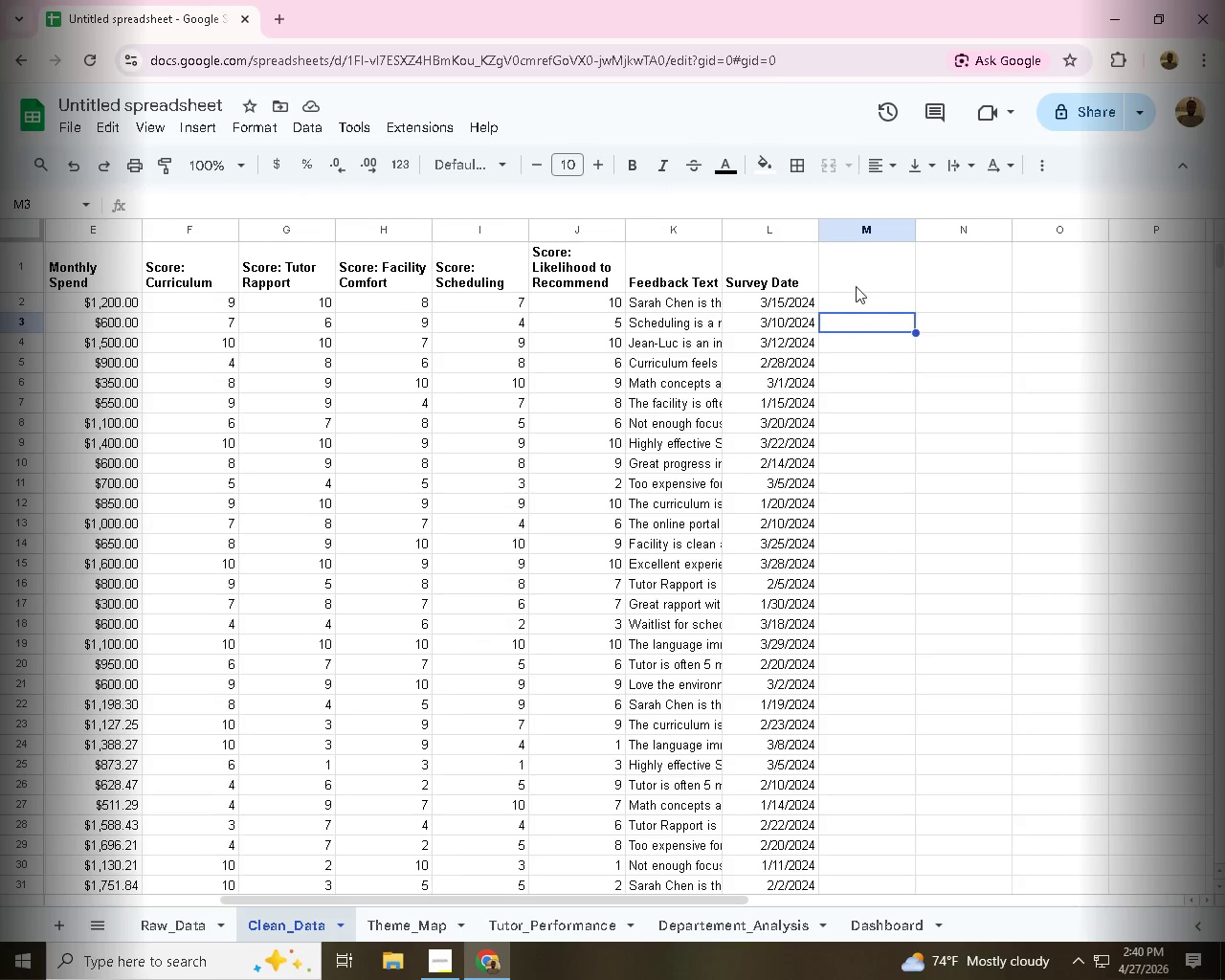 
double_click([854, 285])
 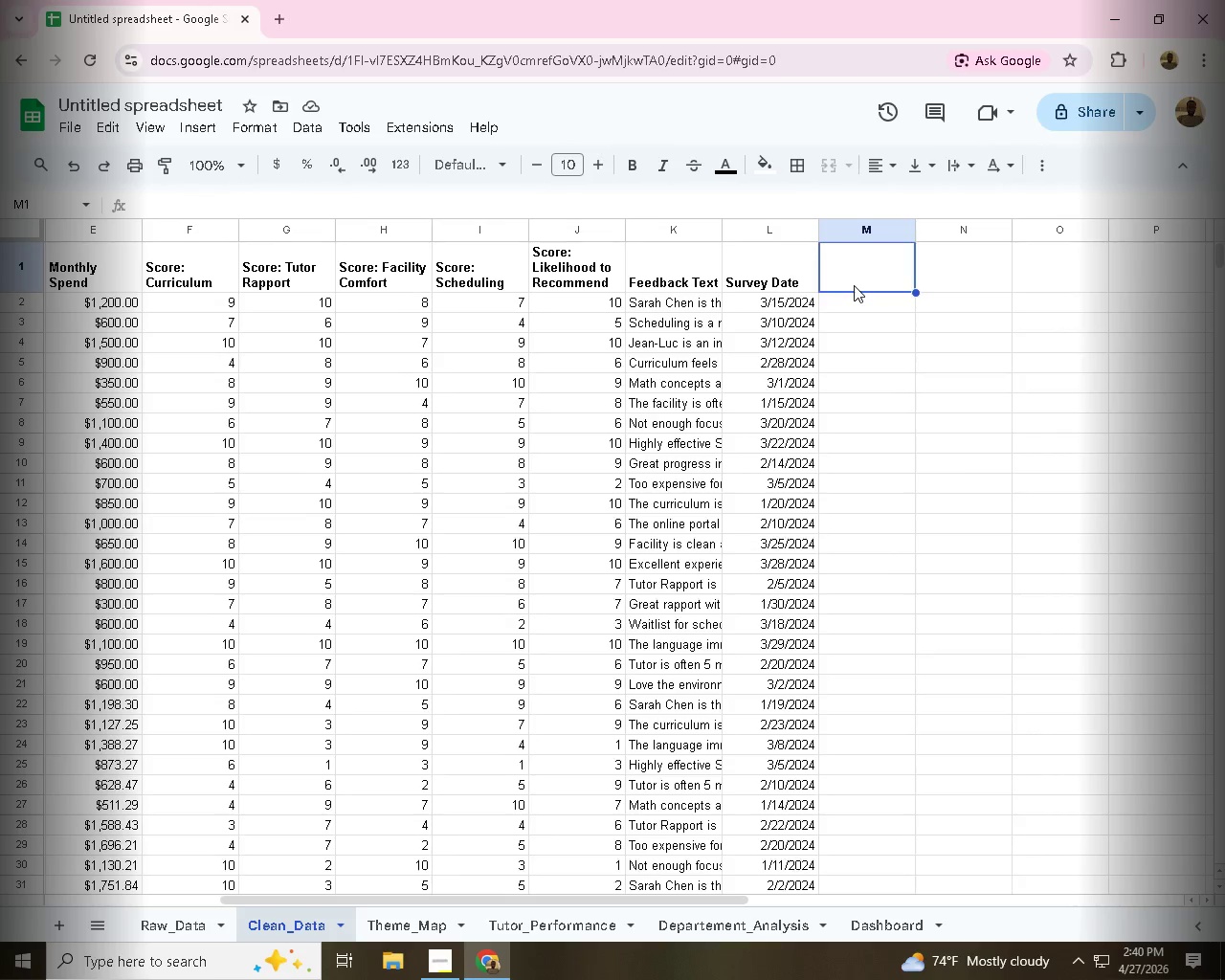 
triple_click([854, 285])
 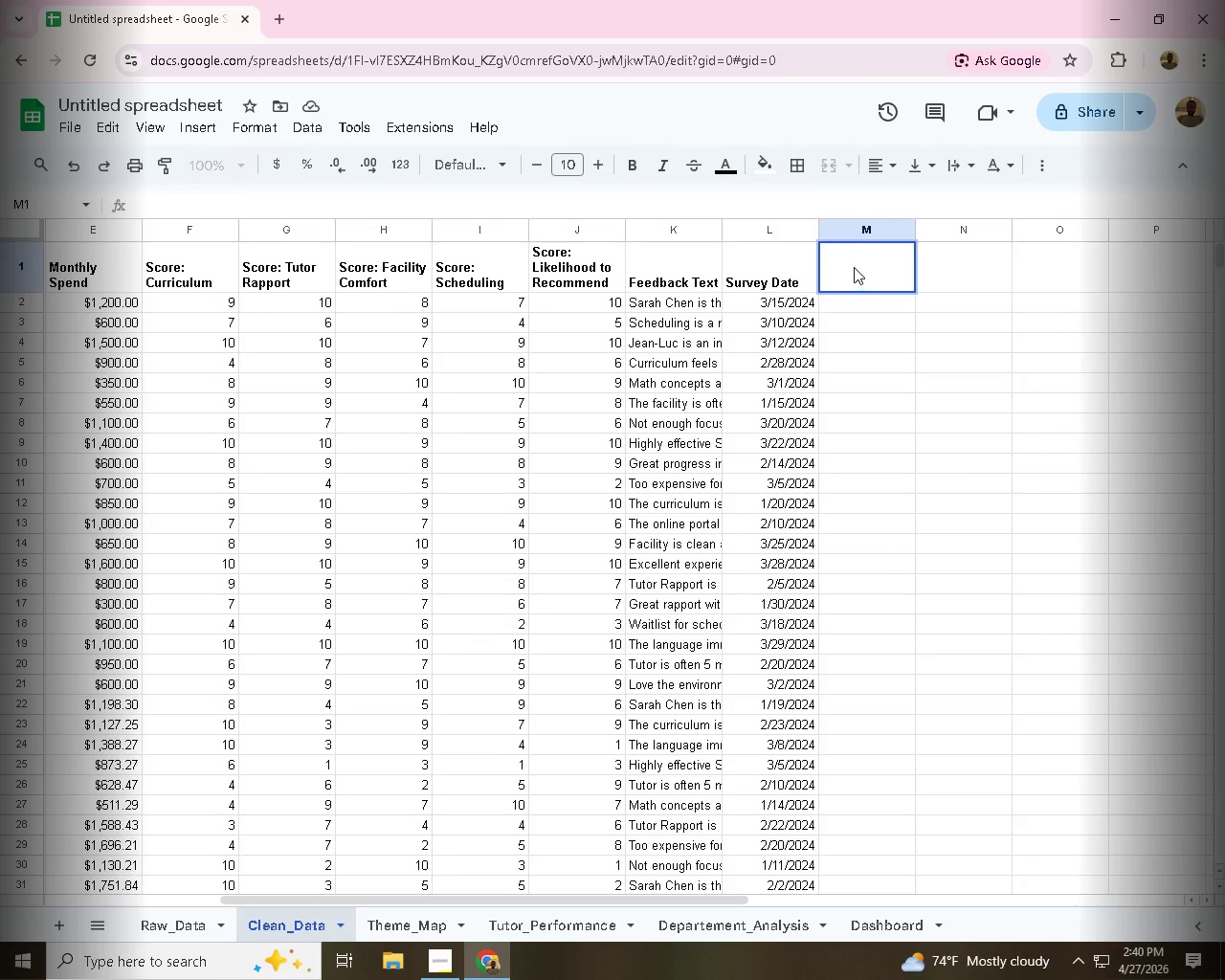 
triple_click([854, 285])
 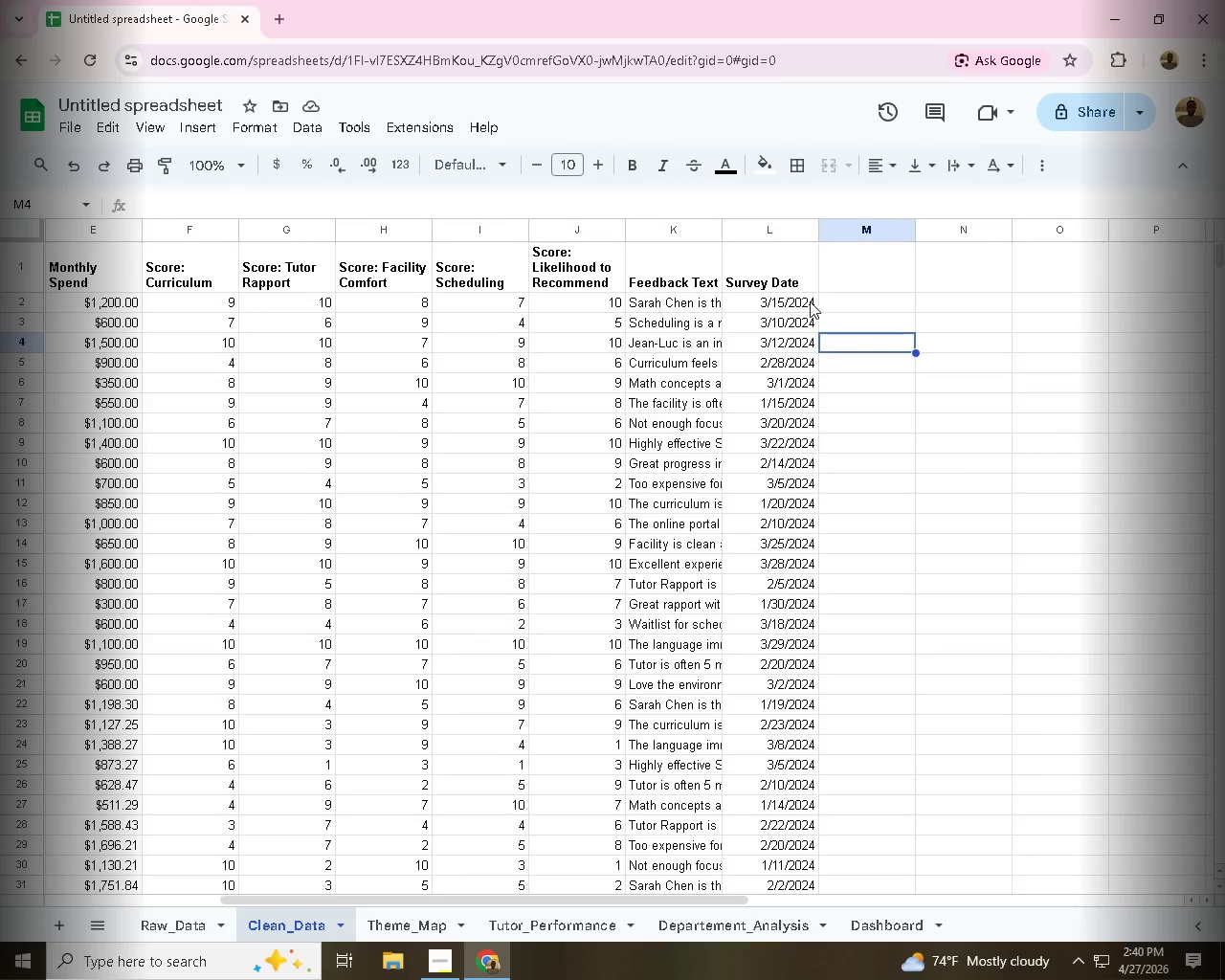 
left_click([785, 278])
 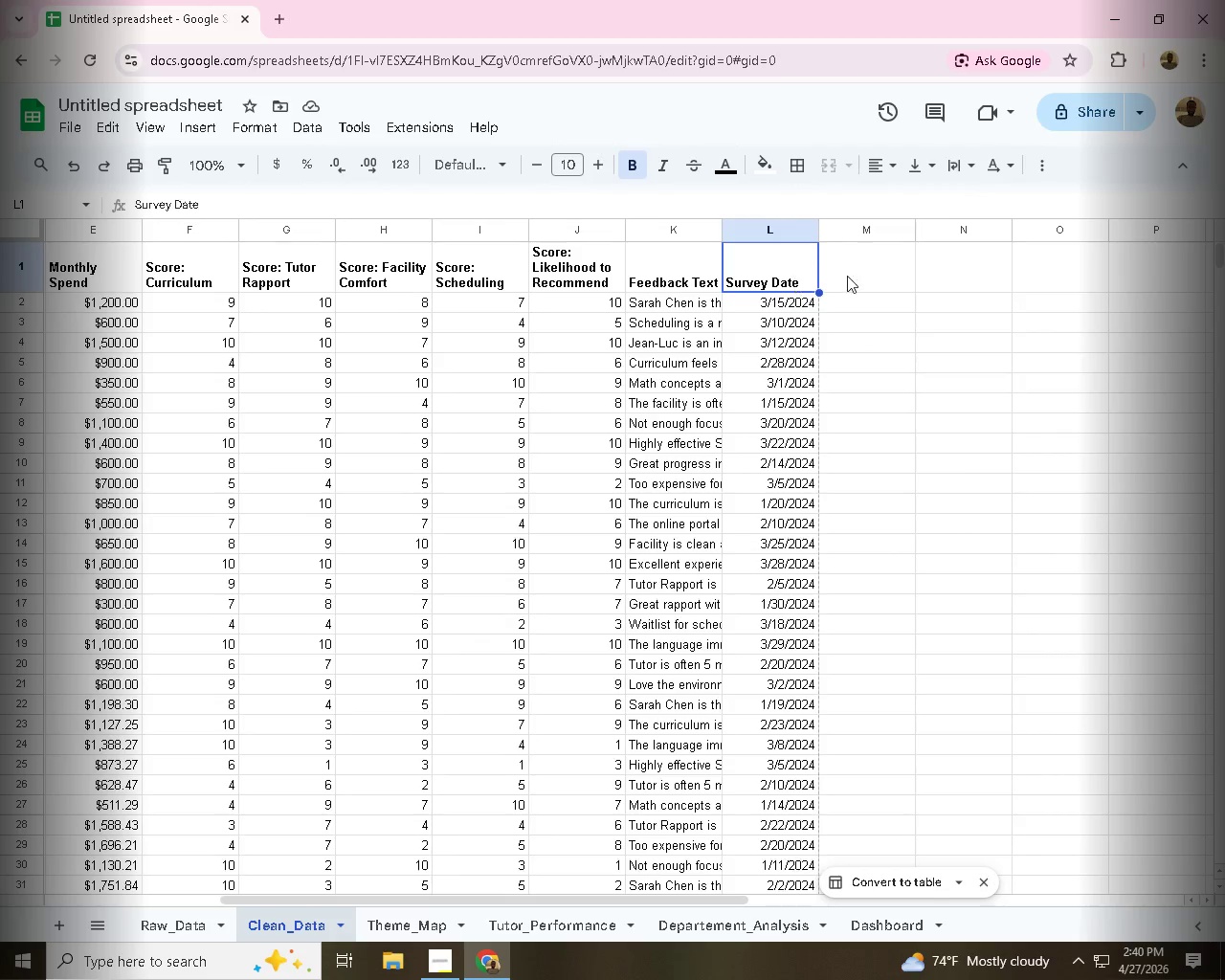 
double_click([858, 275])
 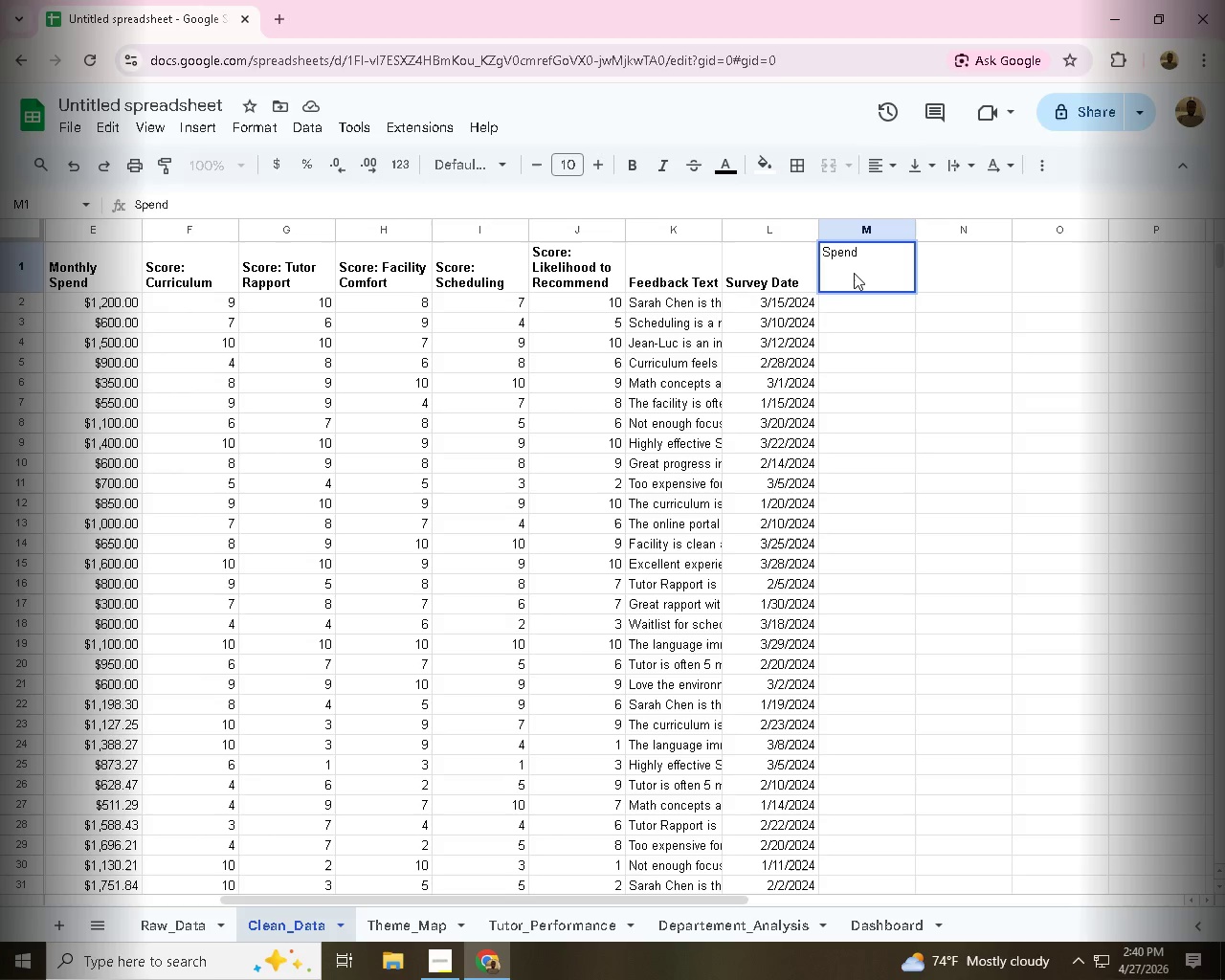 
type(Spend )
 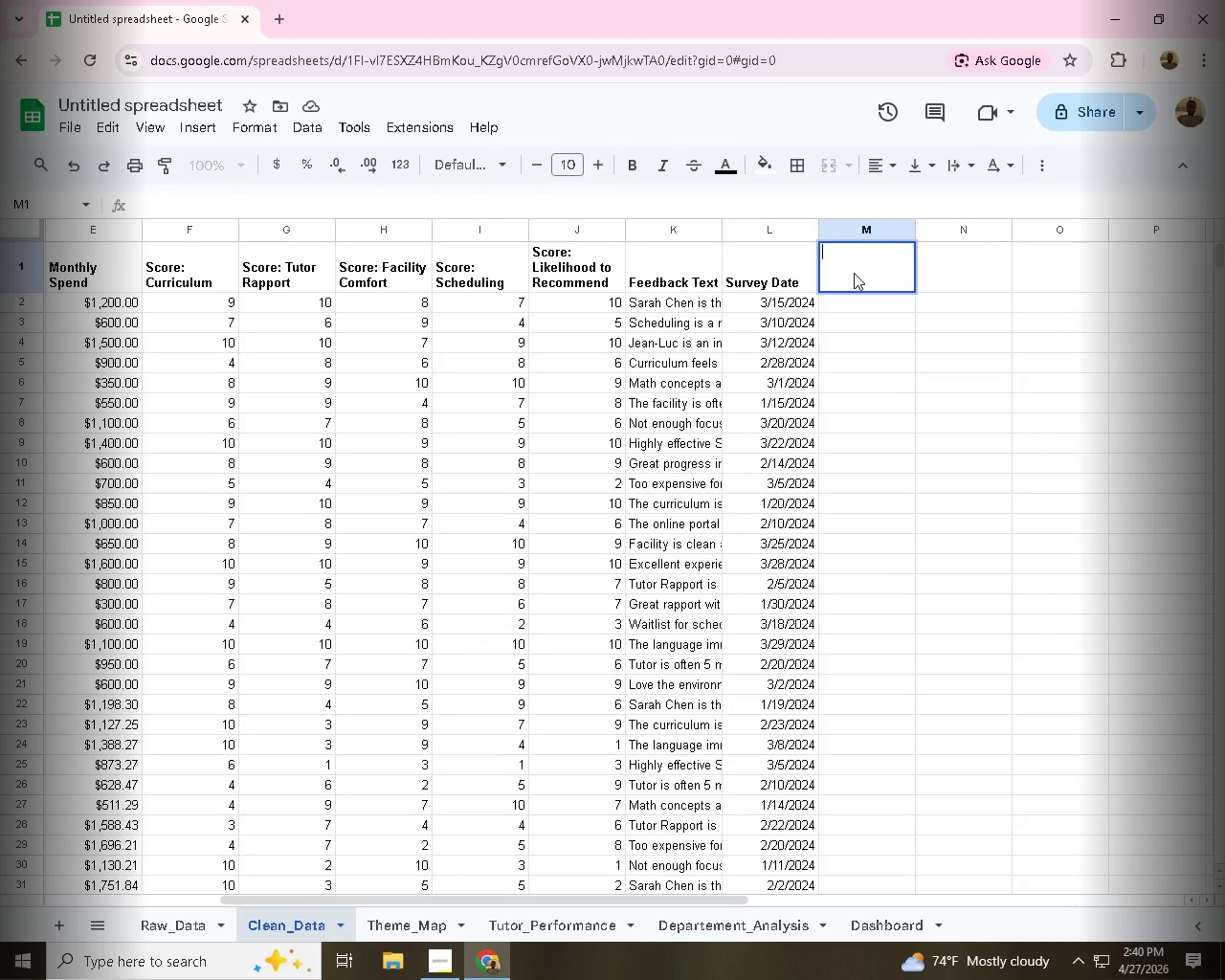 
wait(5.09)
 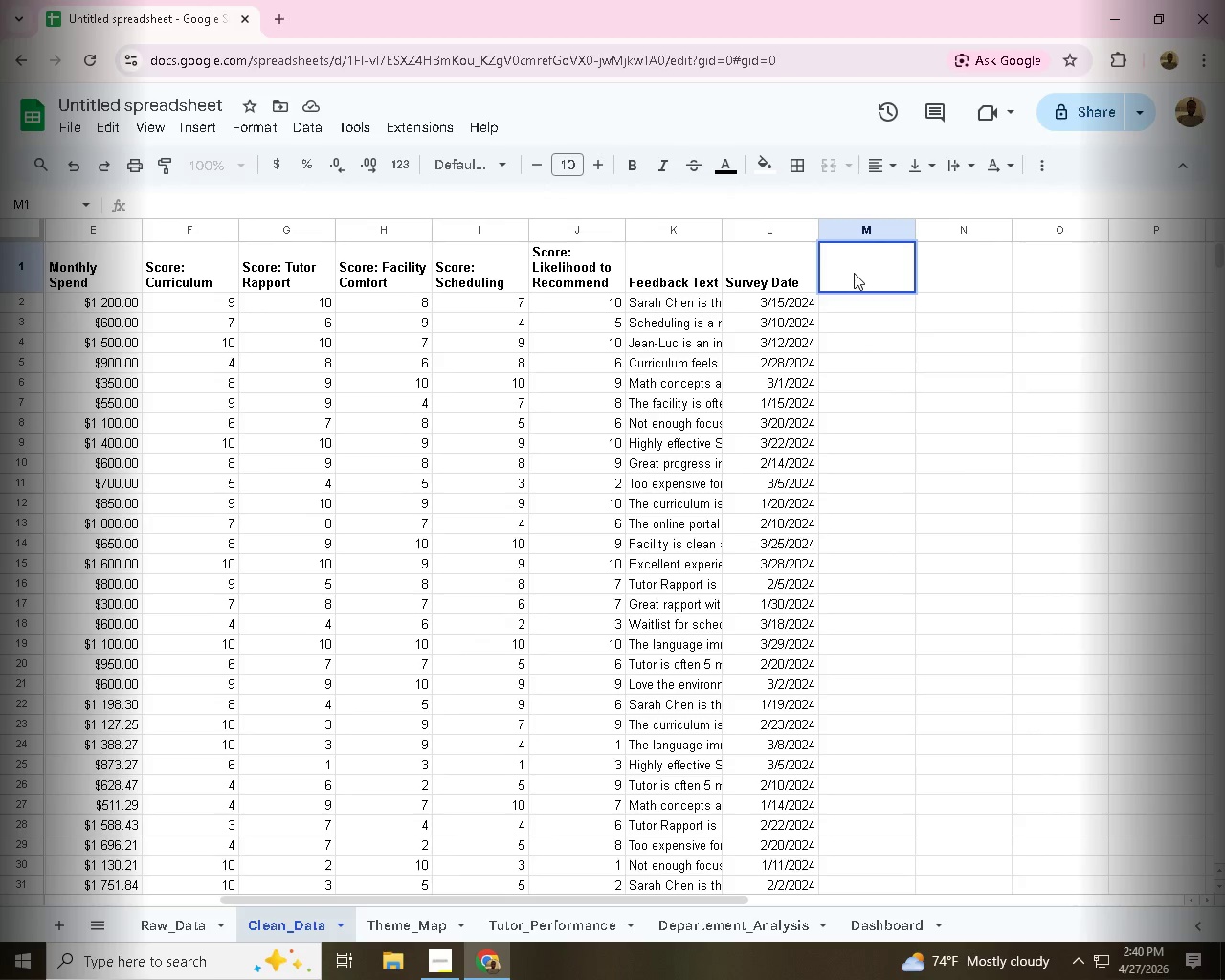 
type(Tier)
 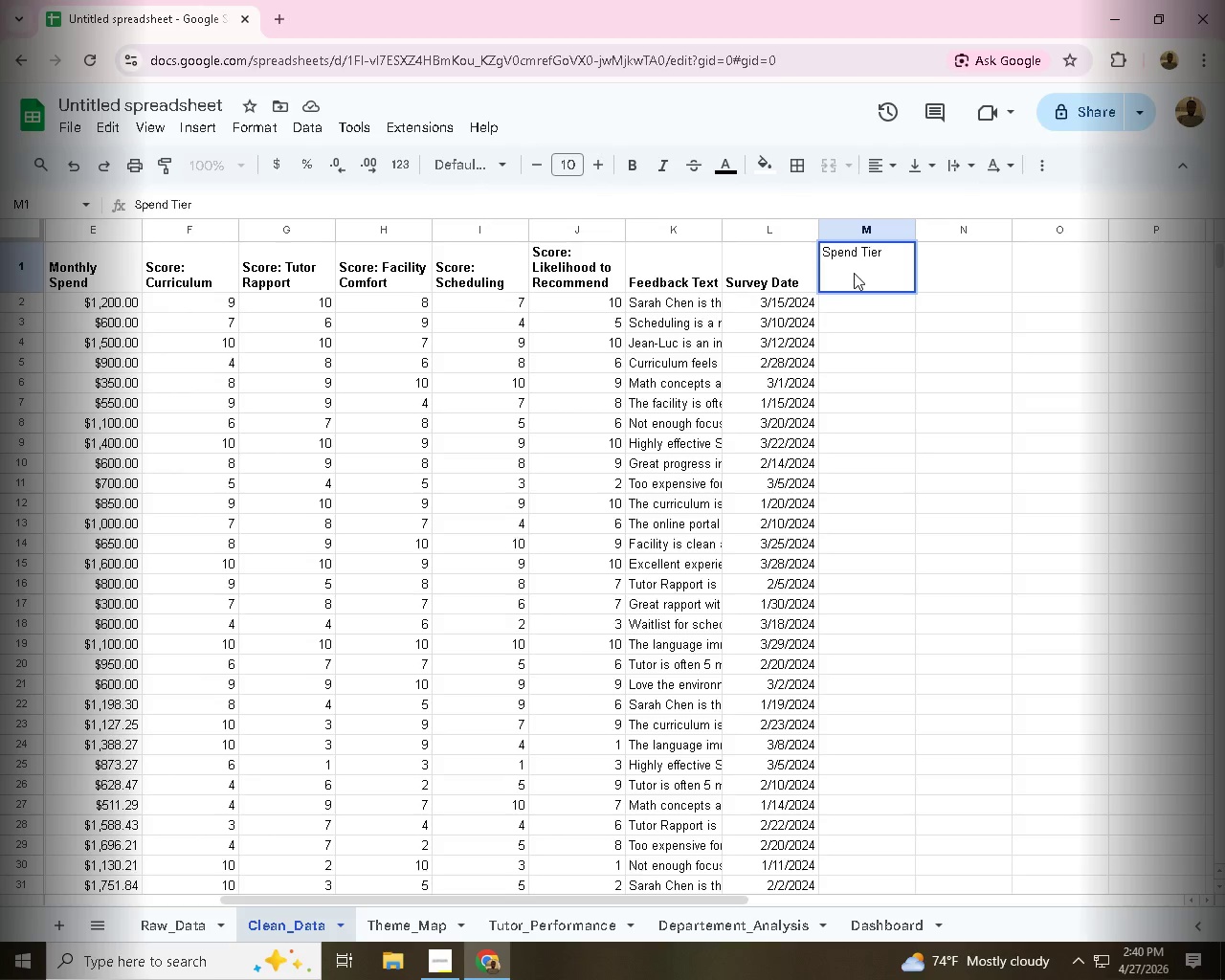 
left_click([964, 254])
 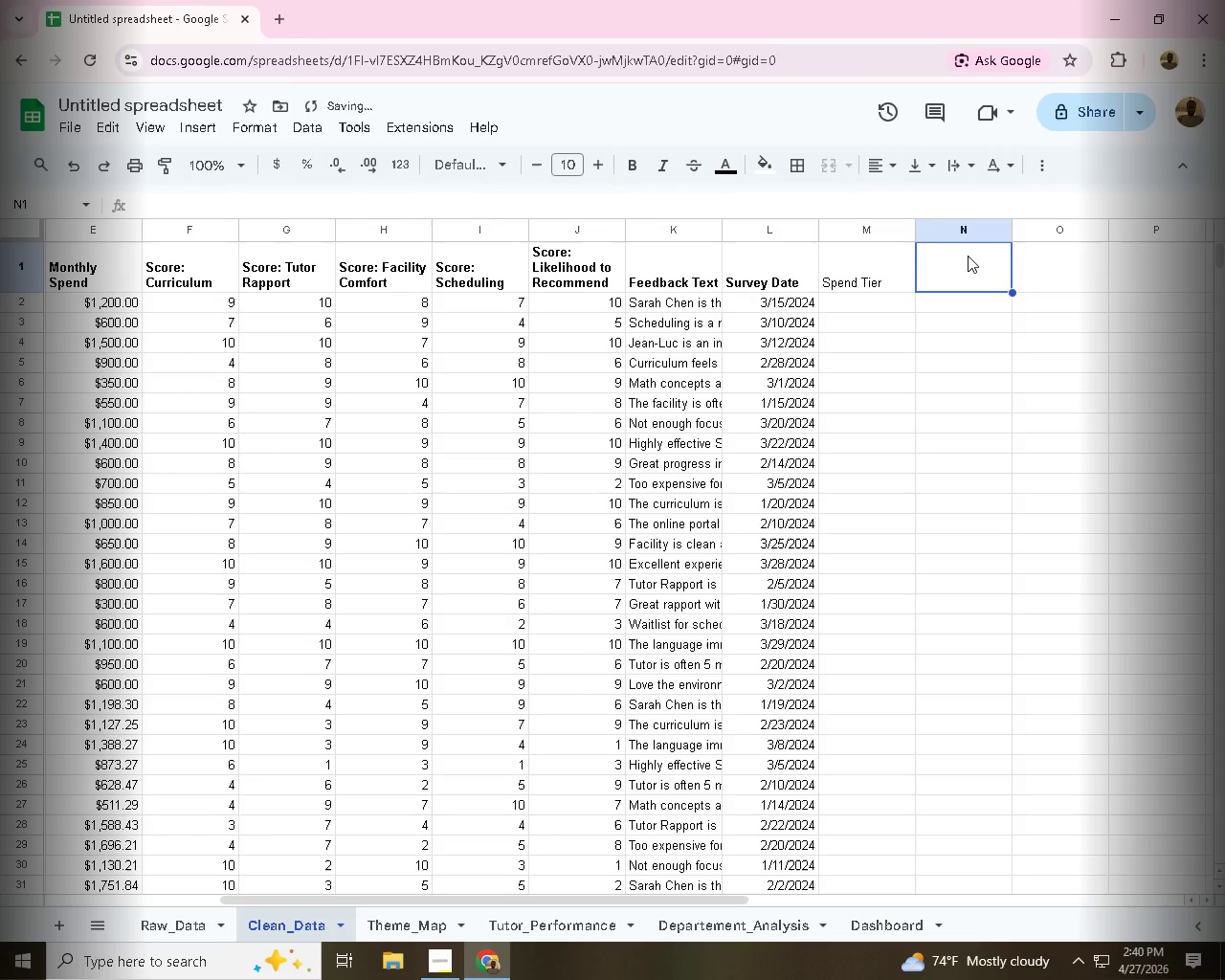 
double_click([969, 257])
 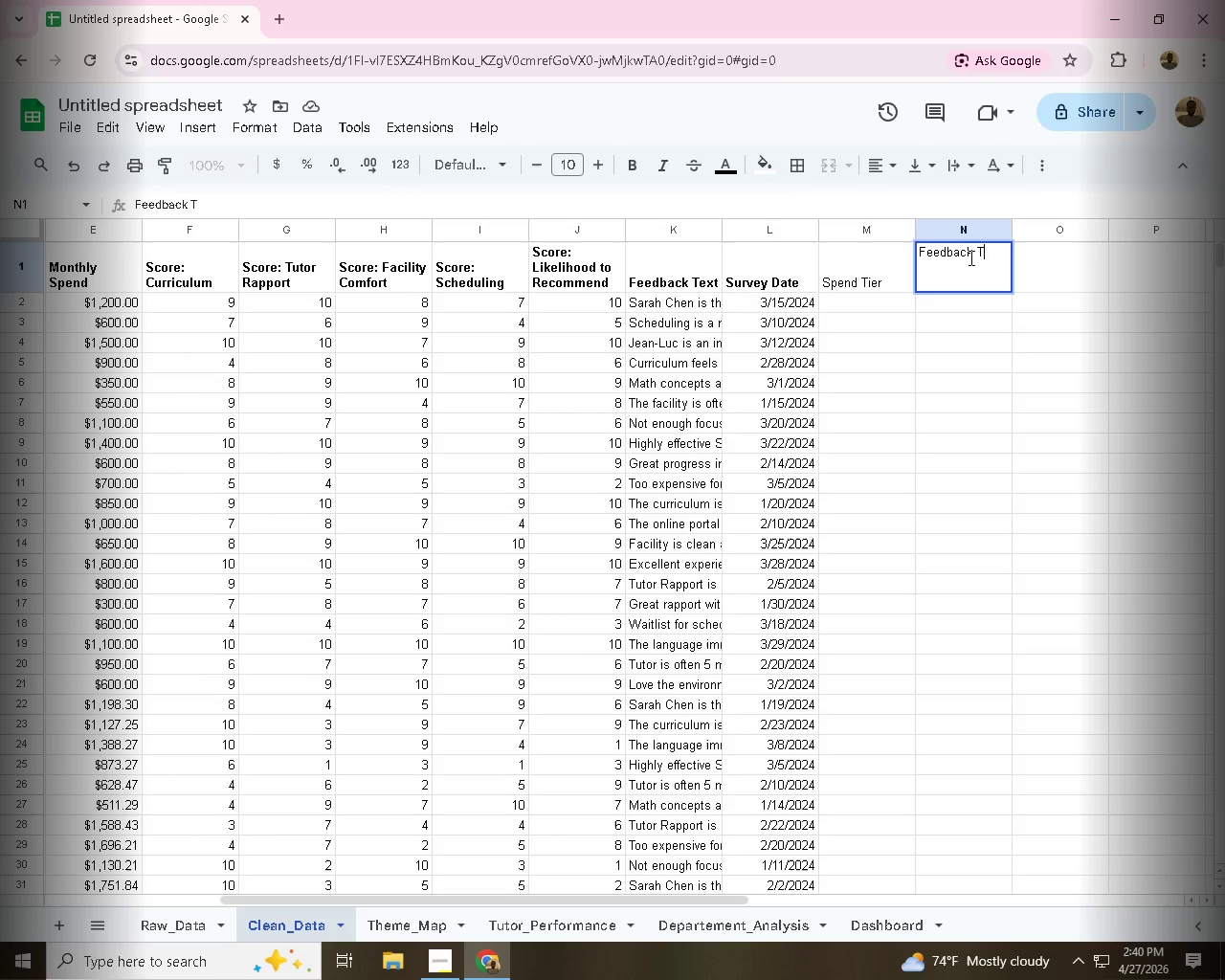 
type(Feedback Thee)
key(Backspace)
type(me)
 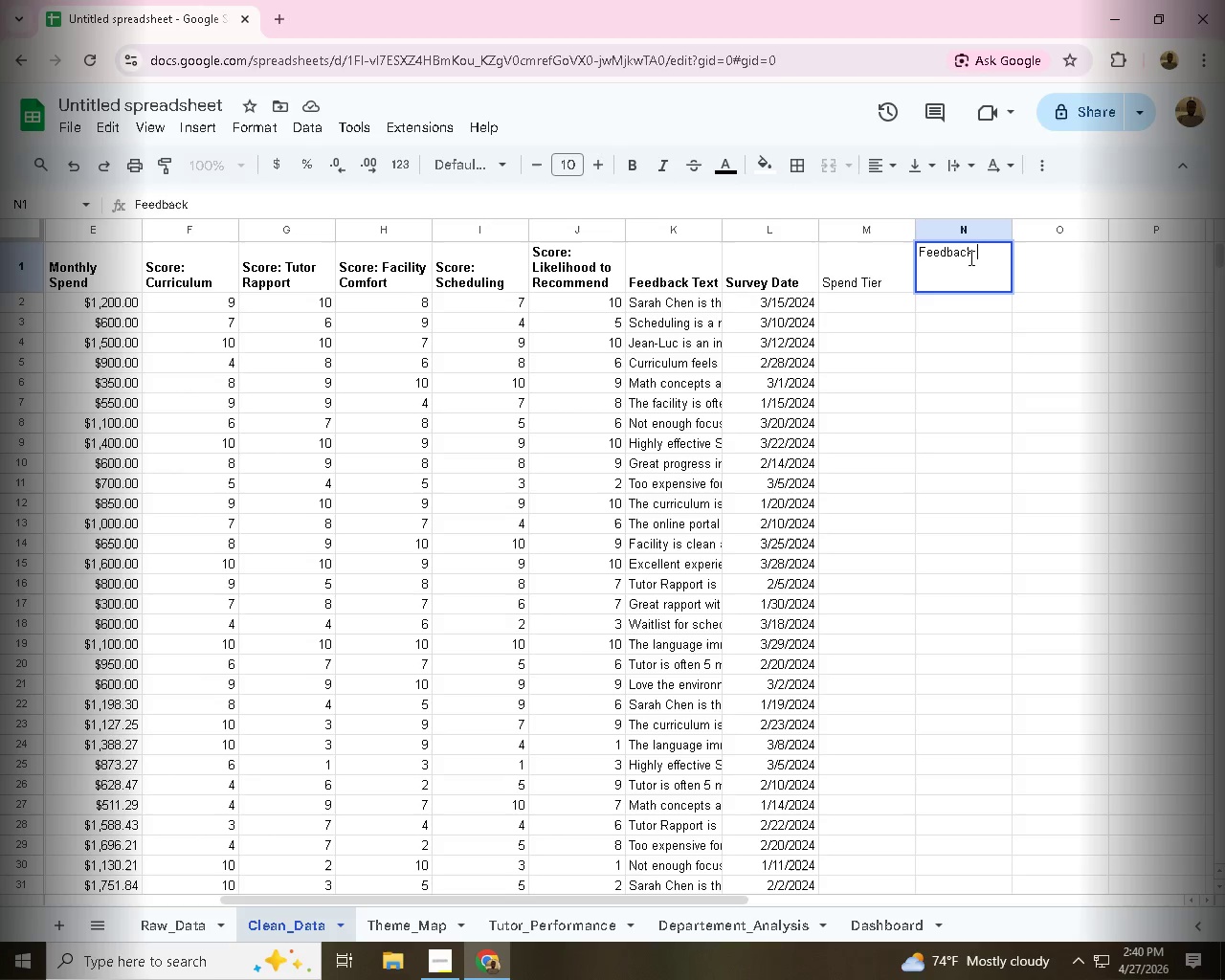 
left_click([1008, 370])
 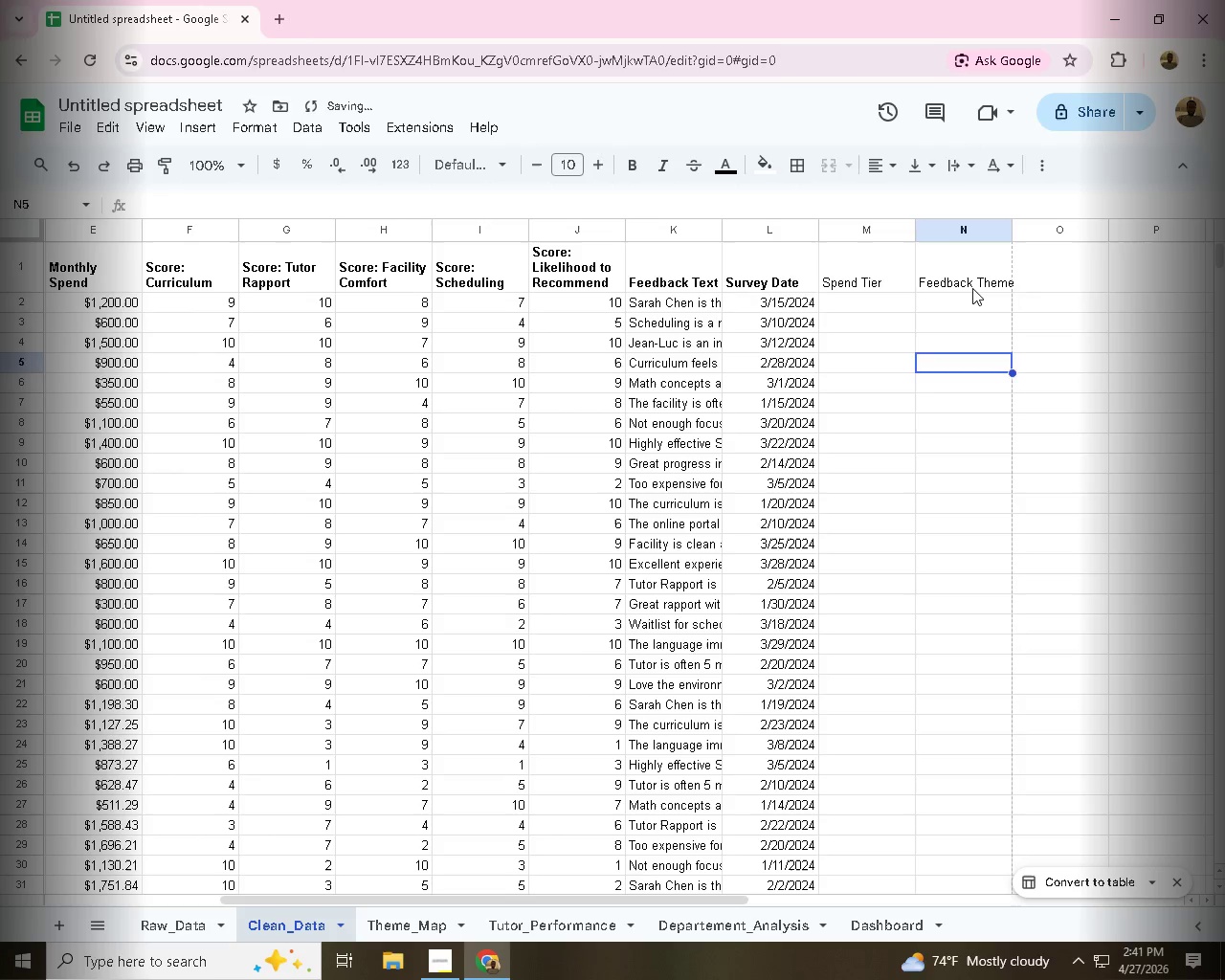 
left_click([972, 288])
 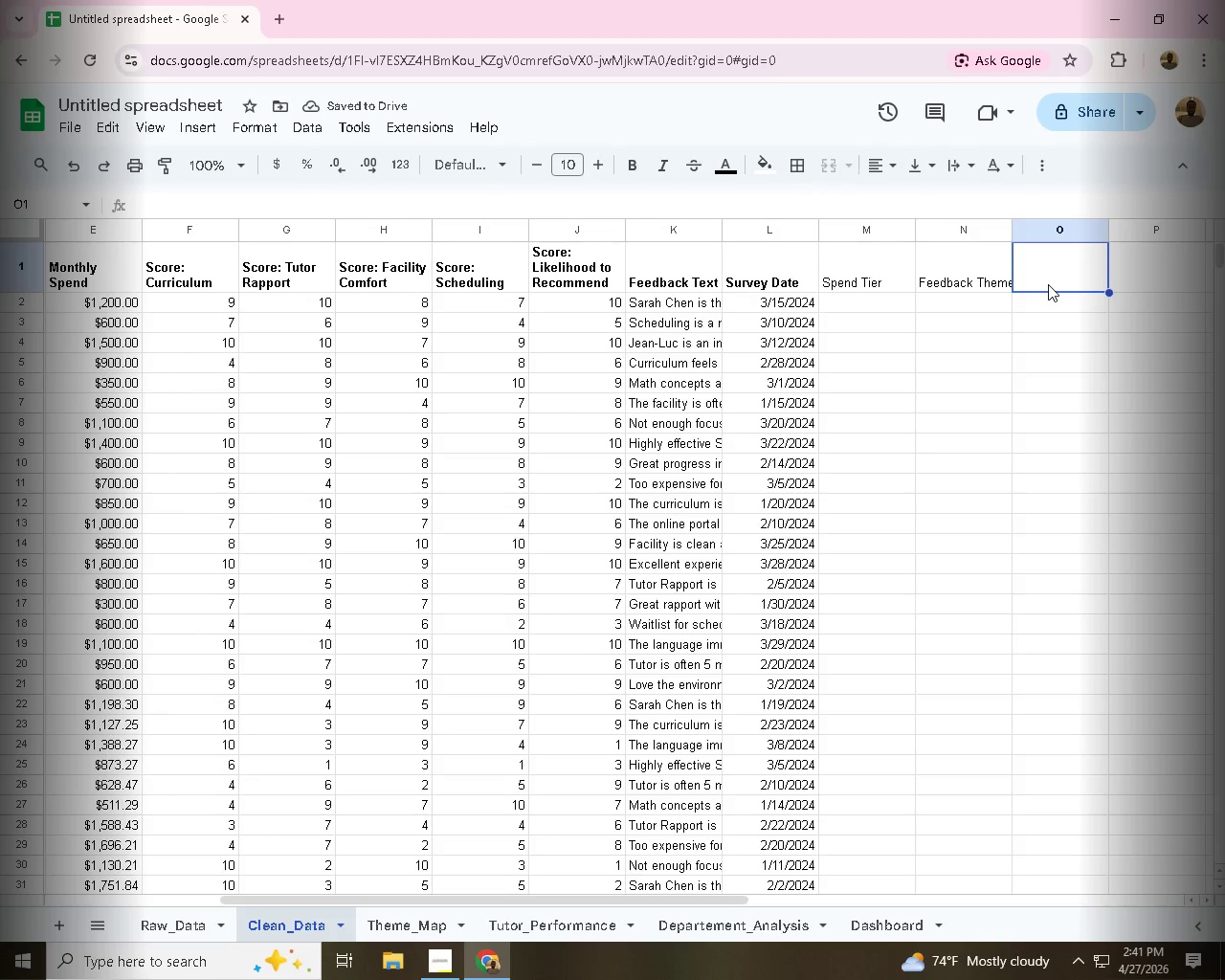 
wait(5.41)
 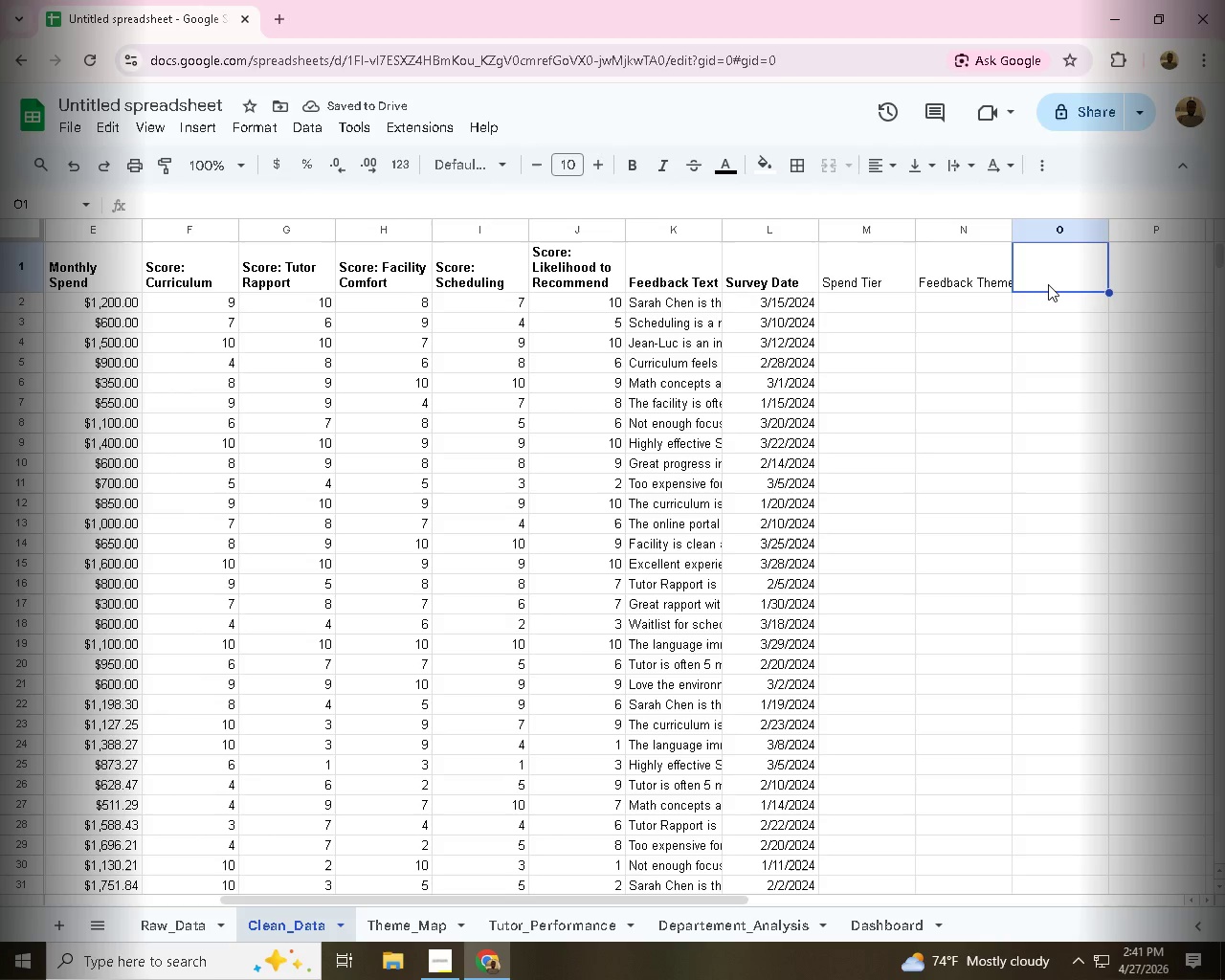 
double_click([1049, 279])
 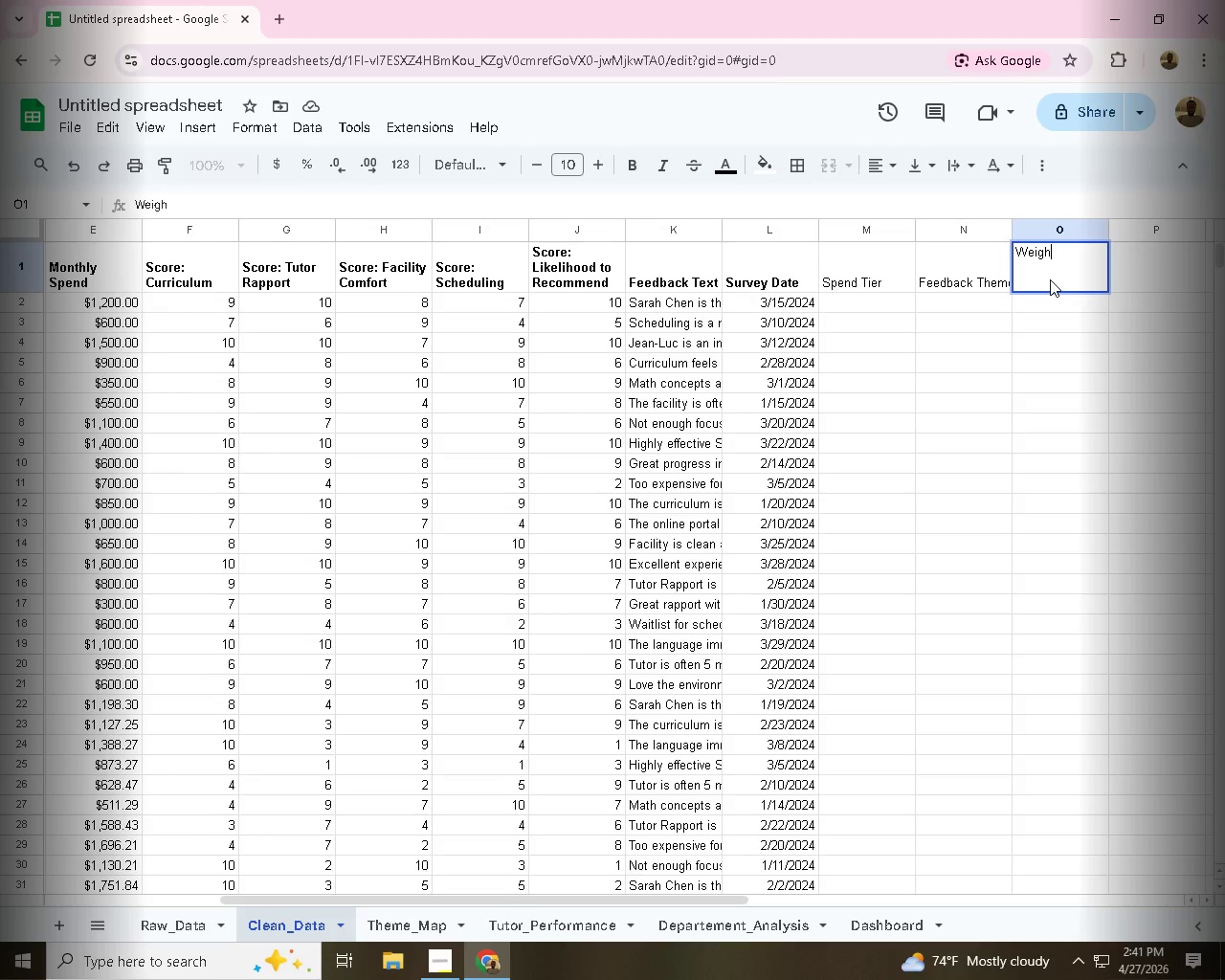 
type(Weight)
 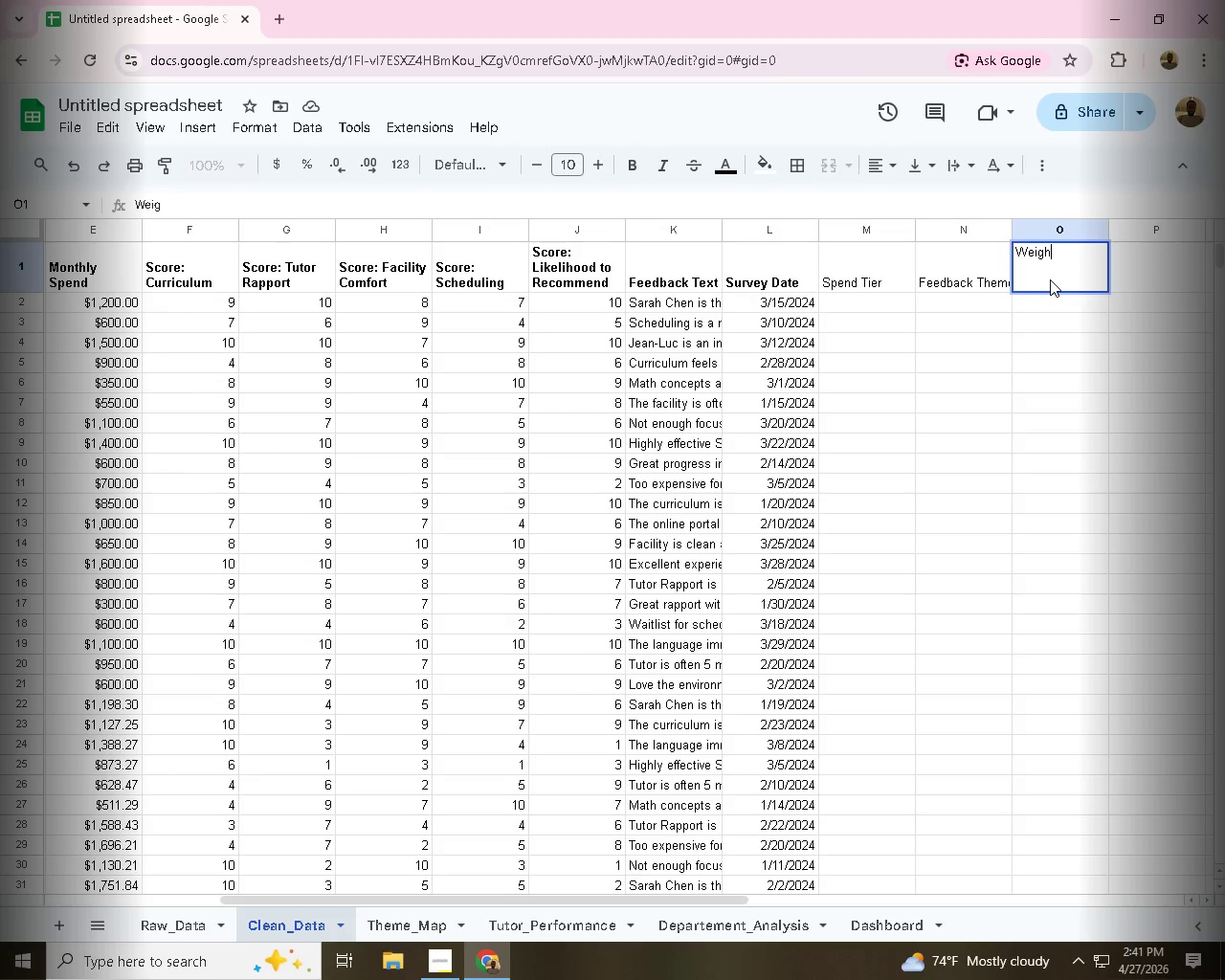 
type(ed Score)
 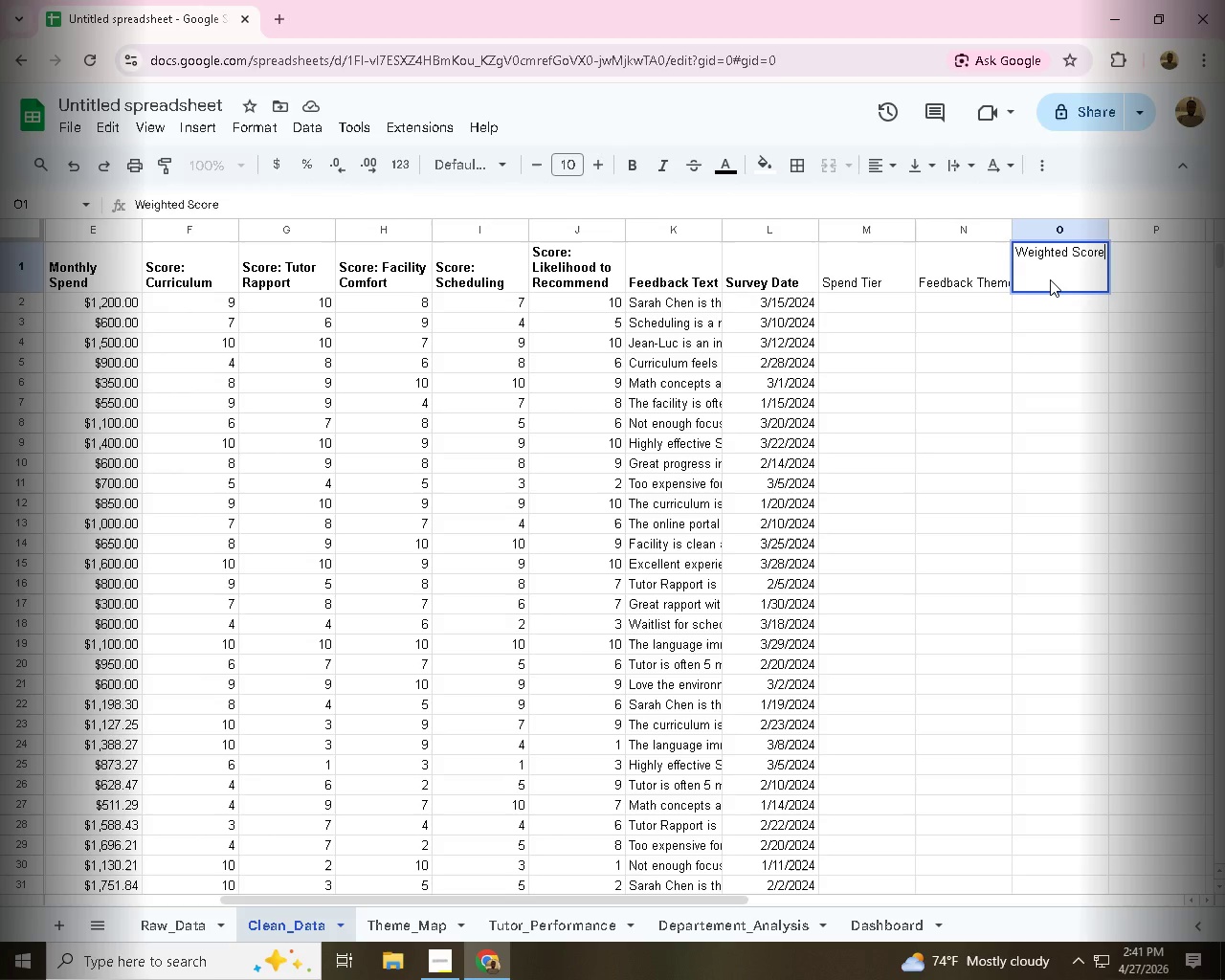 
left_click([1046, 345])
 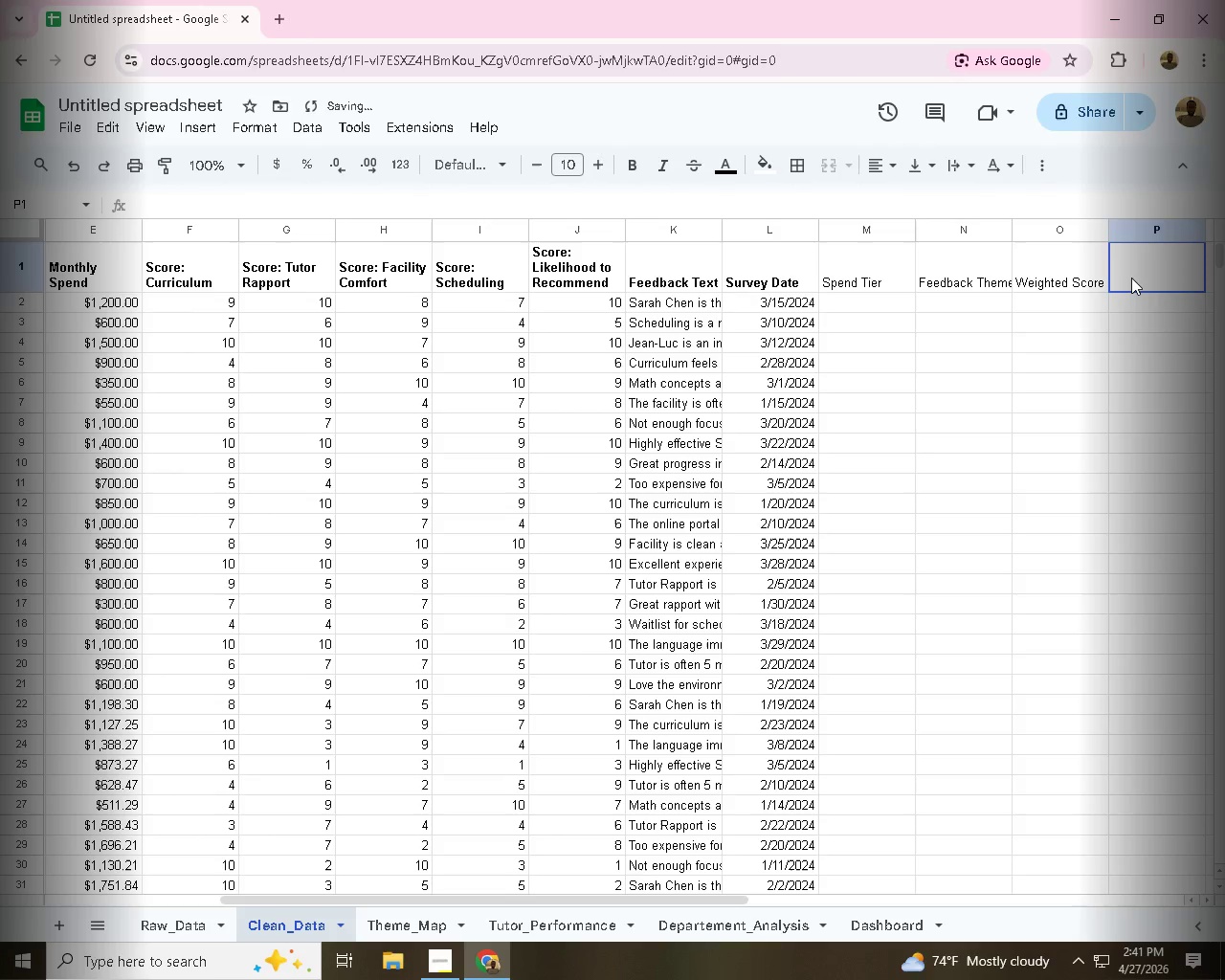 
left_click([1131, 278])
 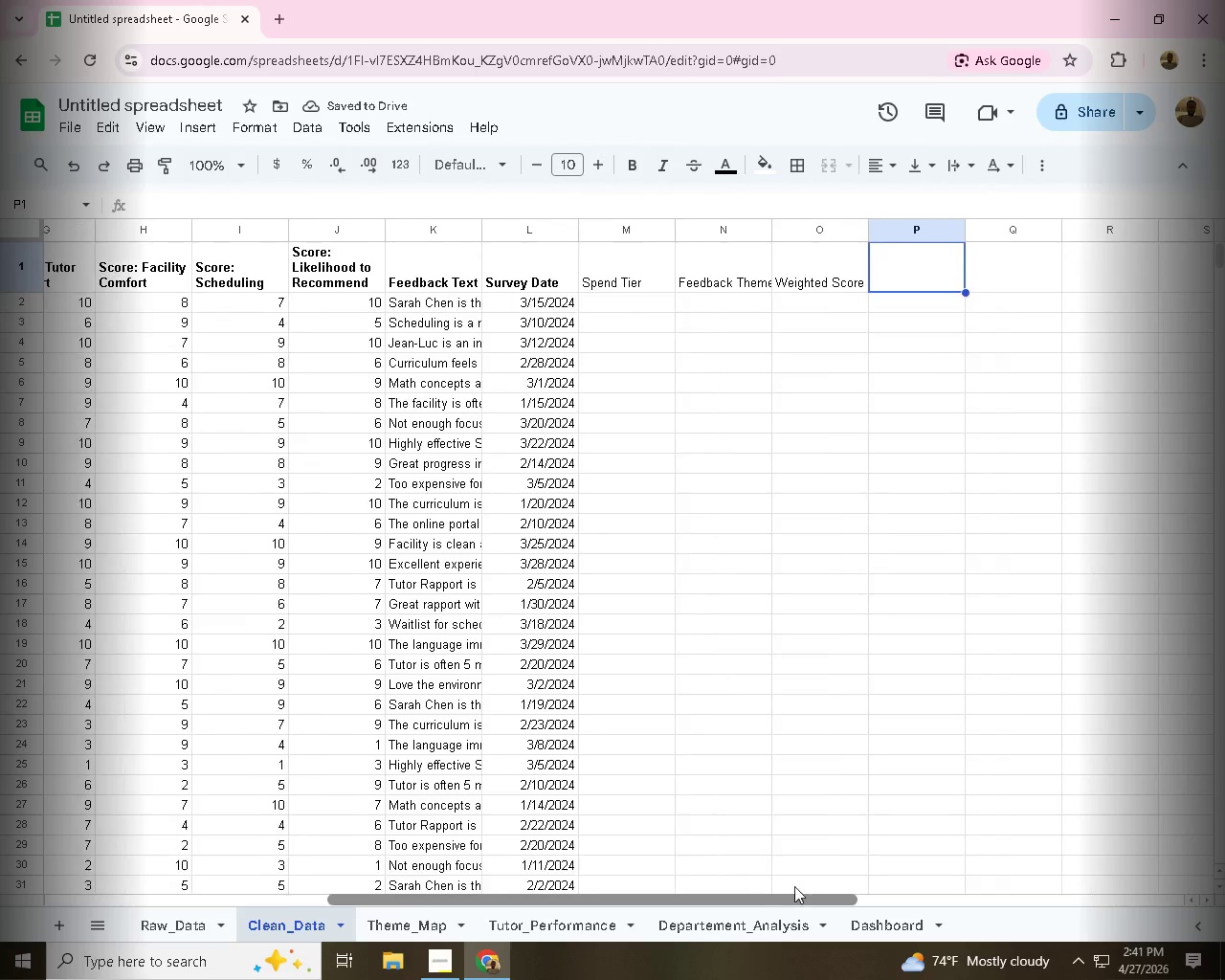 
left_click_drag(start_coordinate=[671, 903], to_coordinate=[804, 886])
 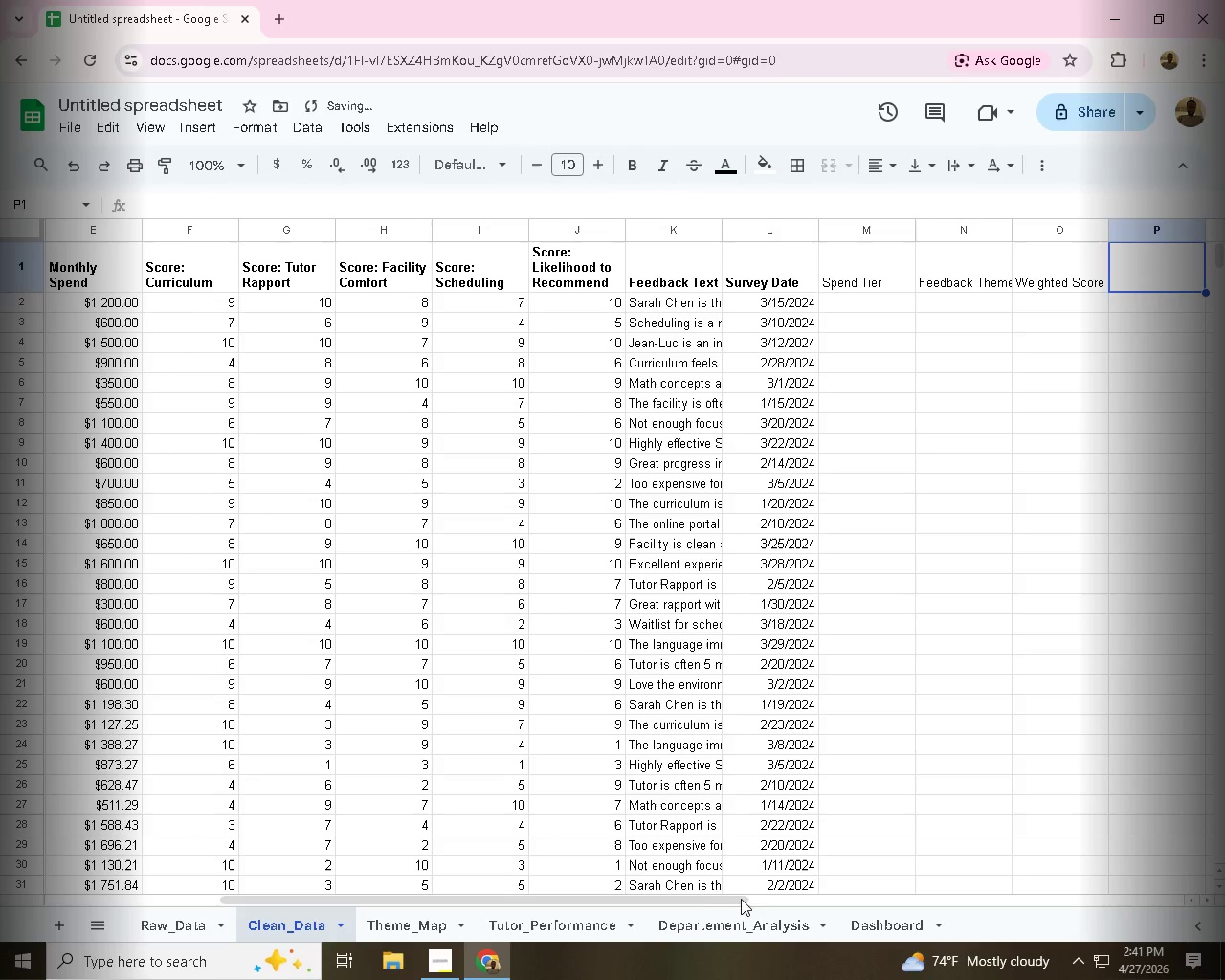 
left_click([848, 287])
 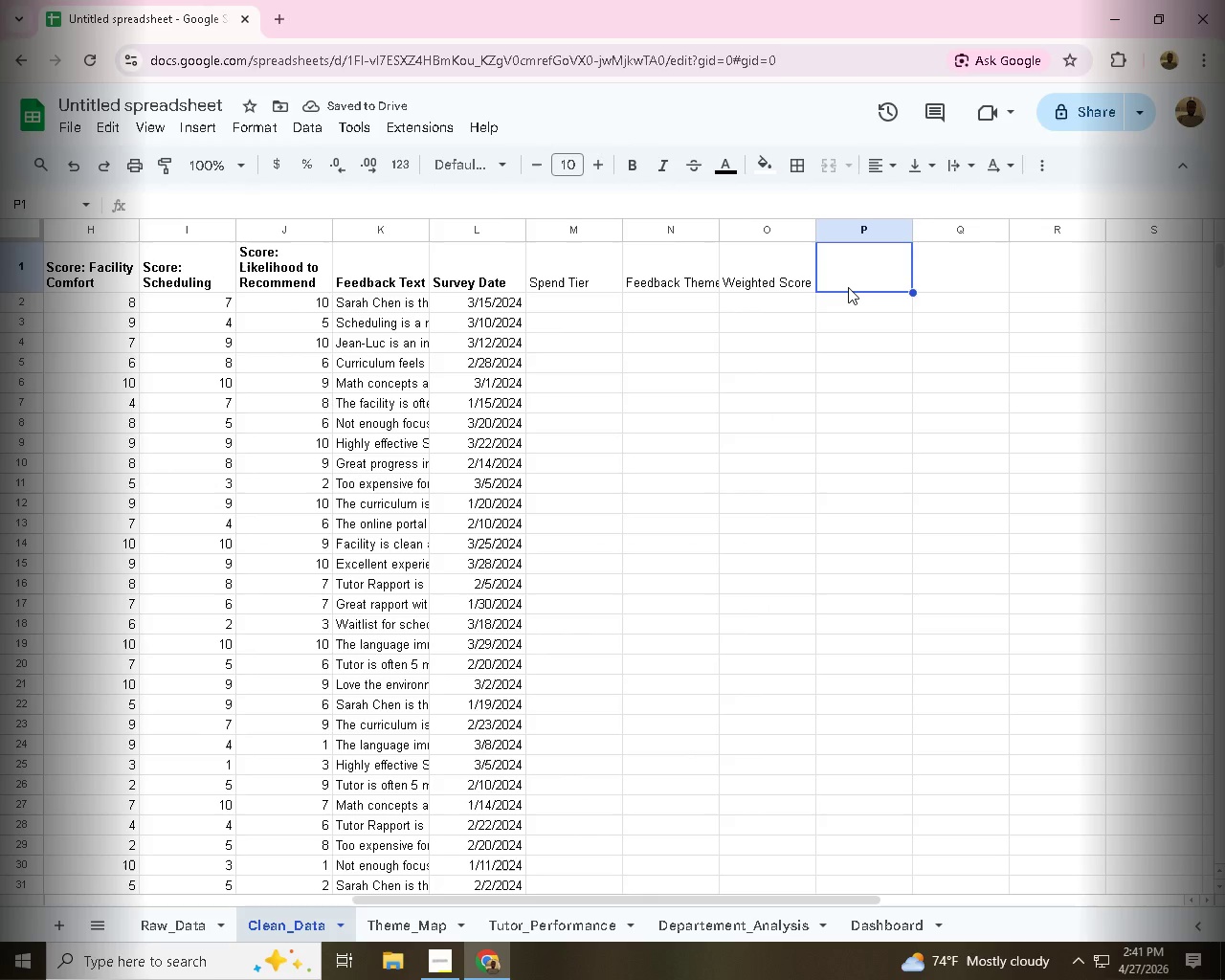 
type(Sata)
key(Backspace)
type(isfaction Level)
 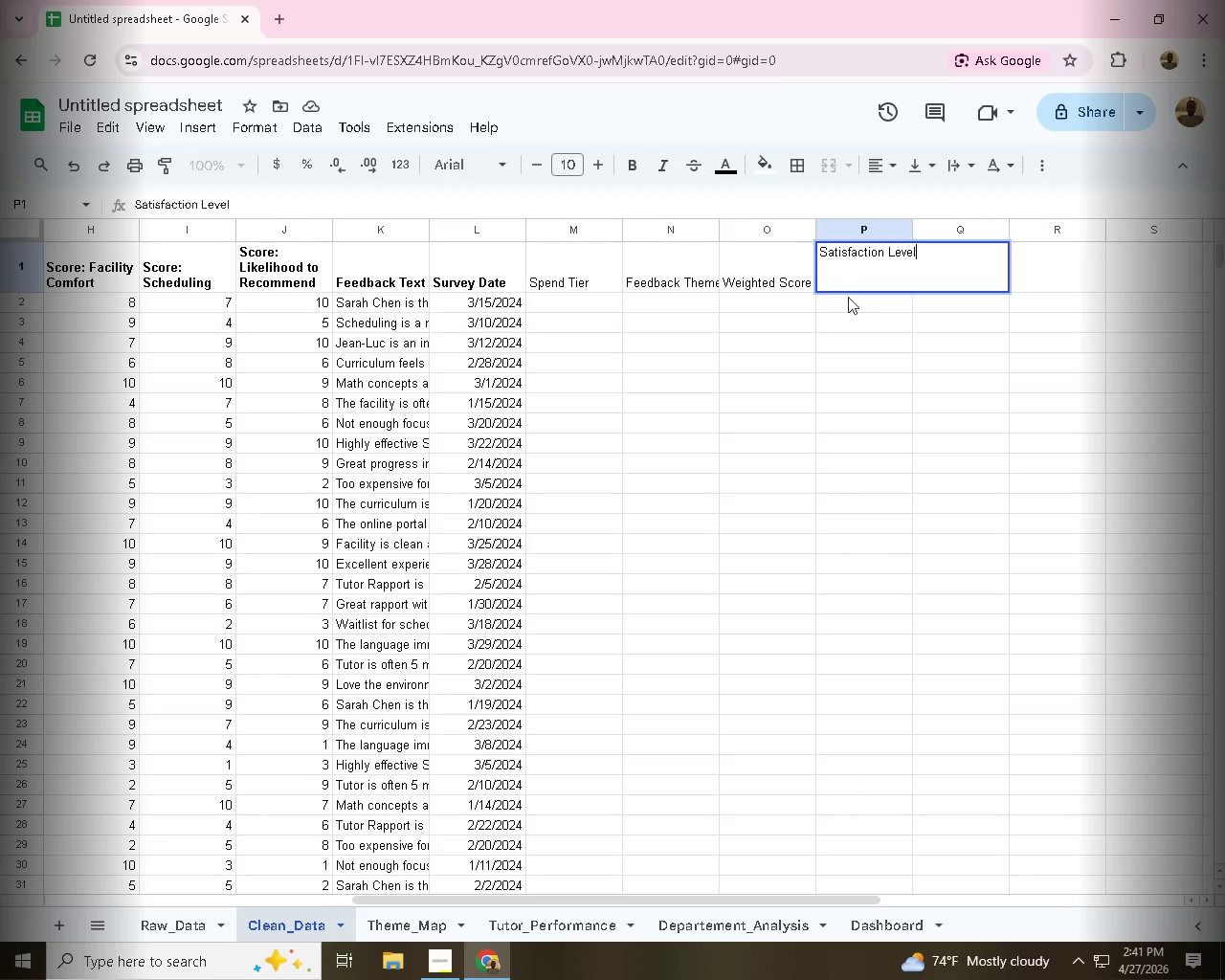 
left_click([761, 285])
 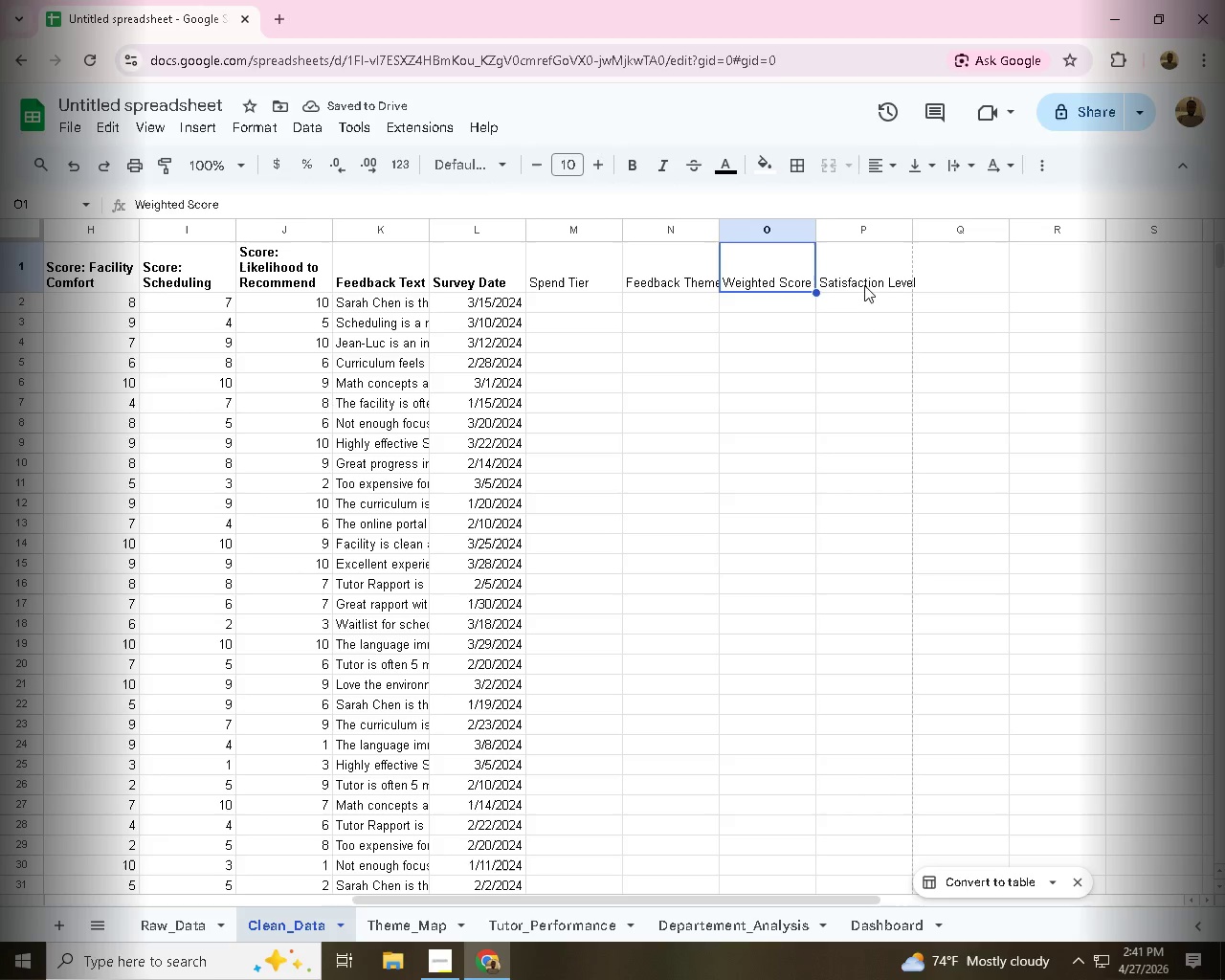 
left_click([862, 278])
 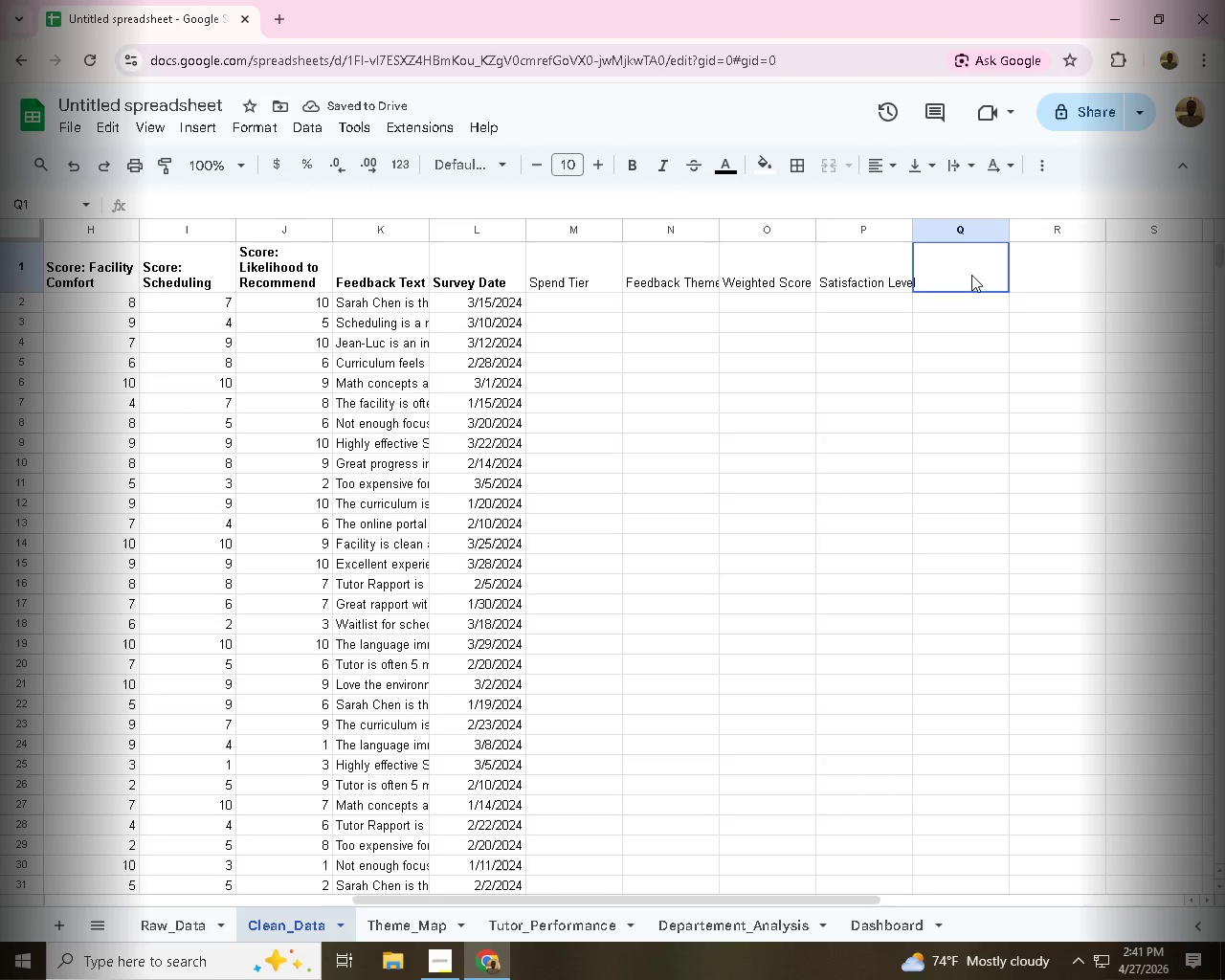 
left_click([971, 275])
 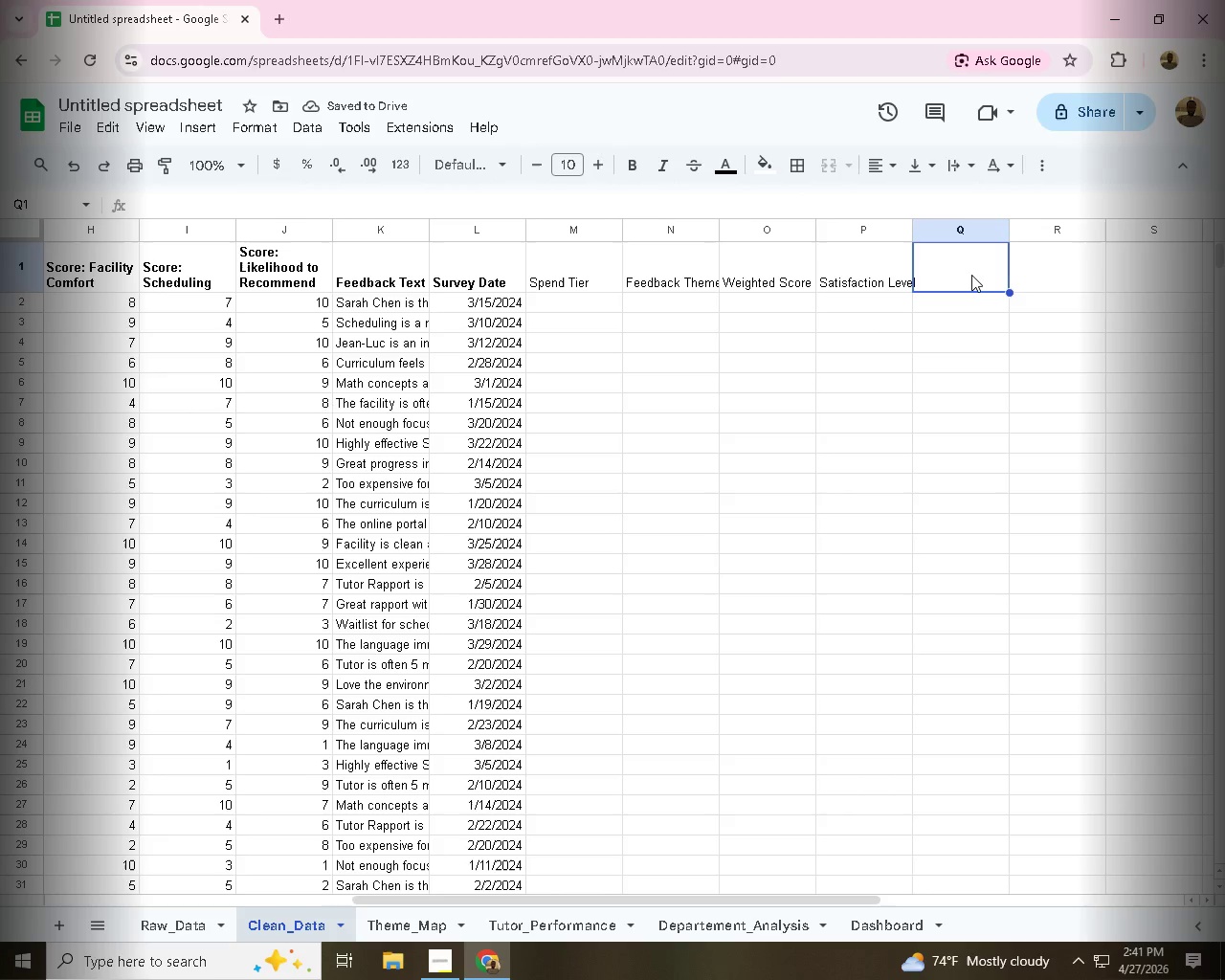 
double_click([971, 275])
 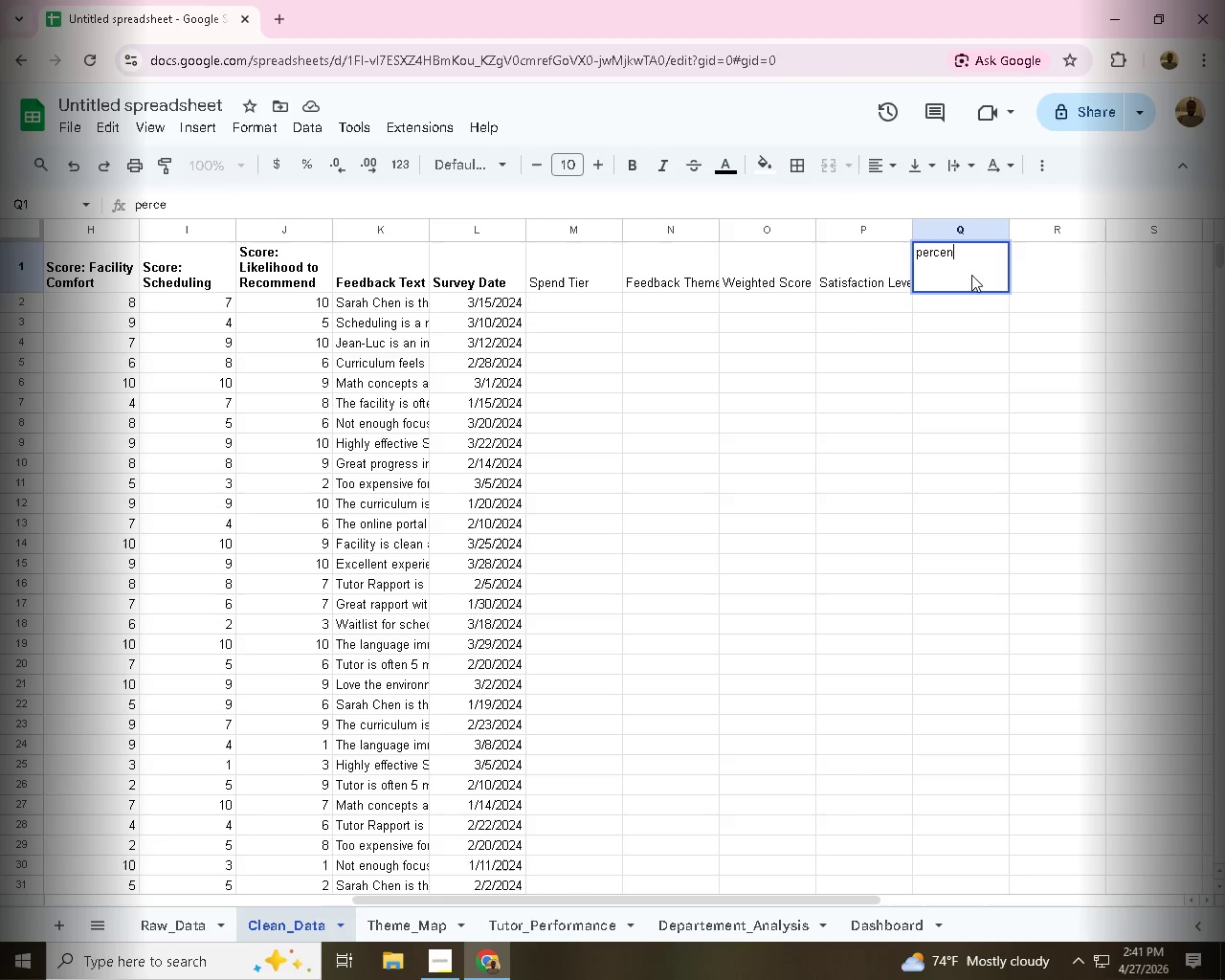 
type(percenta)
 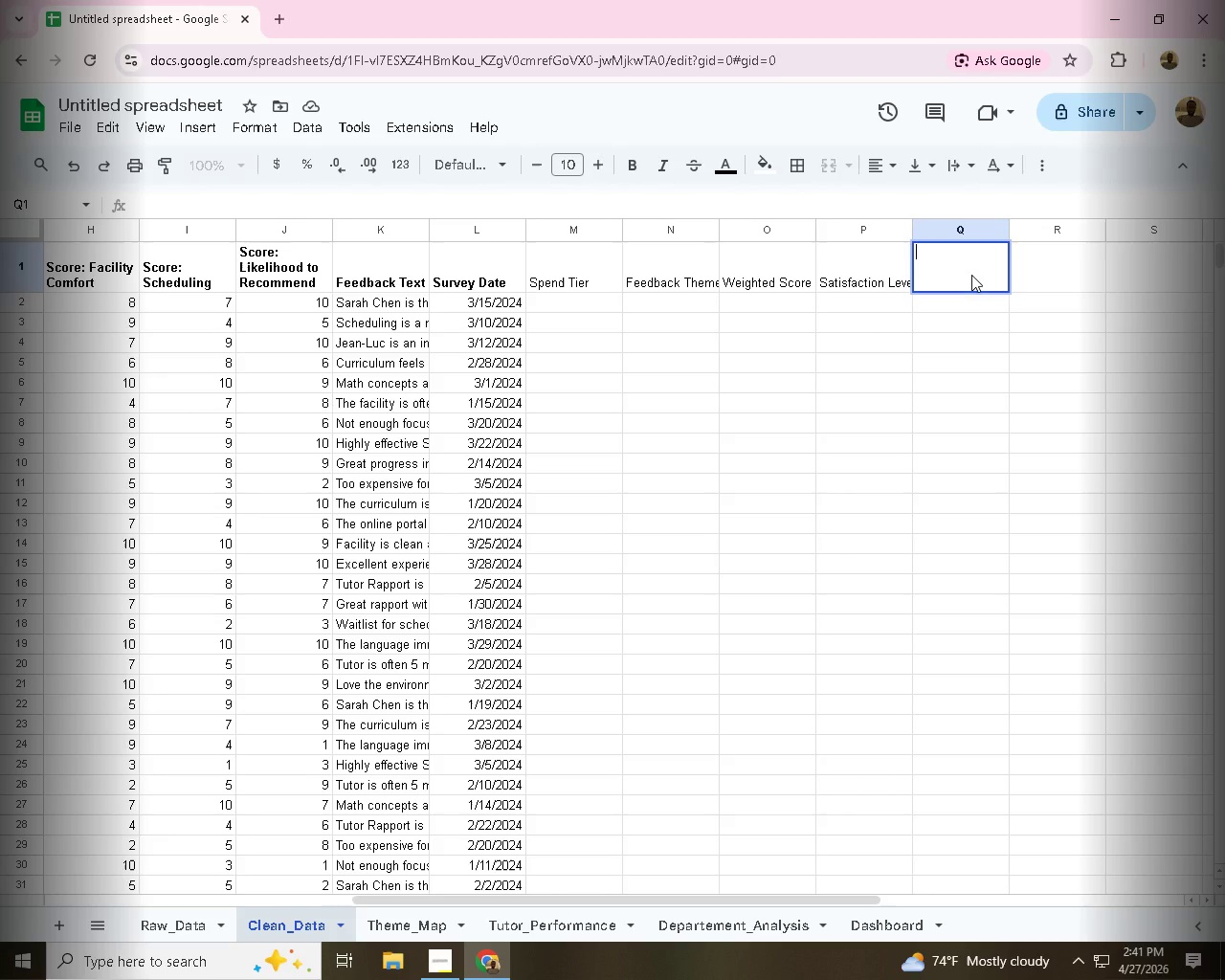 
key(Backspace)
type(ile sc)
key(Backspace)
key(Backspace)
type(Scio)
key(Backspace)
key(Backspace)
type(ore)
 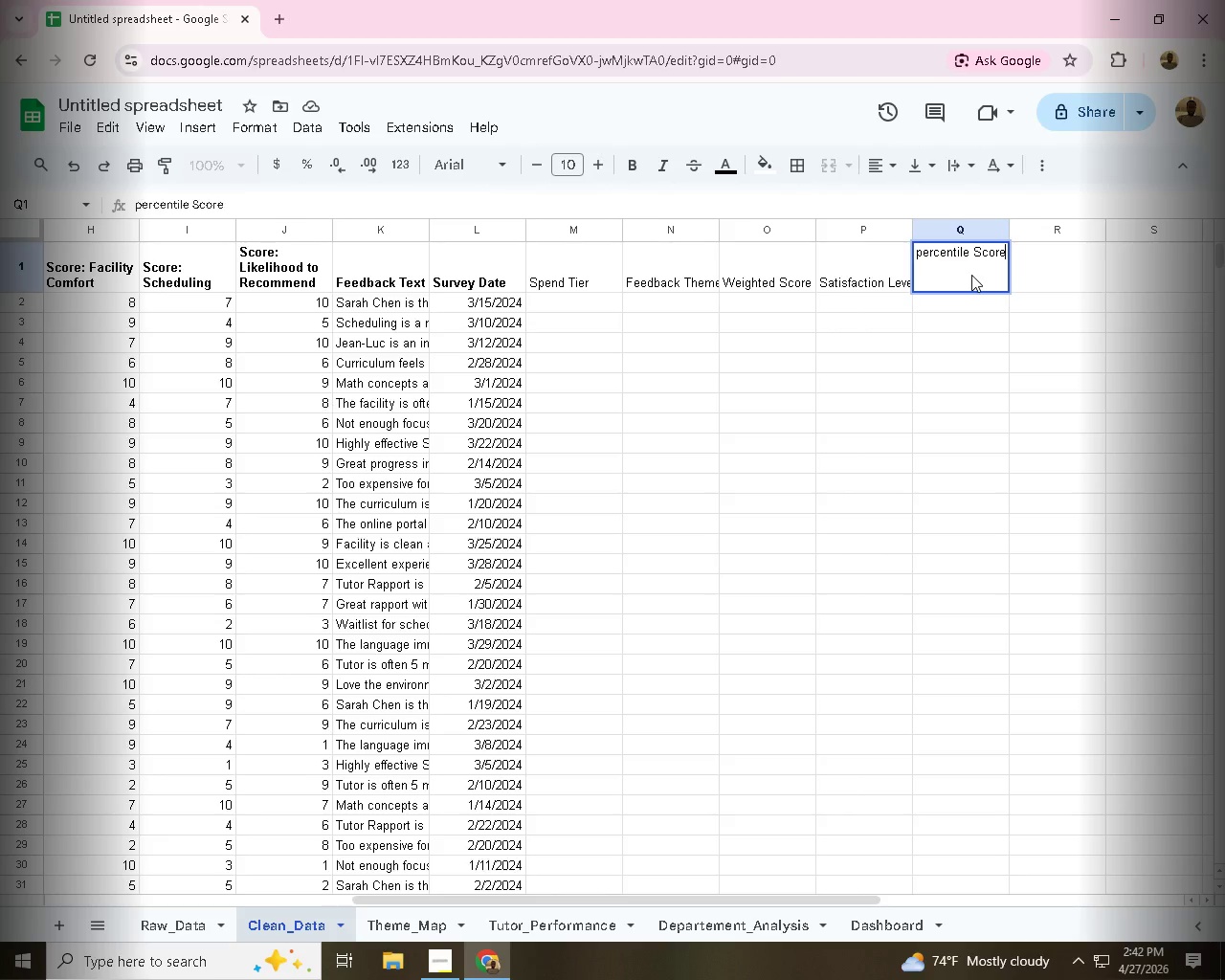 
left_click([1057, 282])
 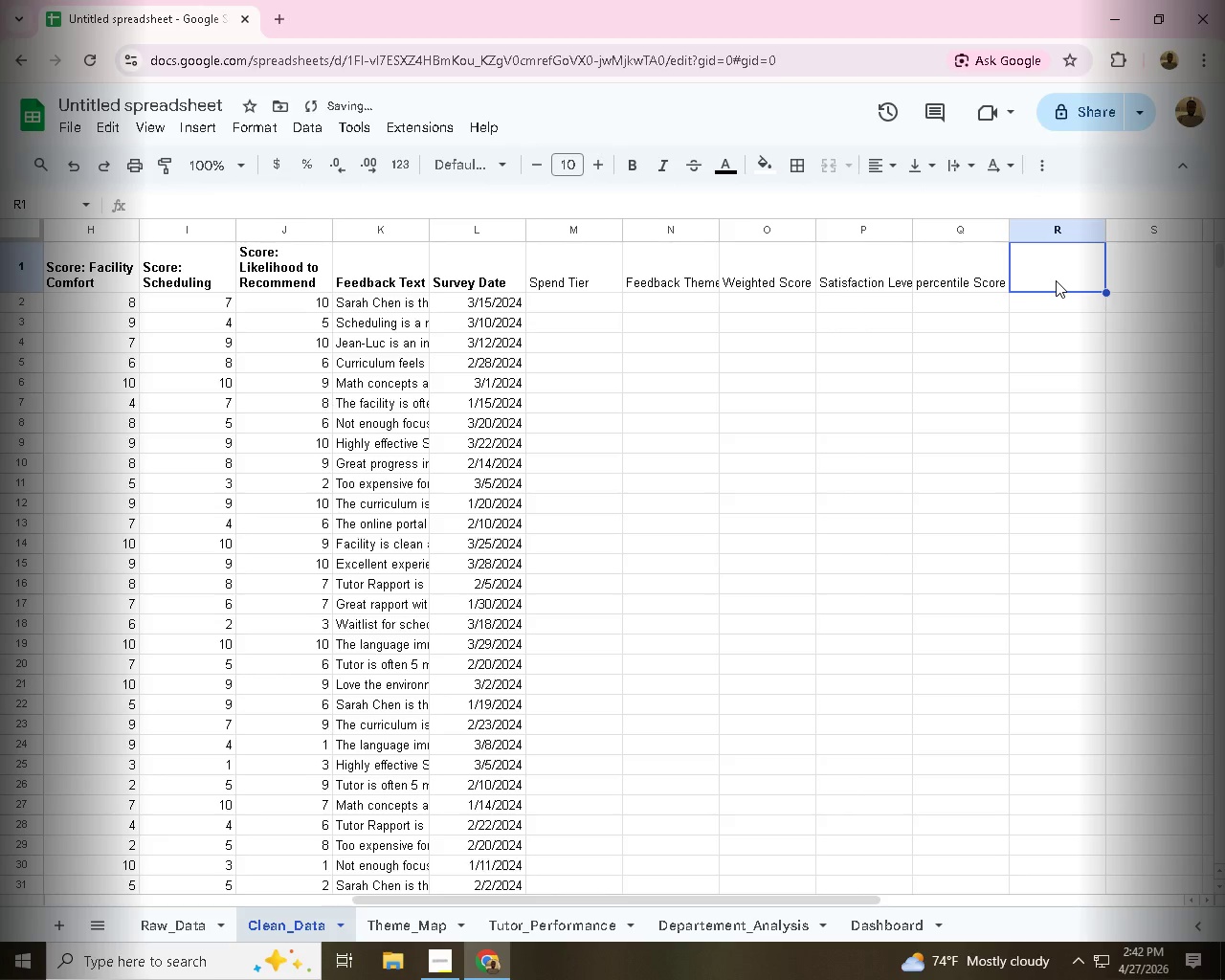 
left_click([1056, 280])
 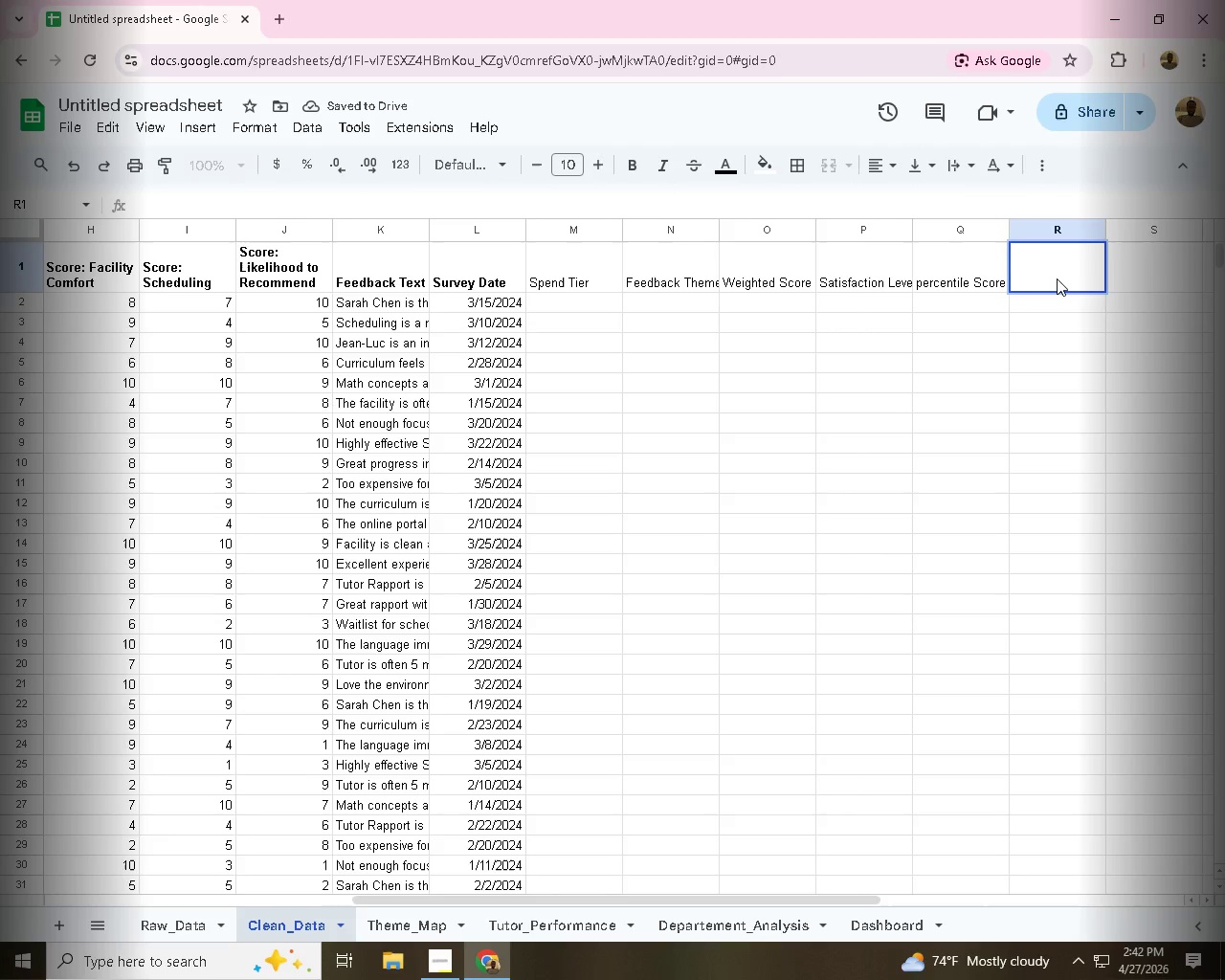 
type(Risk Lave)
key(Backspace)
 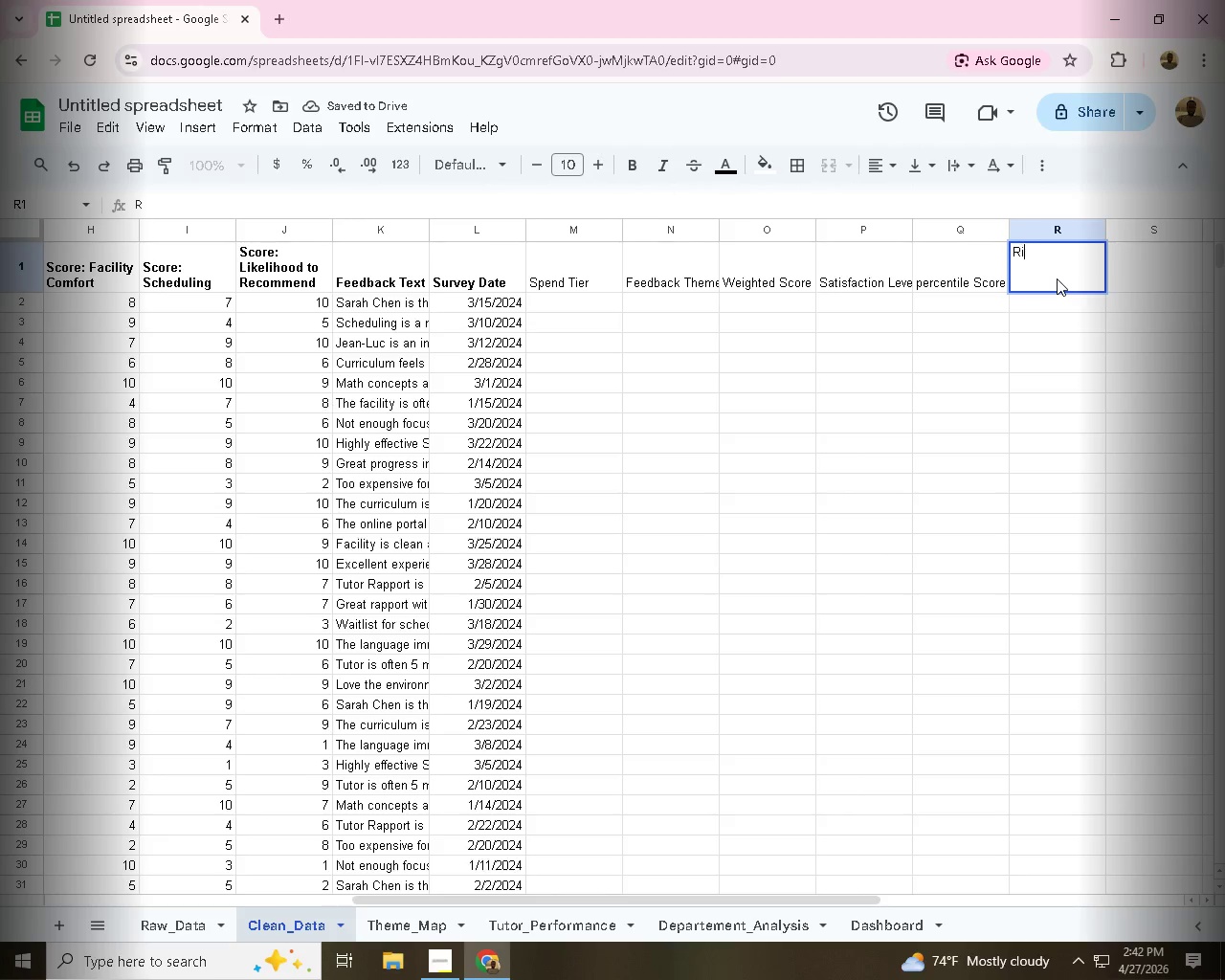 
key(Unknown)
 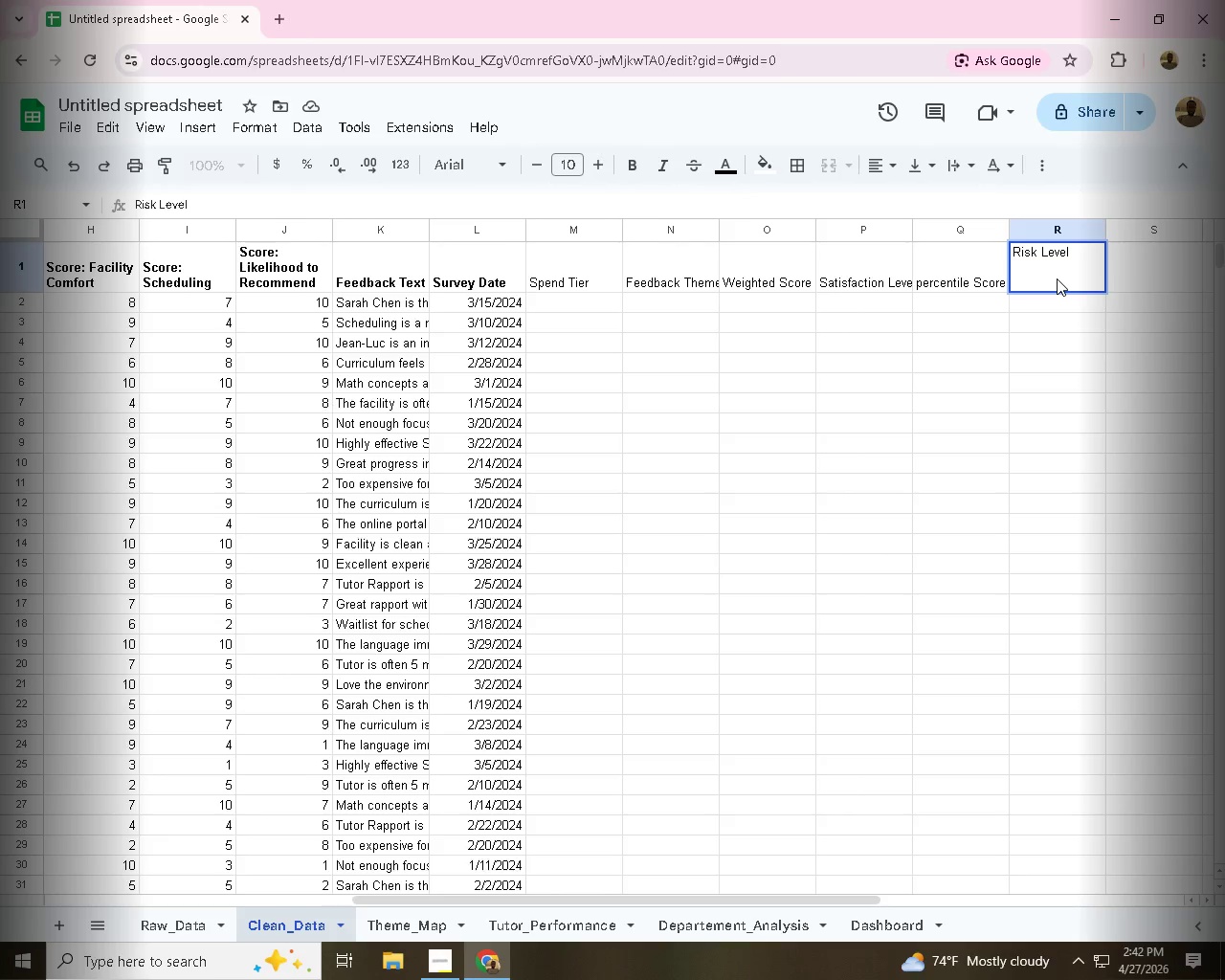 
key(Backspace)
key(Backspace)
key(Backspace)
type(Level)
 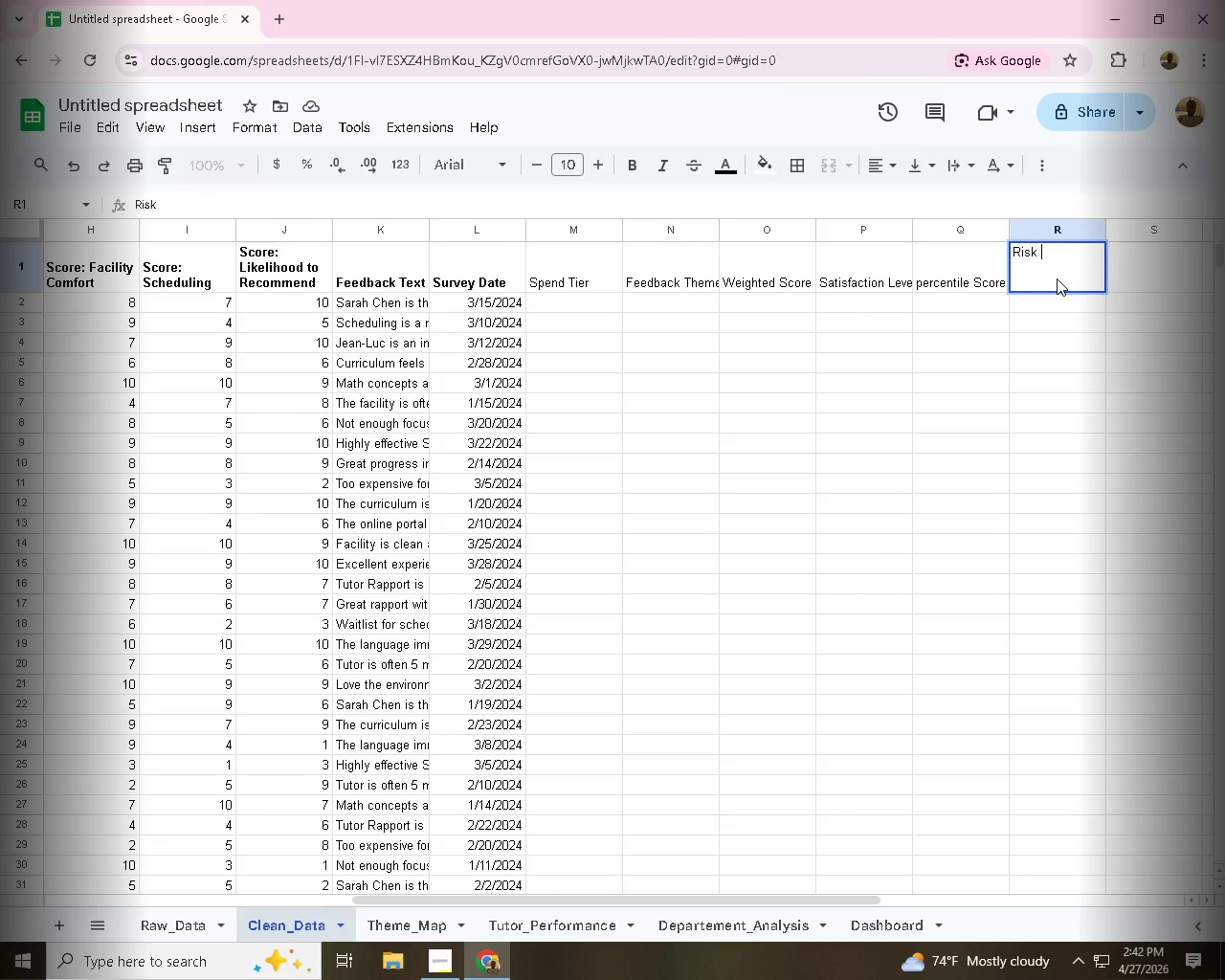 
left_click([800, 382])
 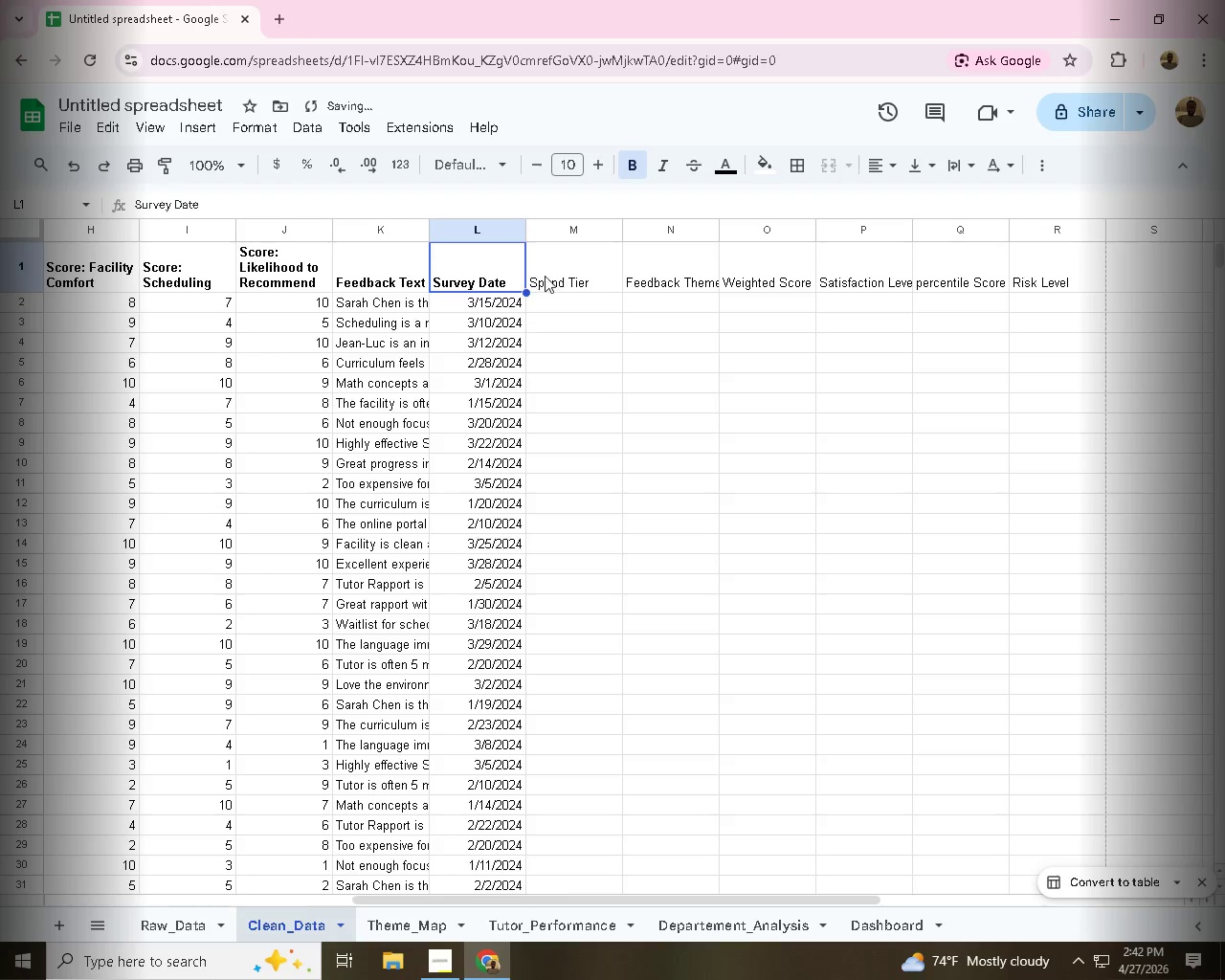 
double_click([573, 284])
 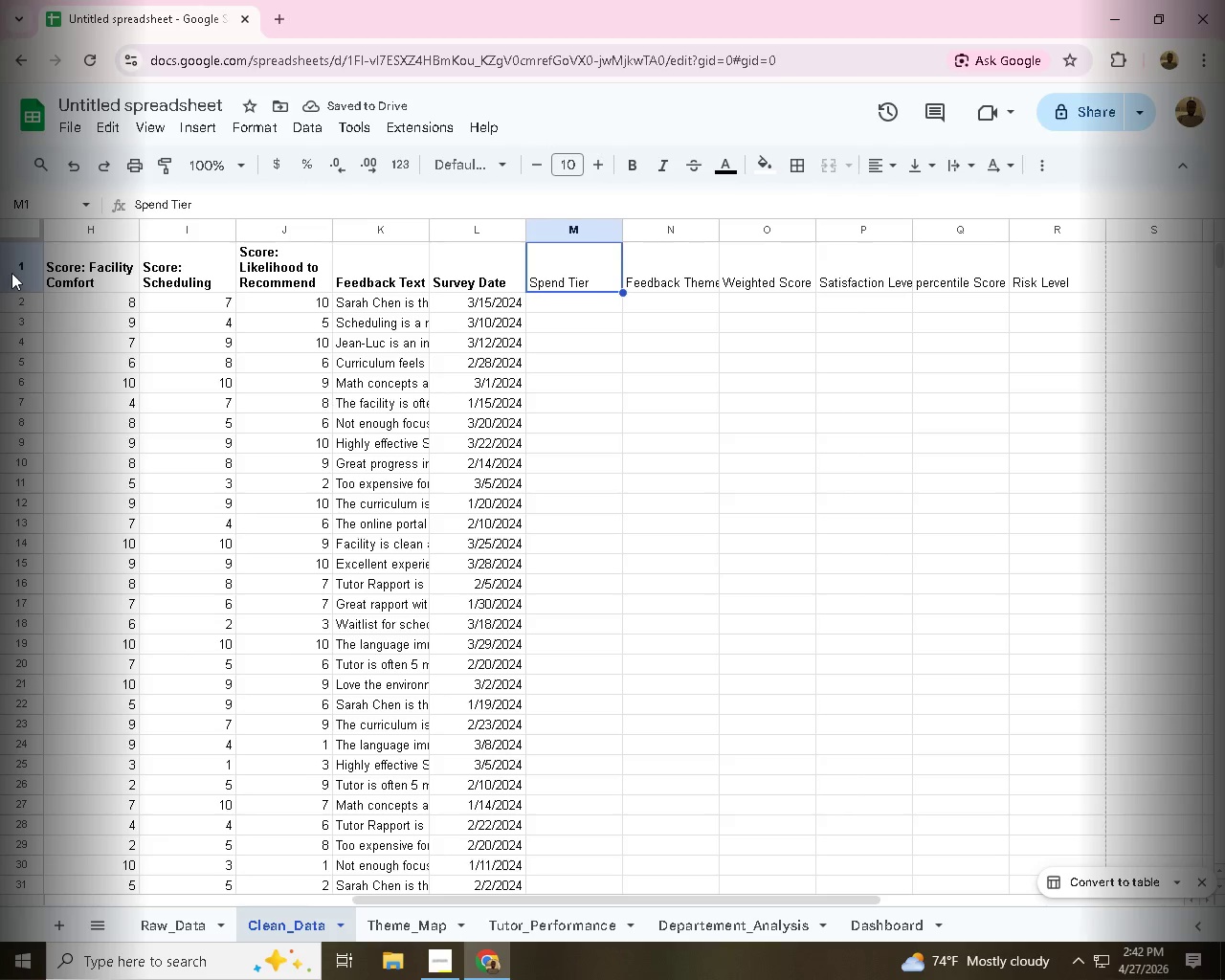 
left_click([11, 273])
 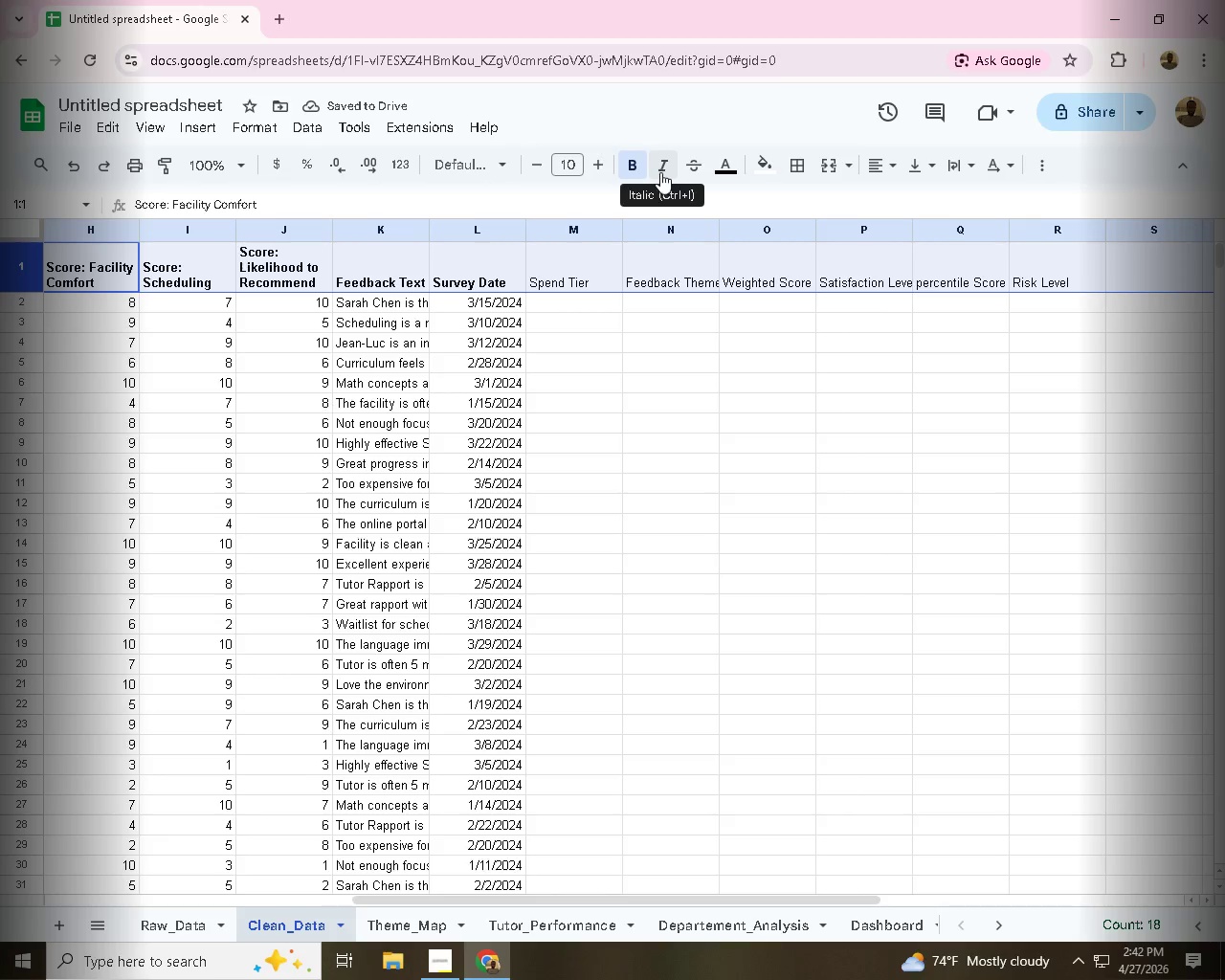 
left_click([636, 167])
 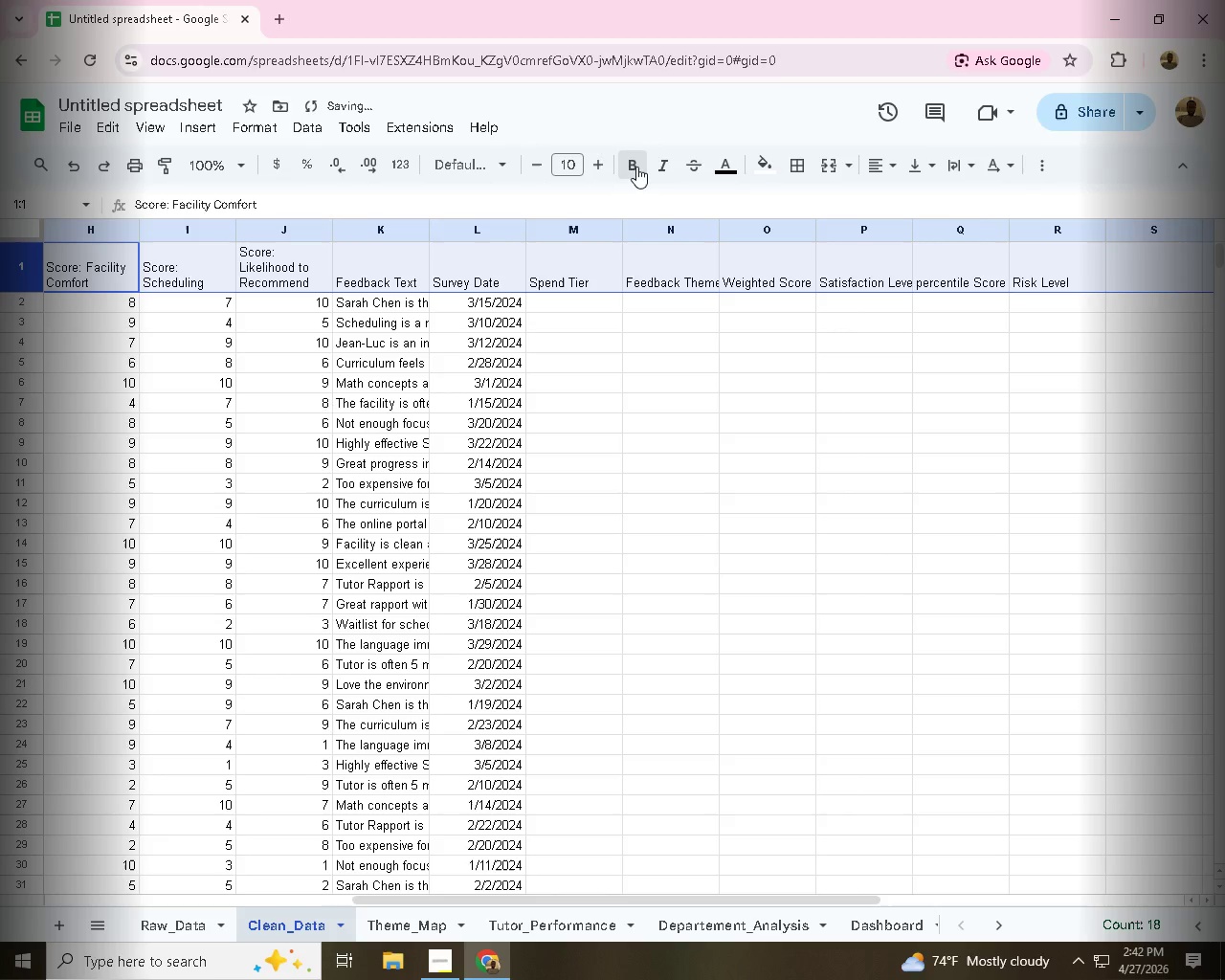 
left_click([636, 167])
 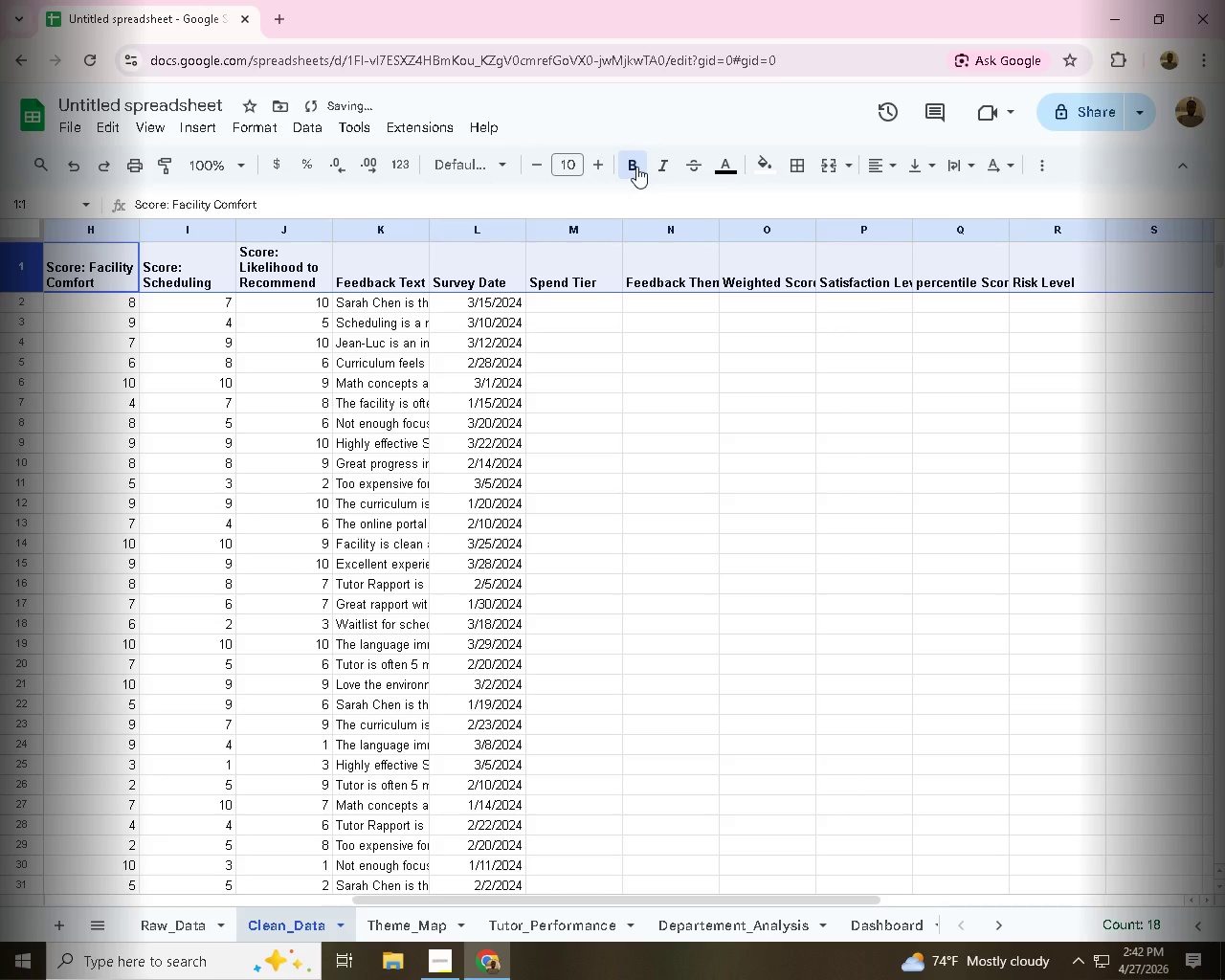 
left_click([811, 329])
 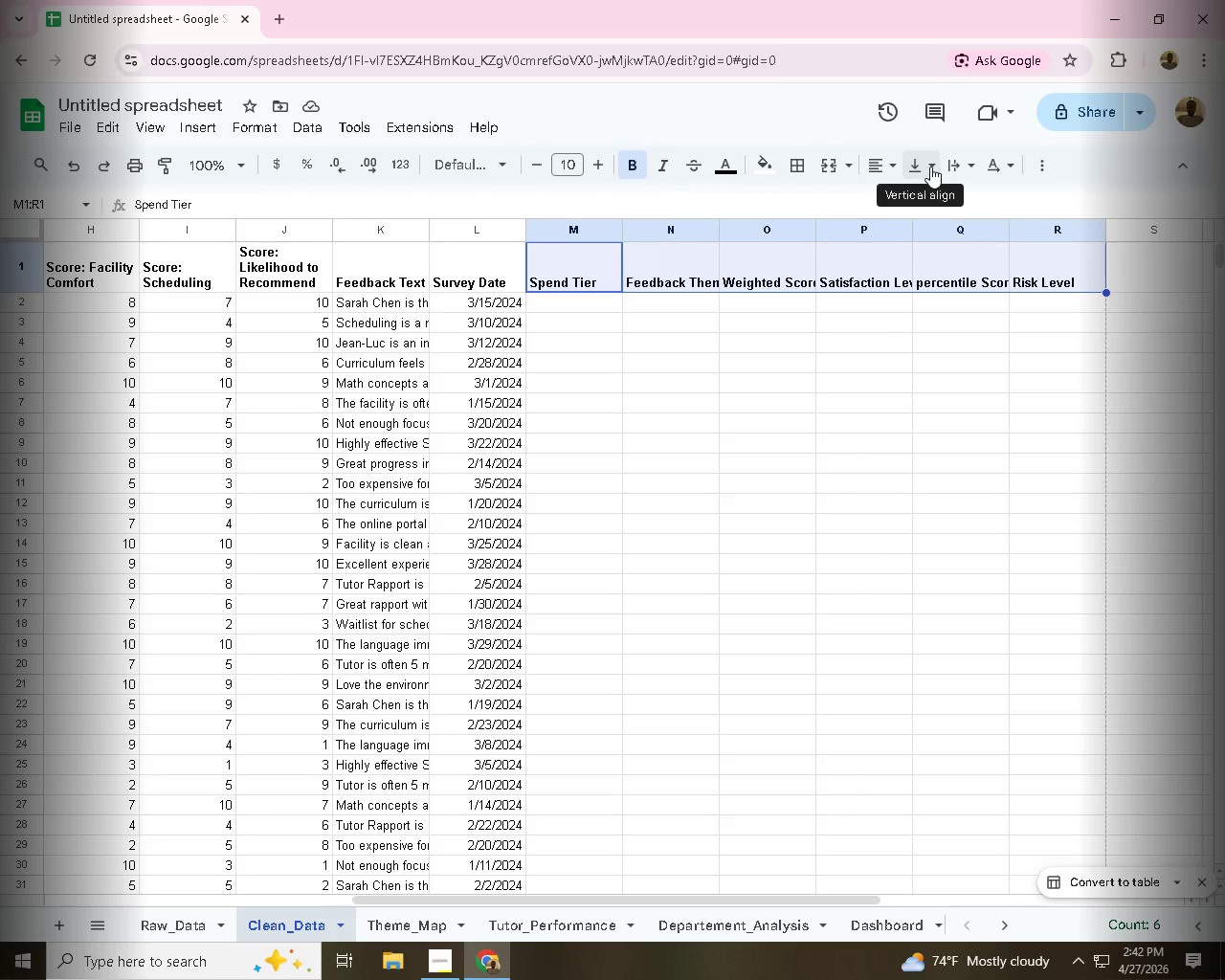 
left_click_drag(start_coordinate=[586, 278], to_coordinate=[1058, 287])
 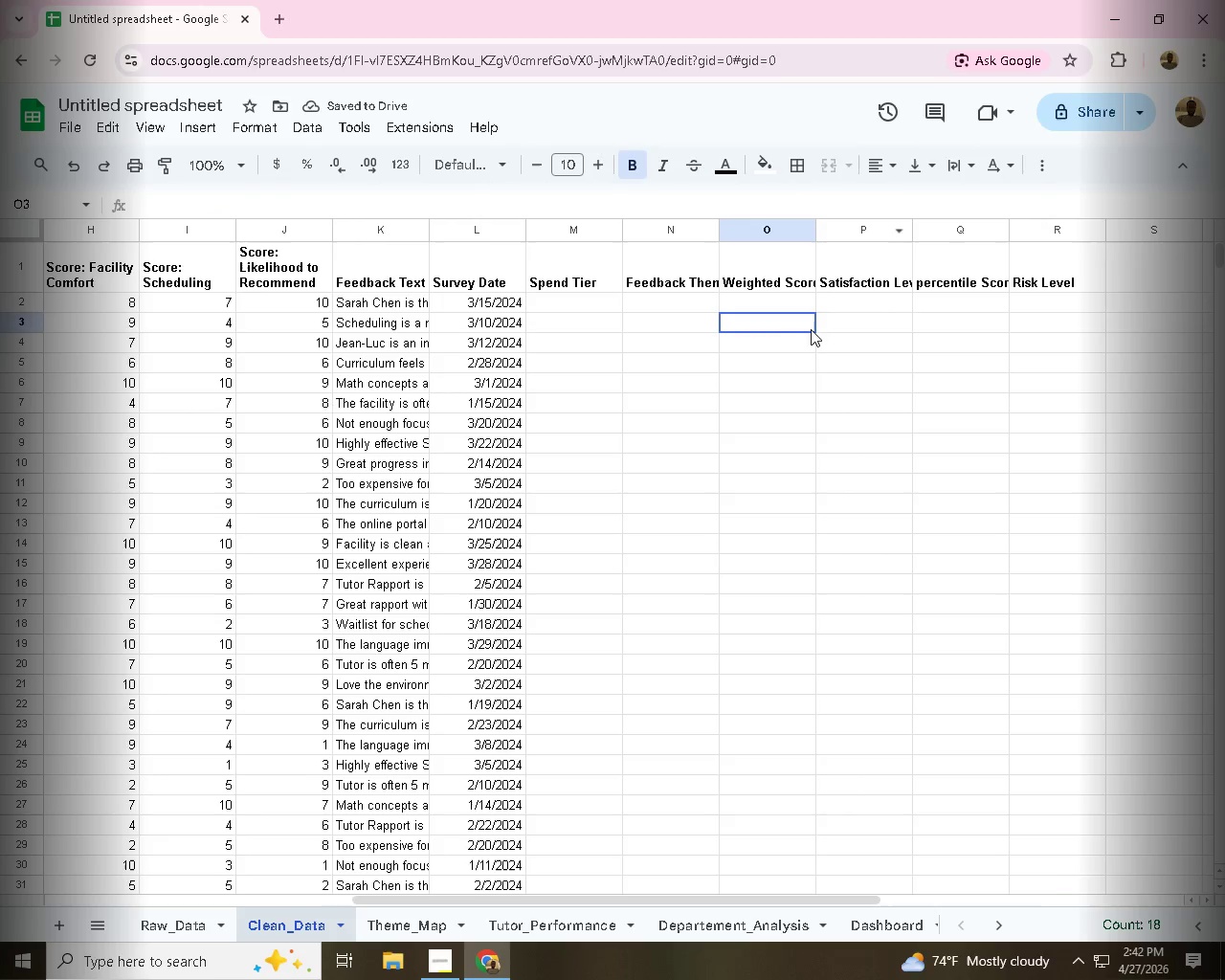 
left_click([975, 167])
 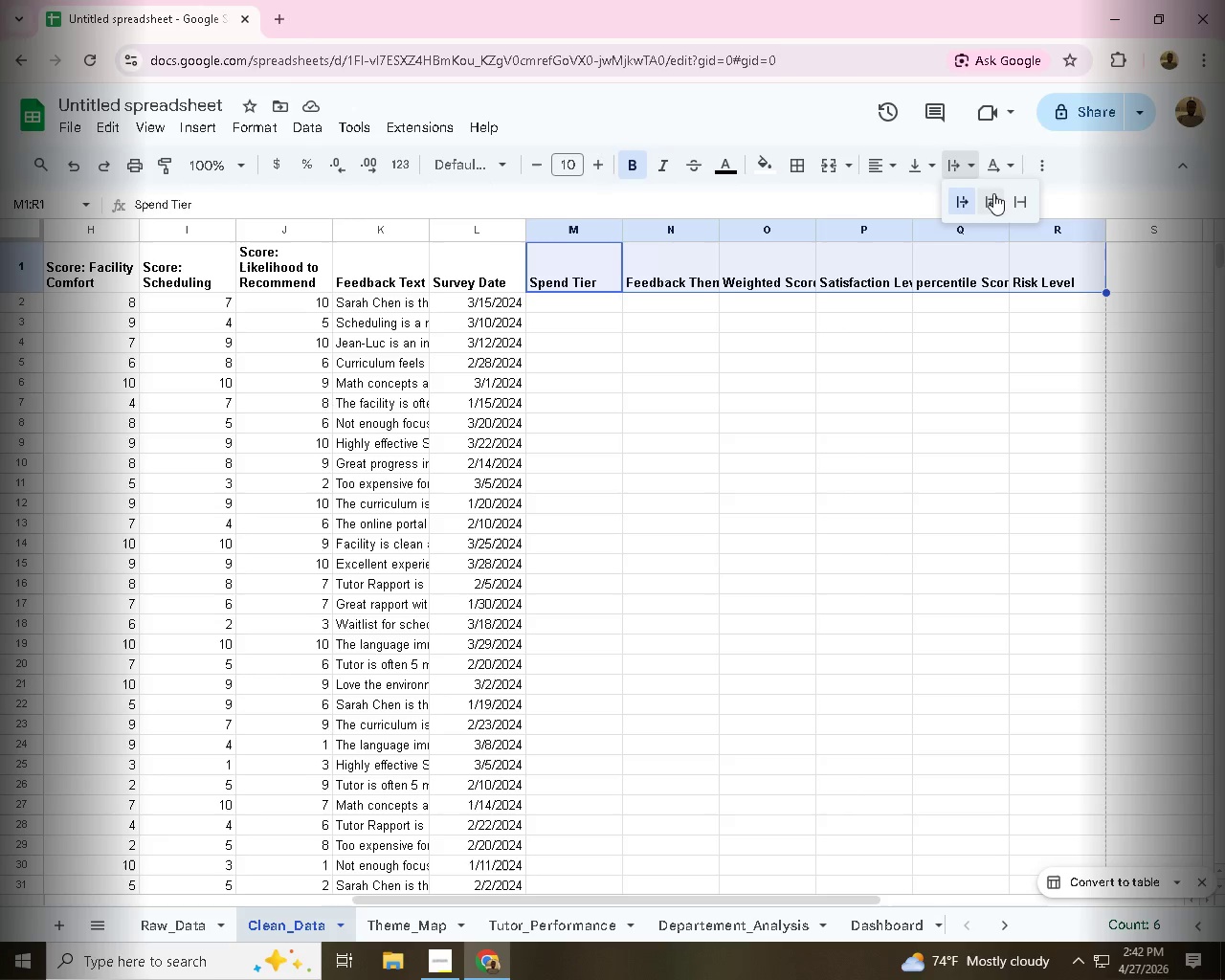 
left_click([991, 200])
 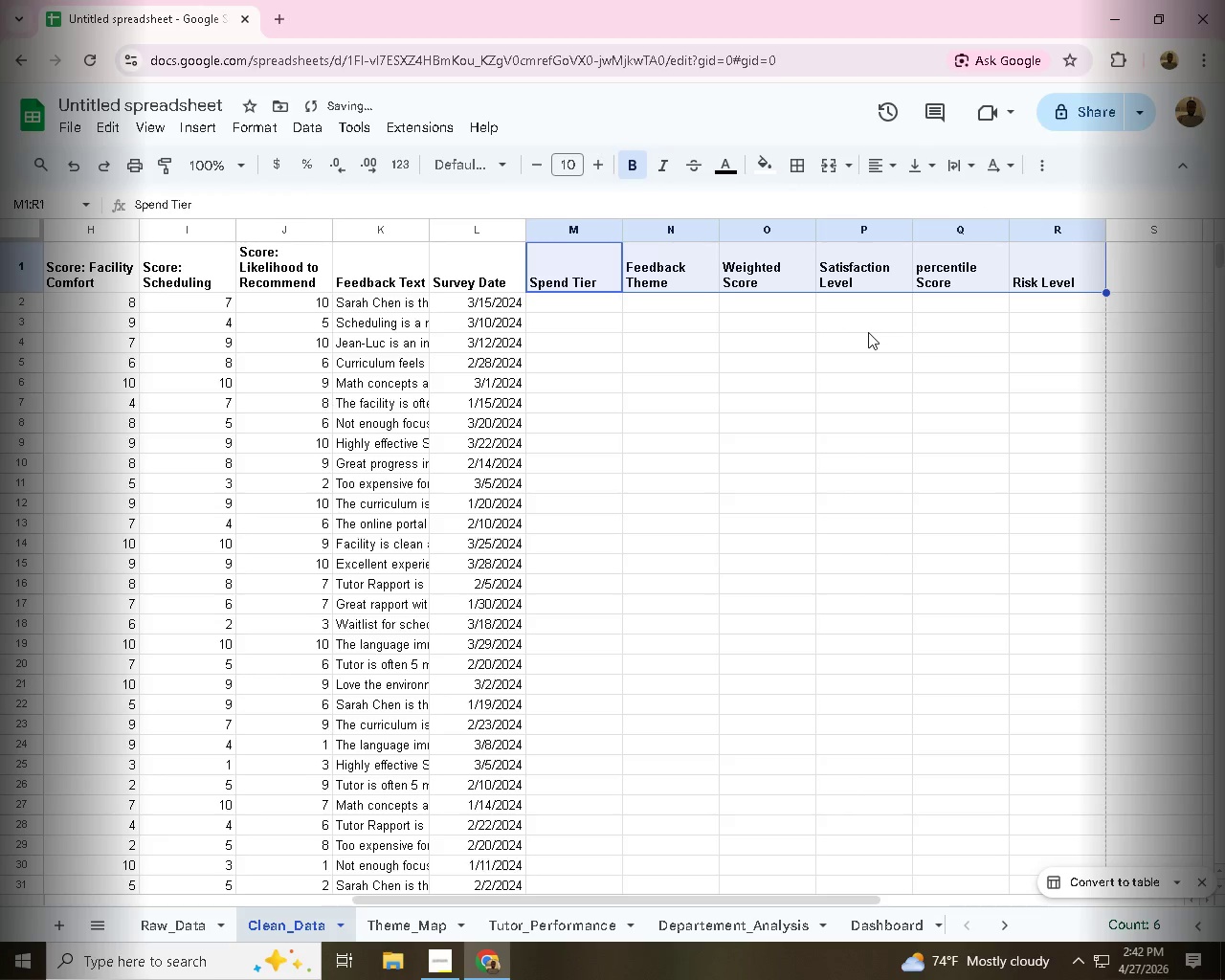 
left_click([868, 332])
 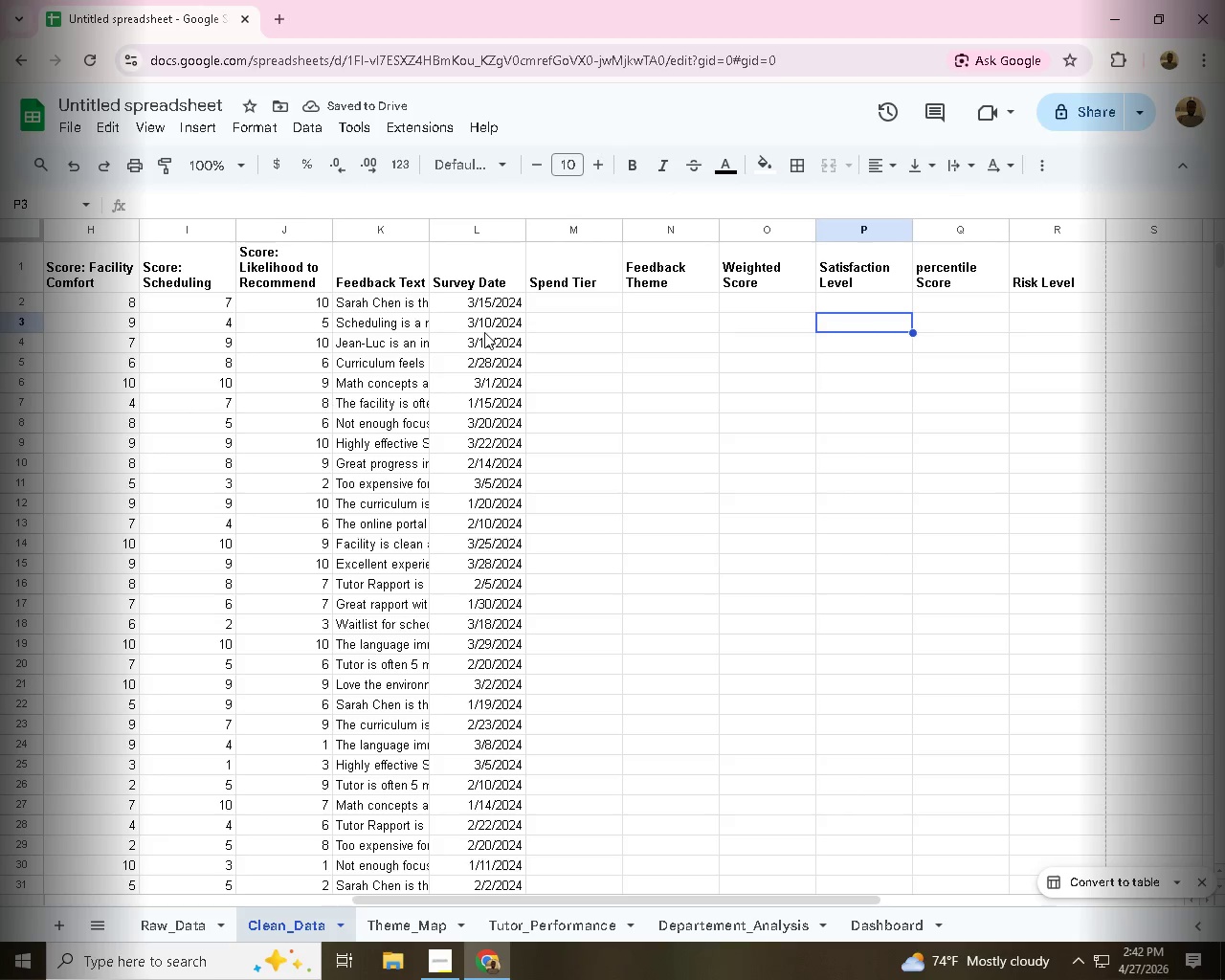 
left_click([484, 332])
 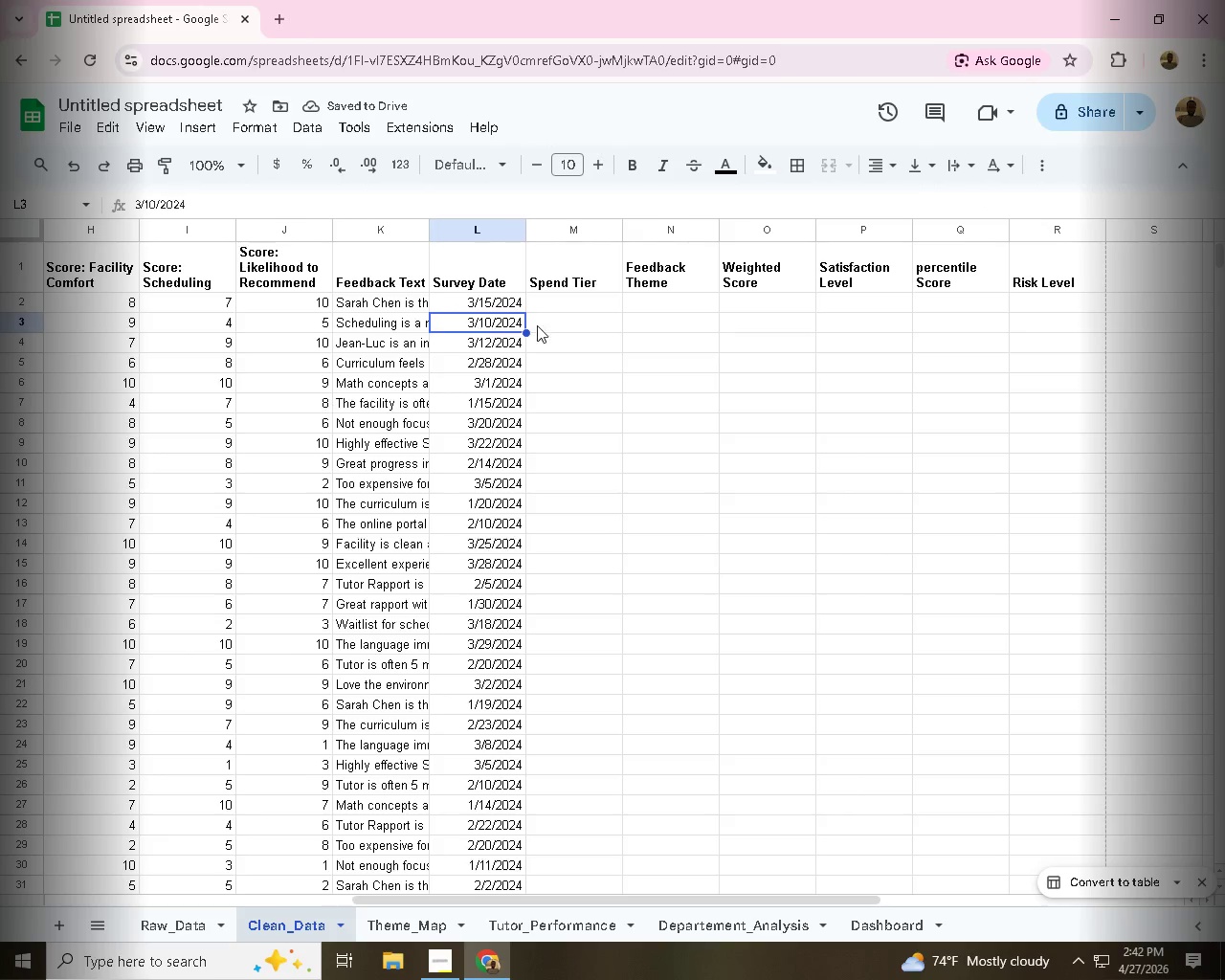 
left_click([587, 325])
 